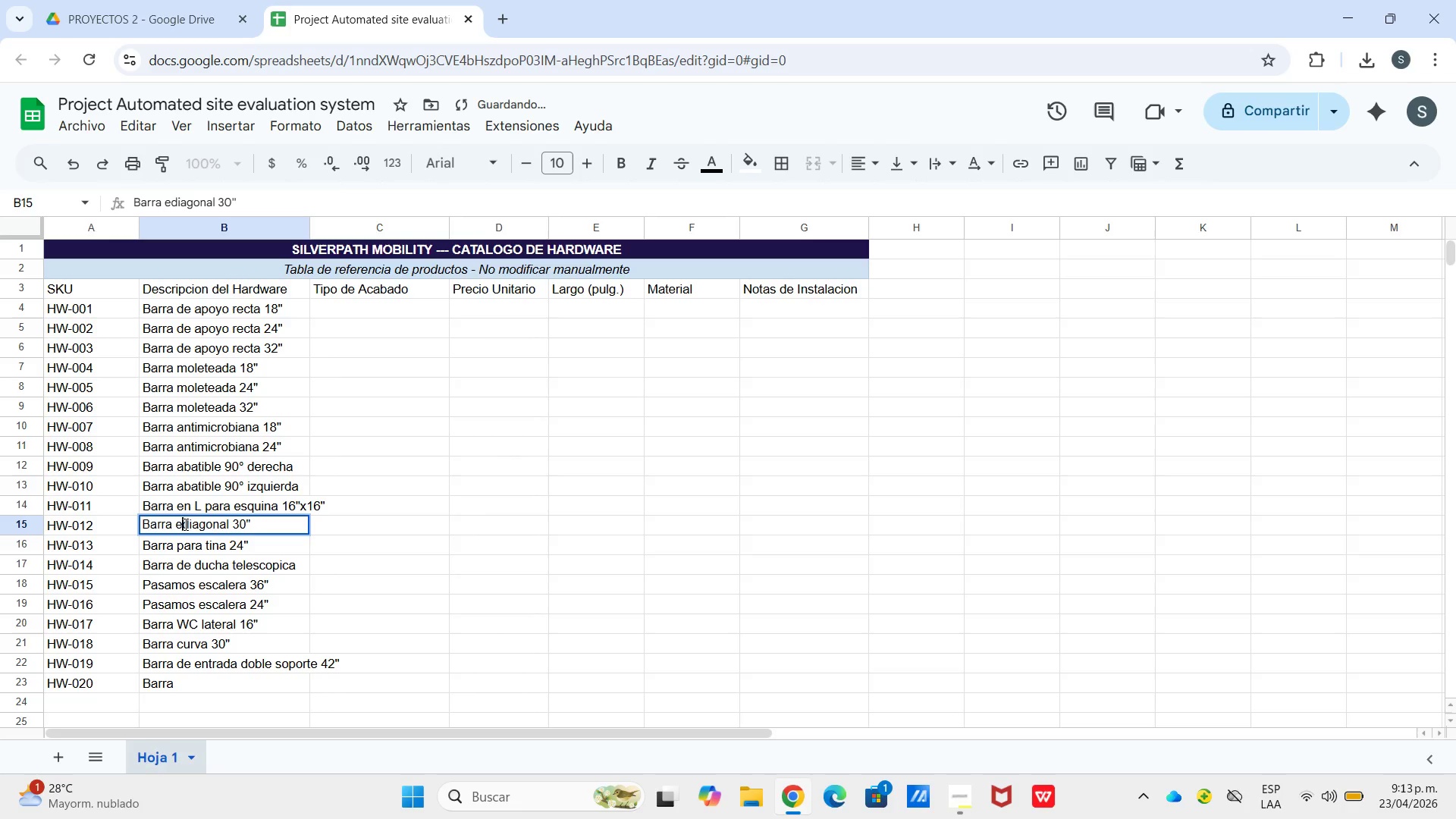 
key(Backspace)
 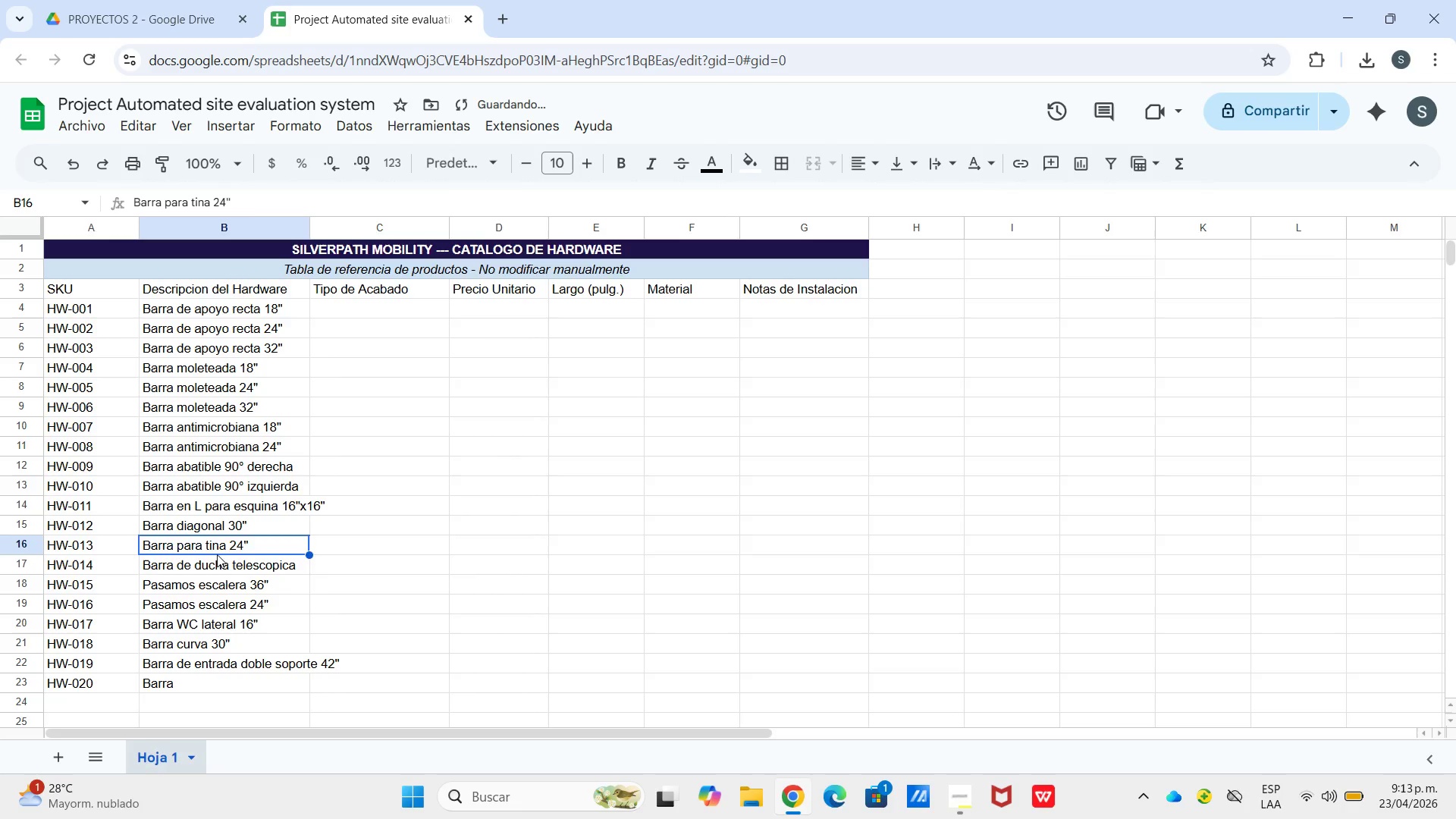 
double_click([223, 563])
 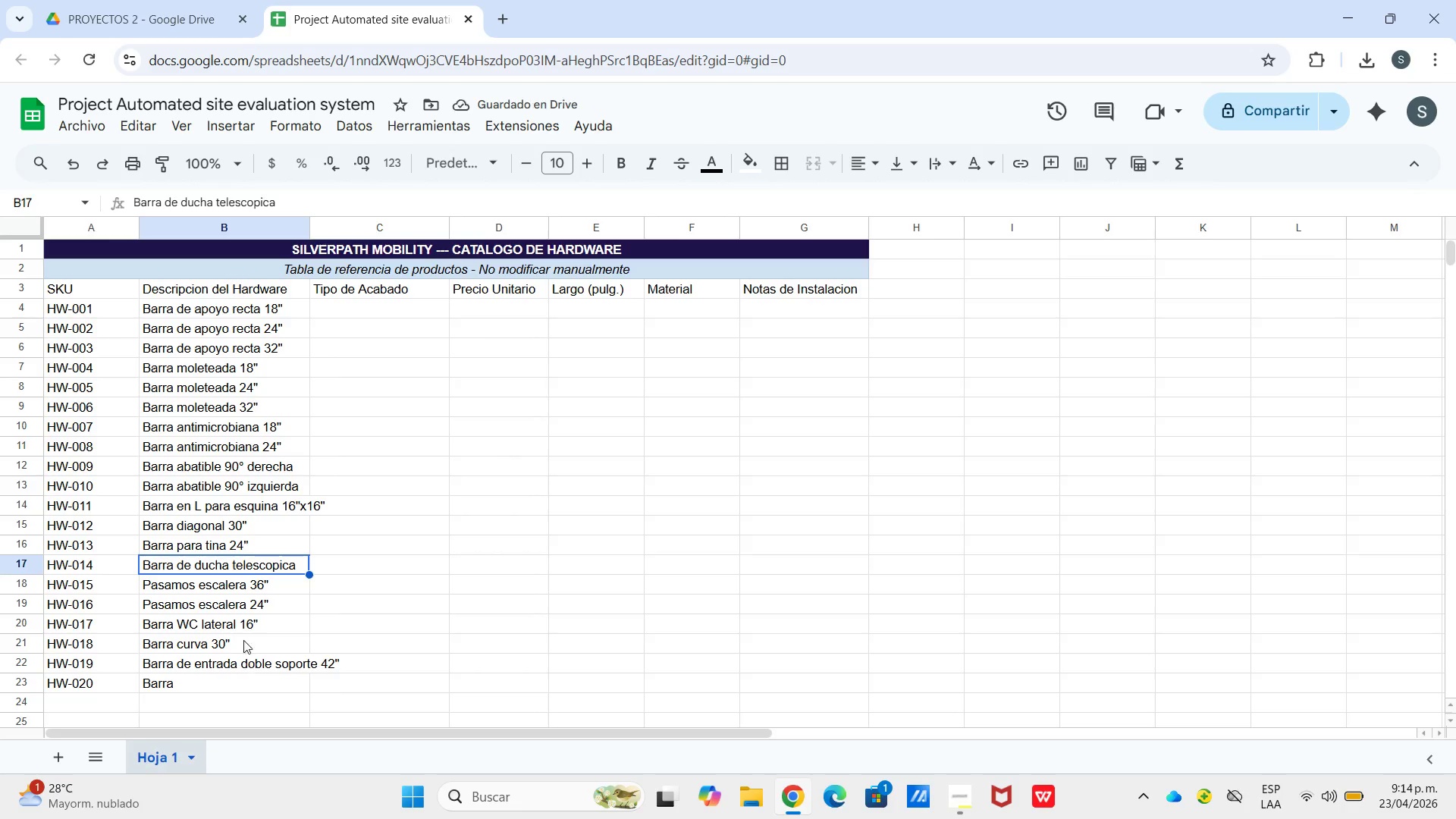 
left_click([225, 583])
 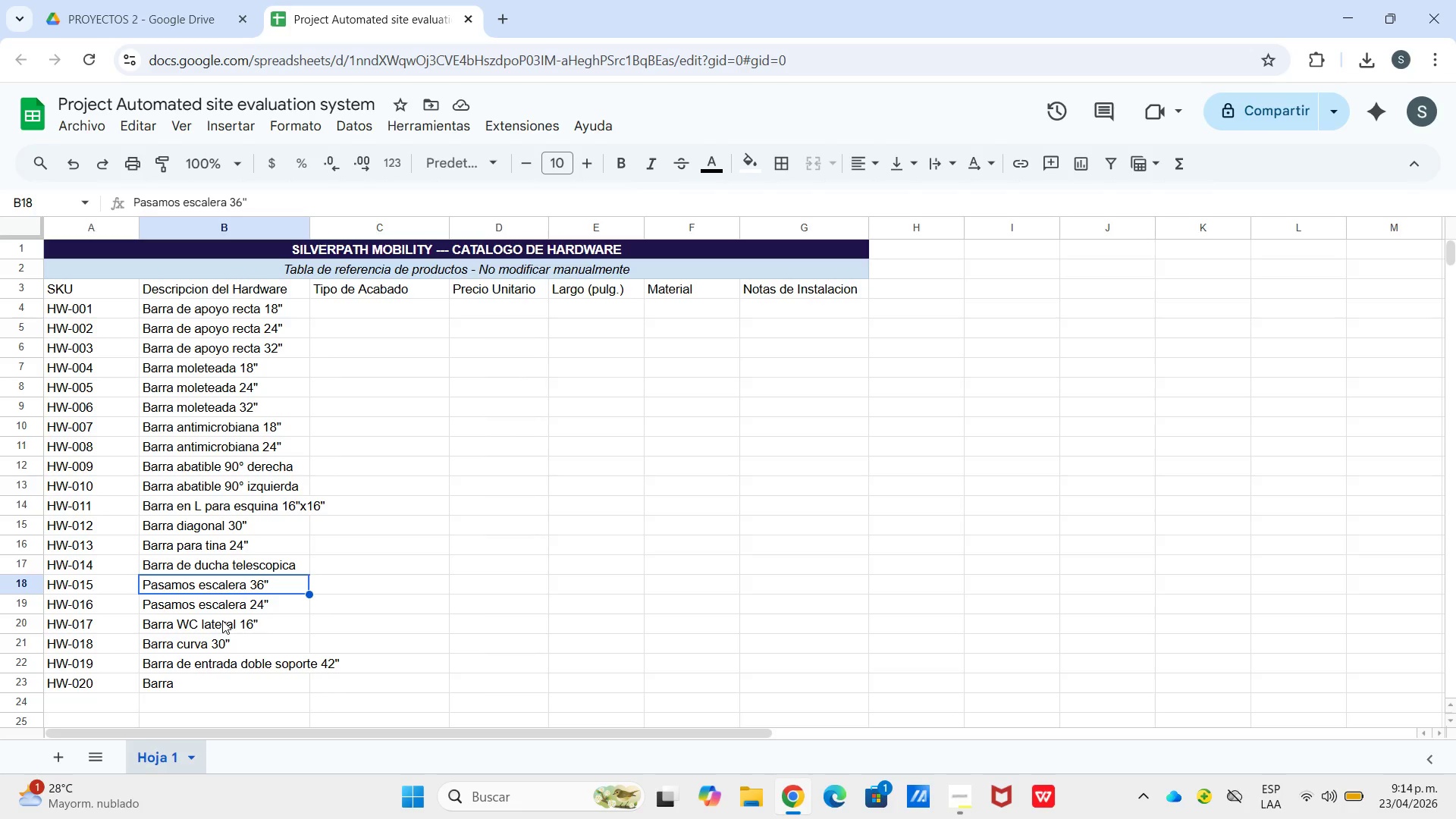 
left_click([233, 634])
 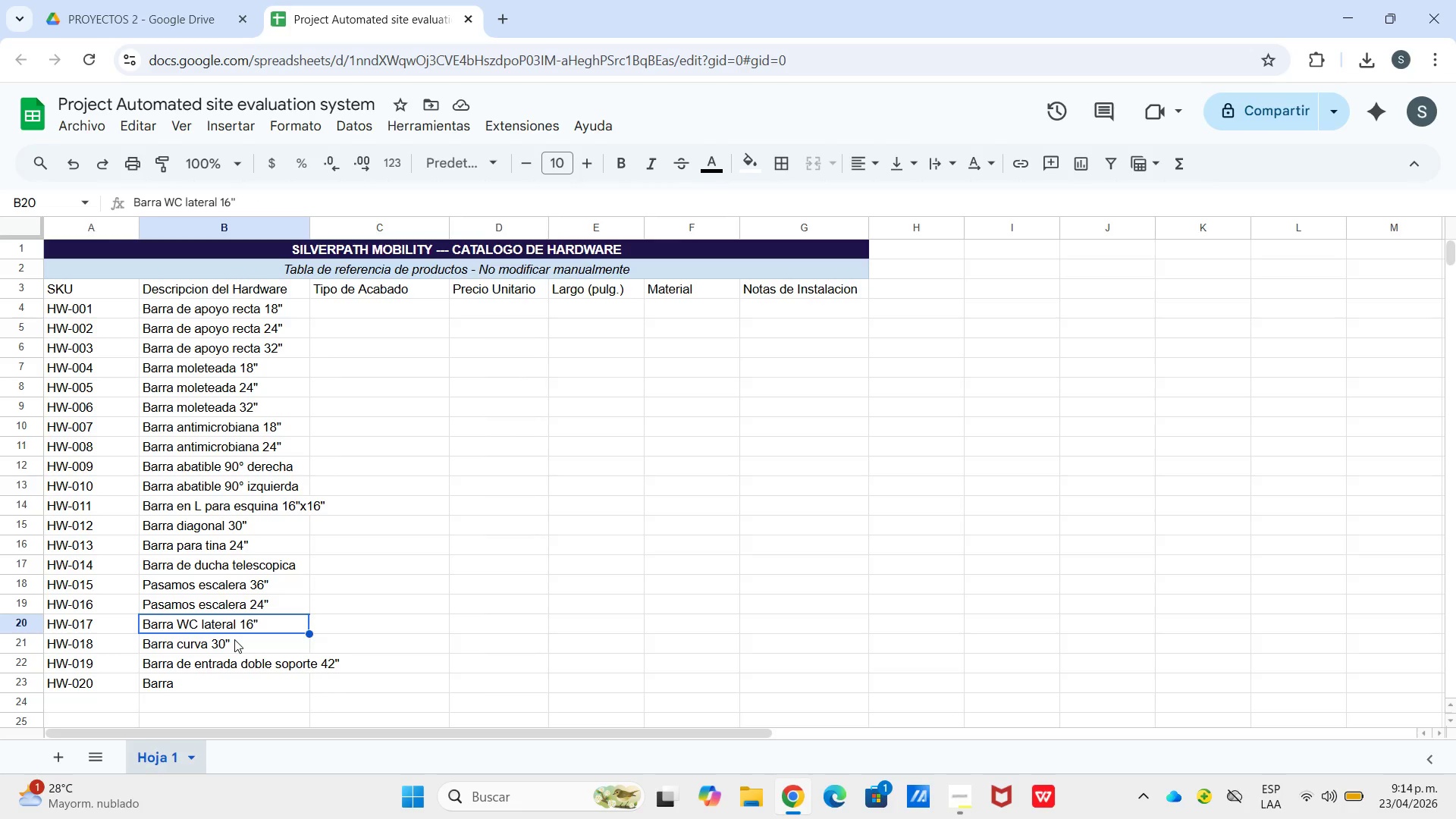 
left_click([234, 640])
 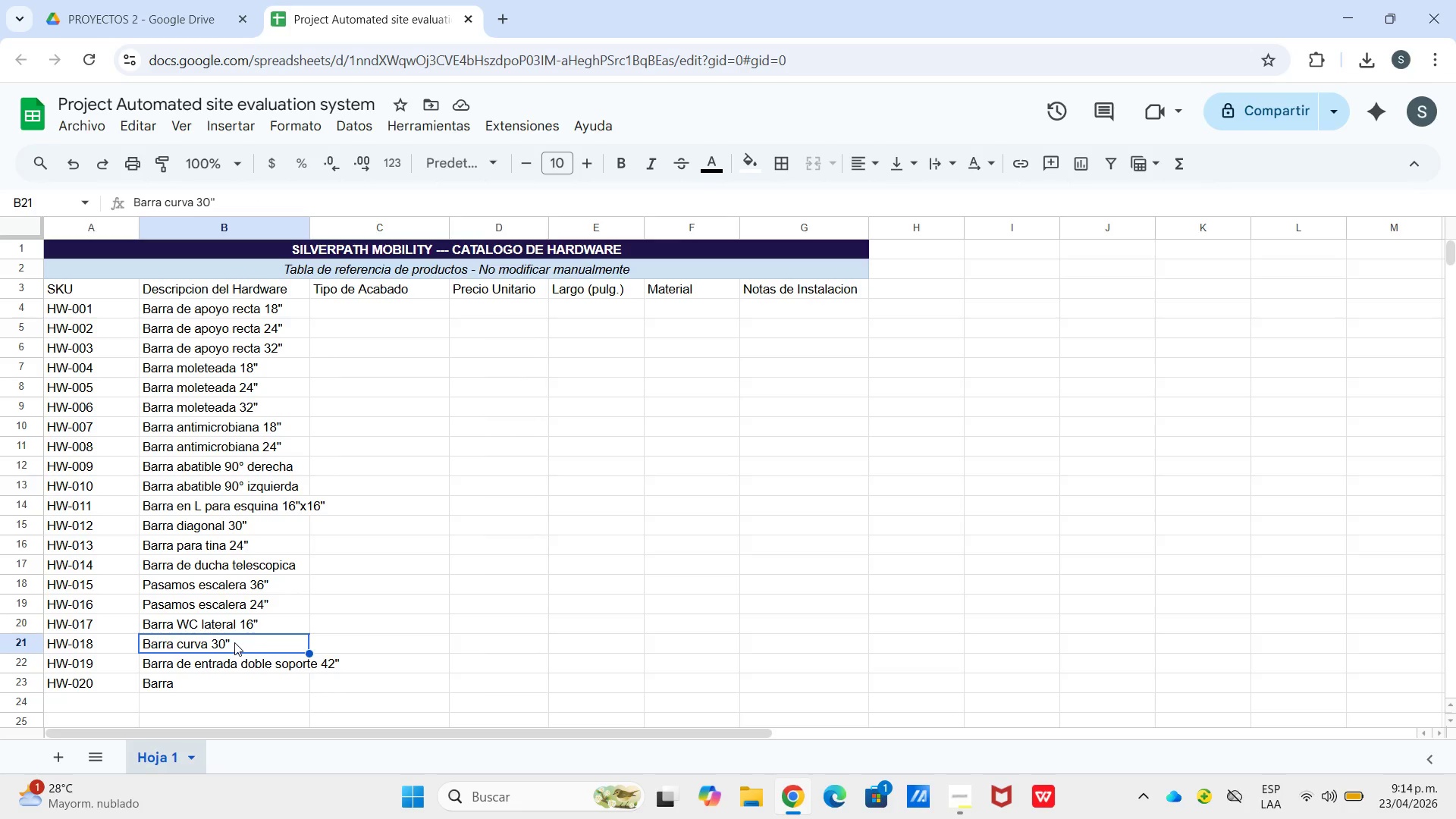 
left_click_drag(start_coordinate=[234, 642], to_coordinate=[234, 678])
 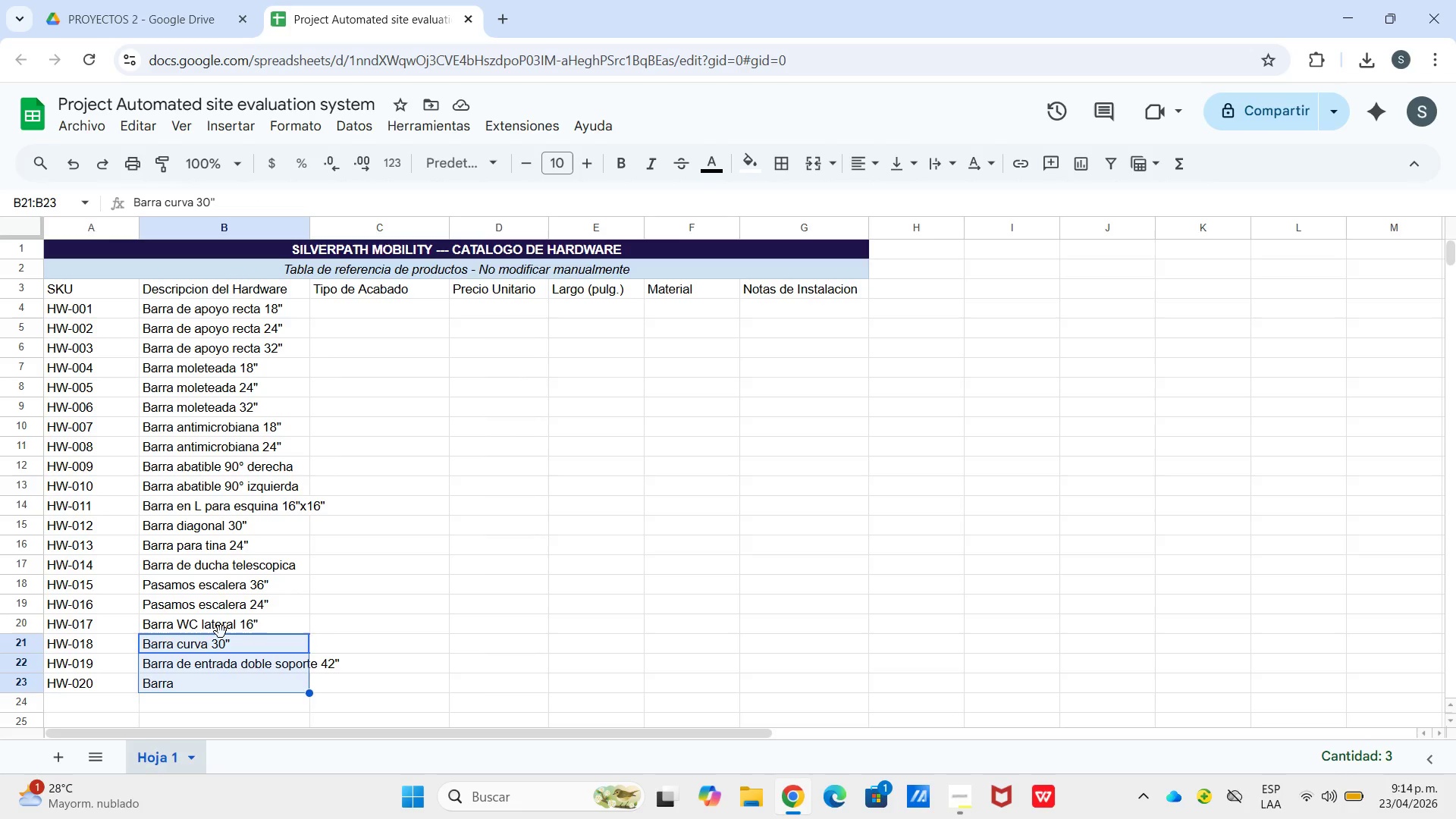 
left_click_drag(start_coordinate=[221, 632], to_coordinate=[223, 664])
 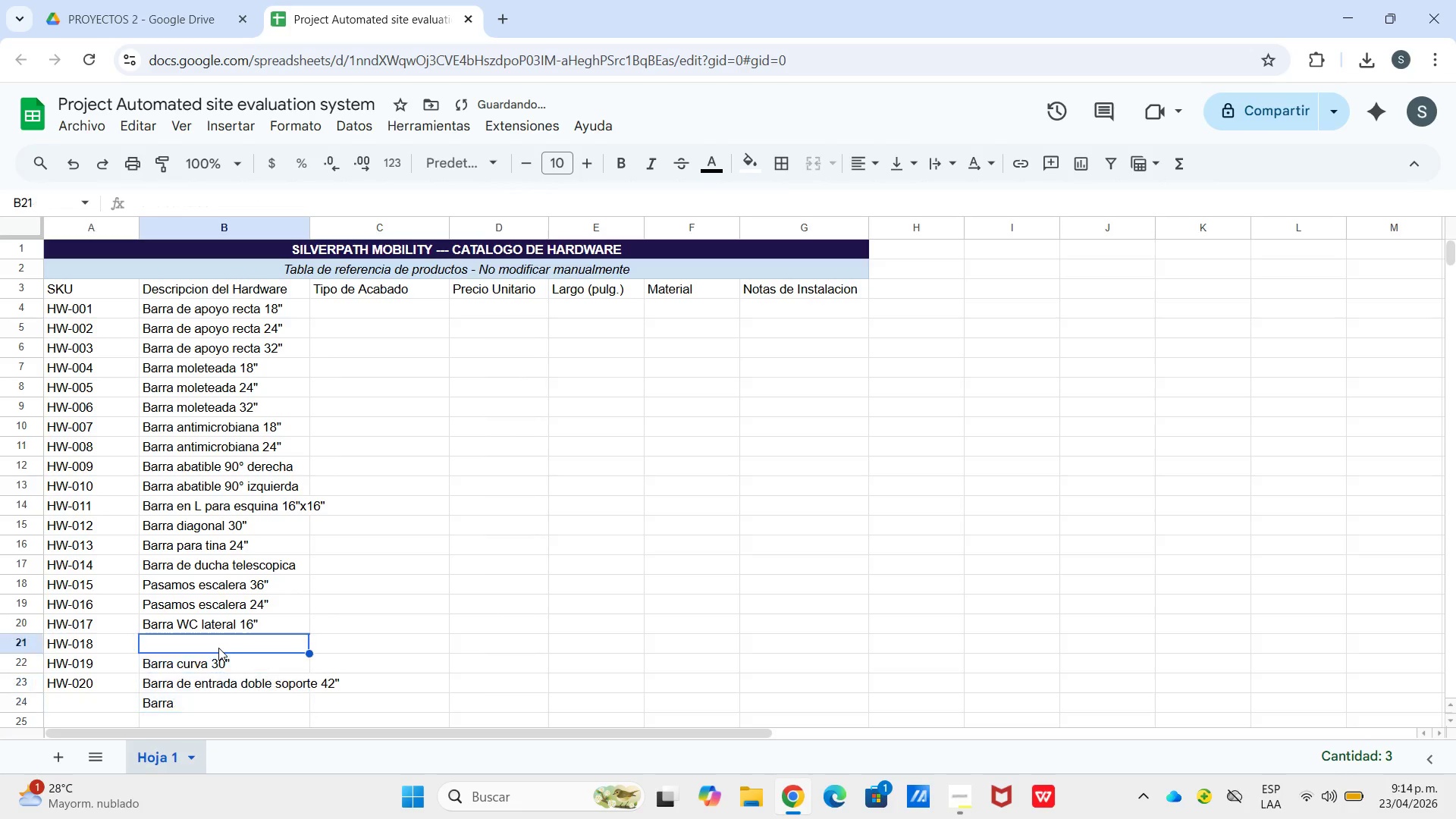 
left_click([218, 648])
 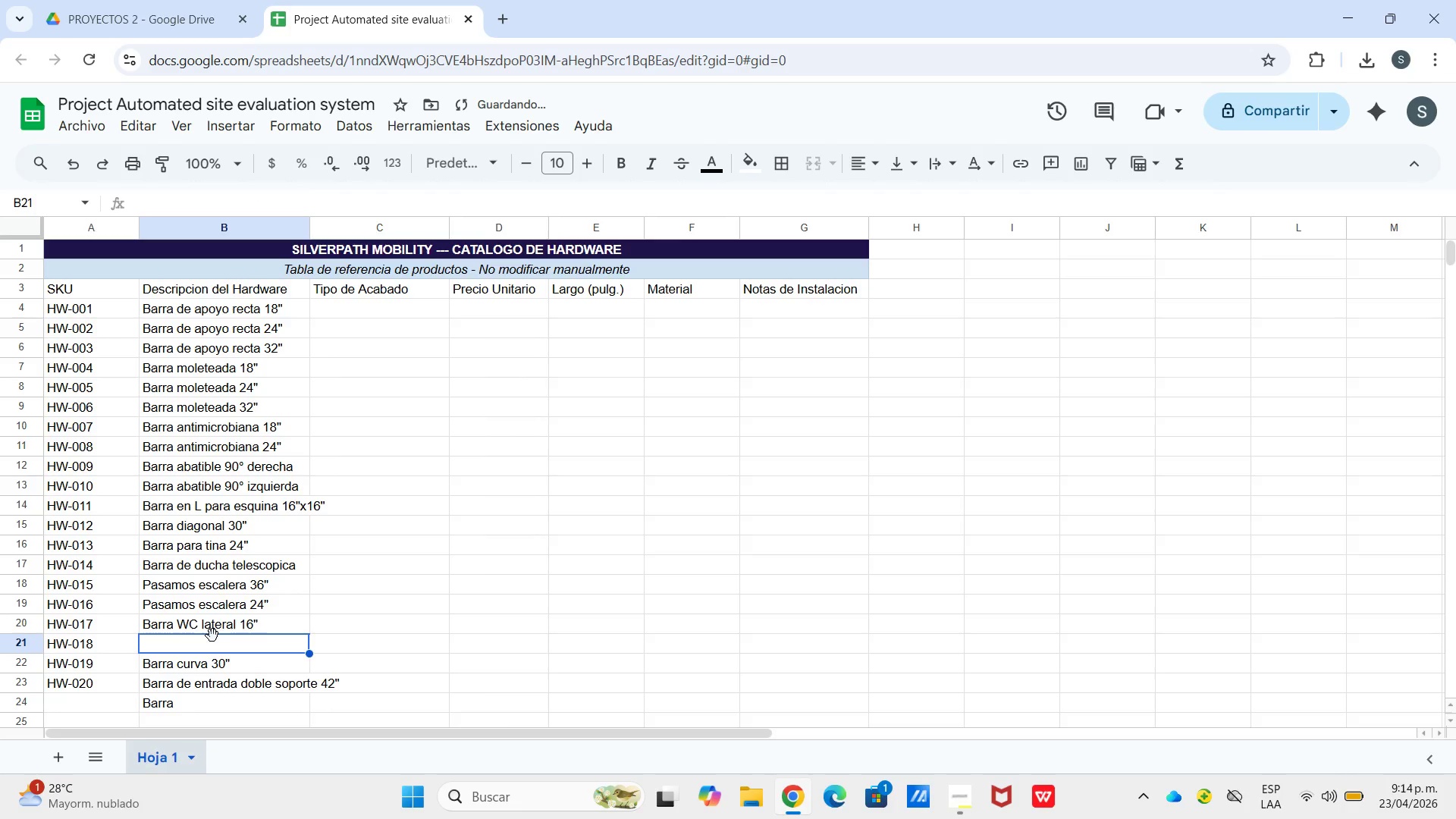 
type(Kit barra + plato ducha)
 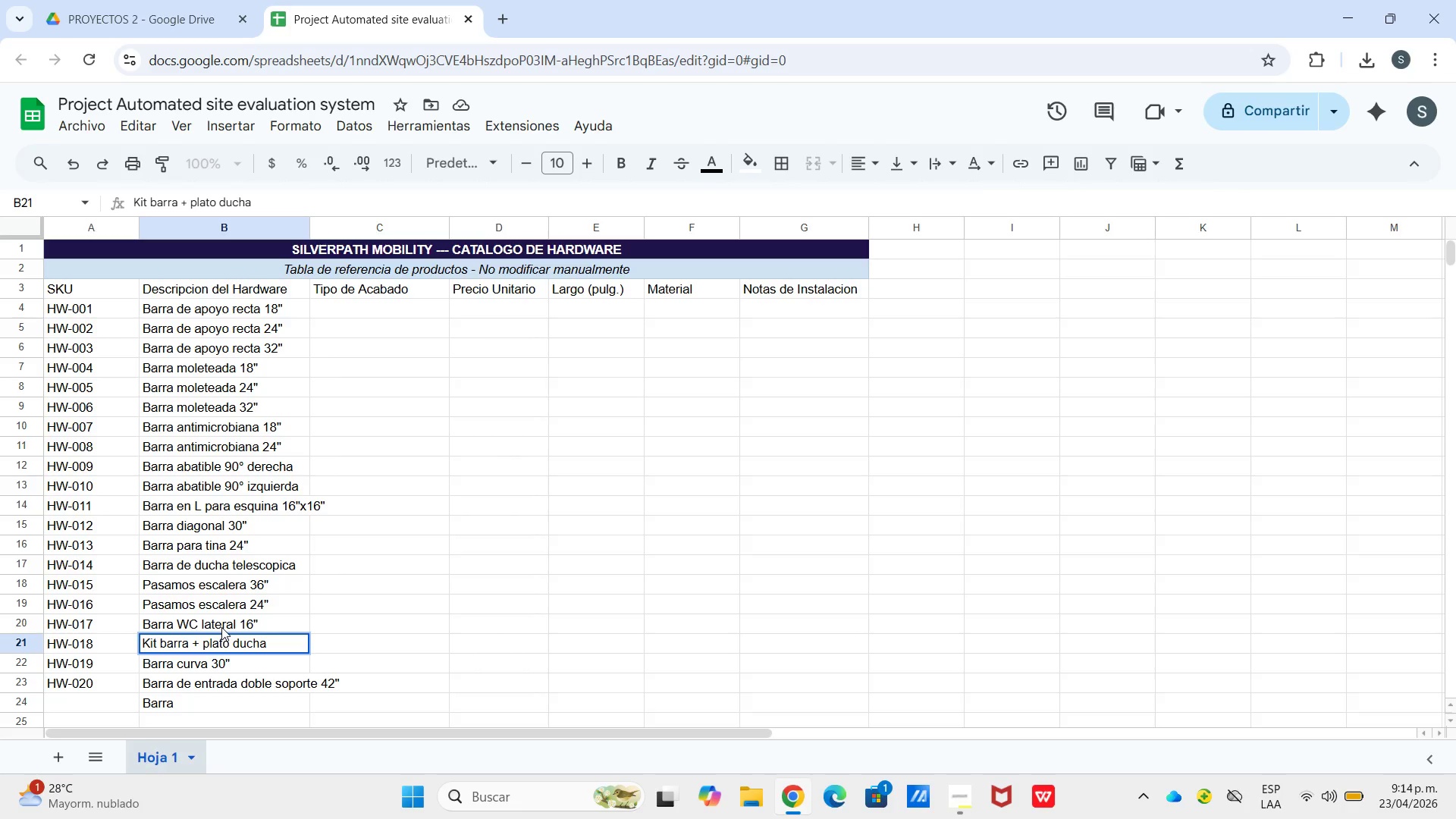 
left_click_drag(start_coordinate=[187, 699], to_coordinate=[190, 702])
 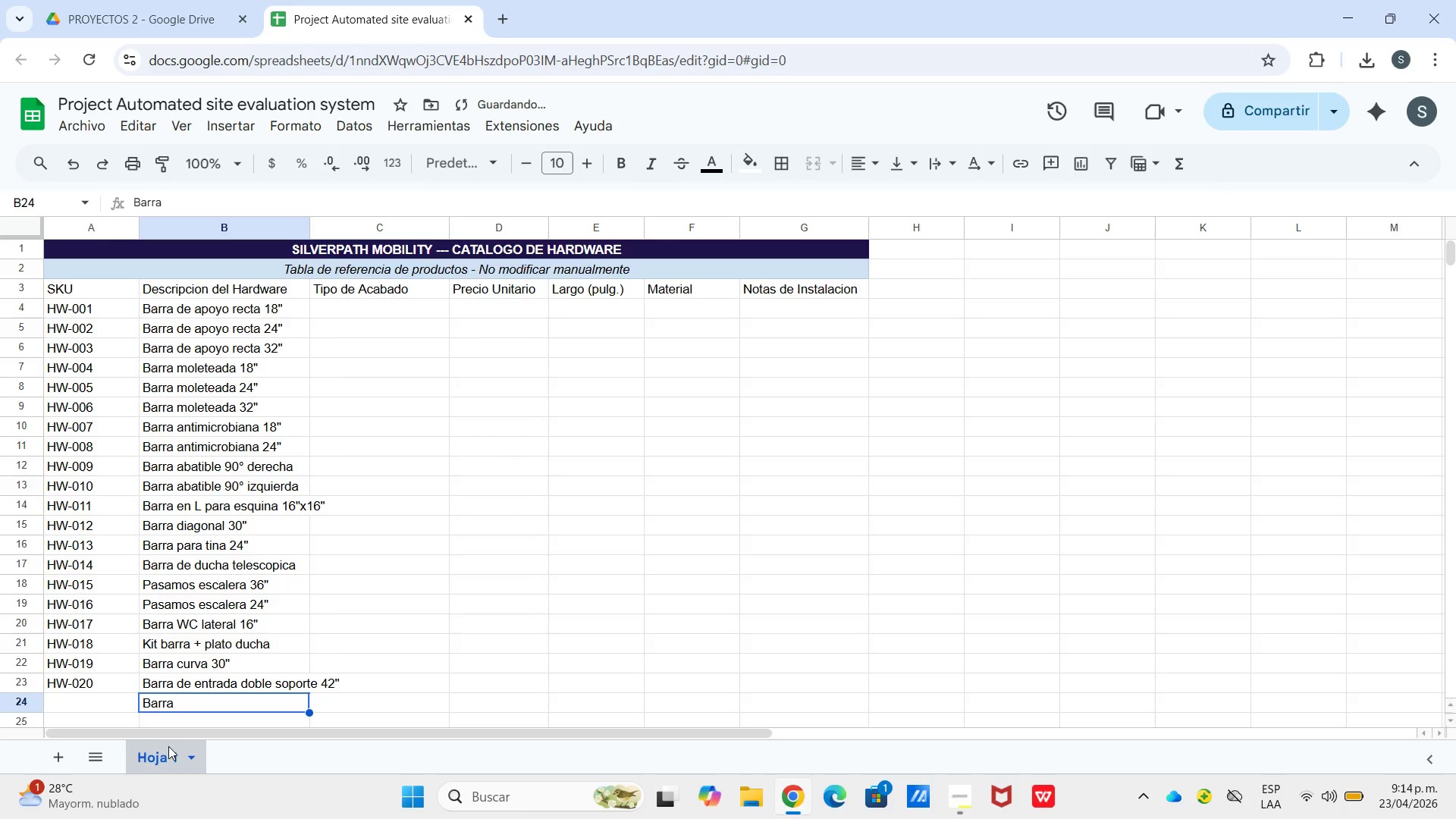 
key(Backspace)
 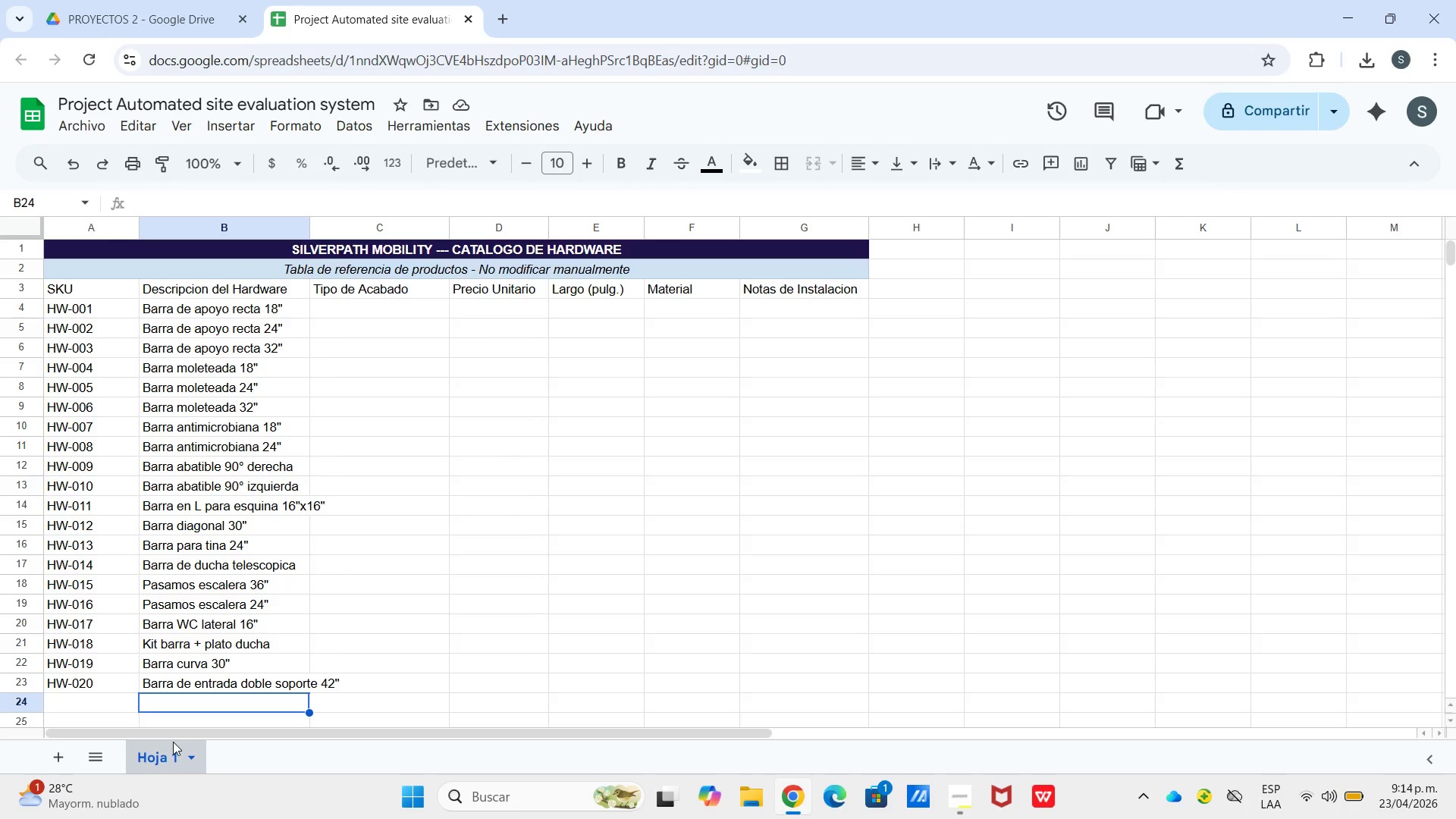 
wait(13.53)
 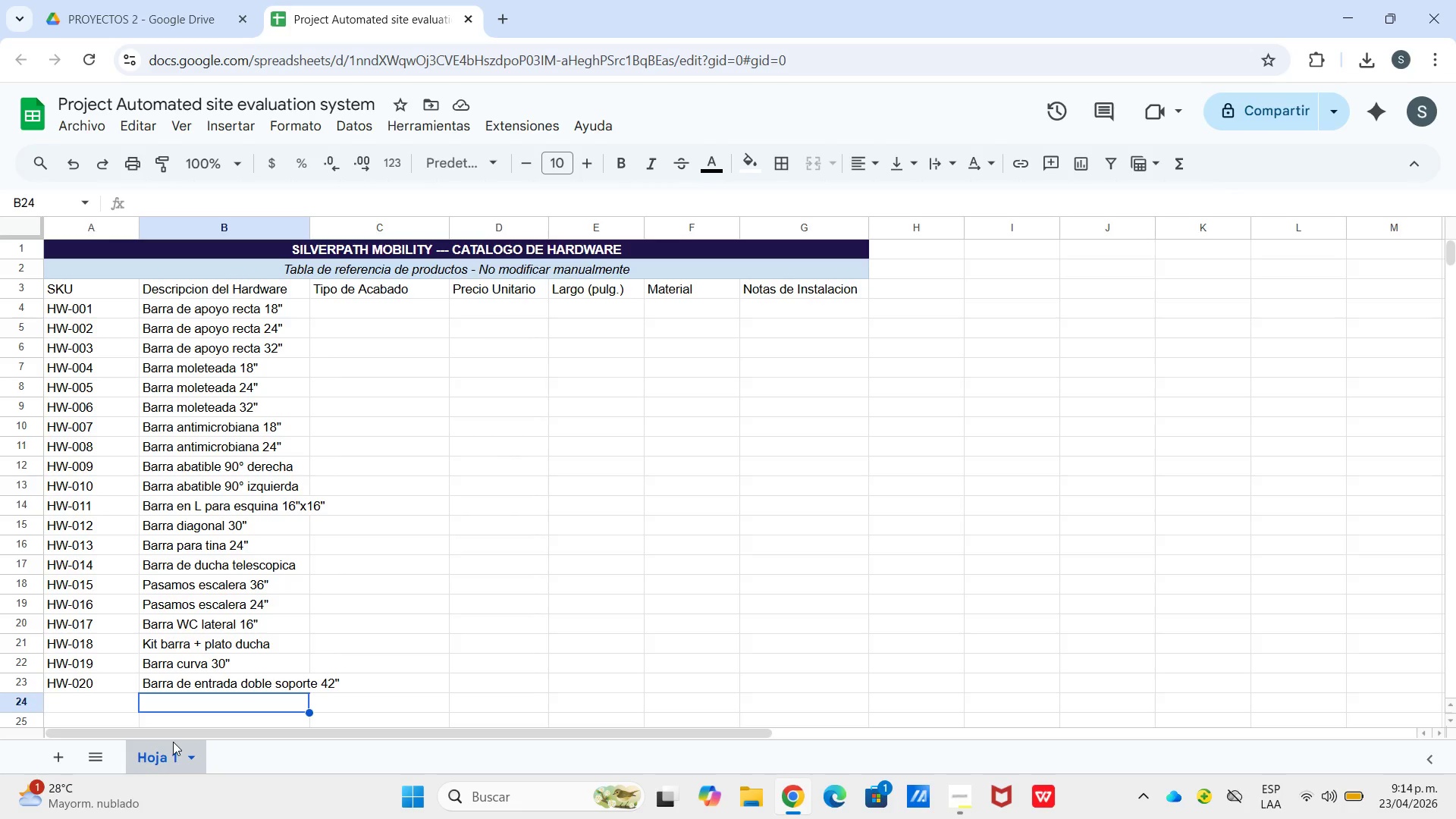 
left_click_drag(start_coordinate=[311, 231], to_coordinate=[346, 236])
 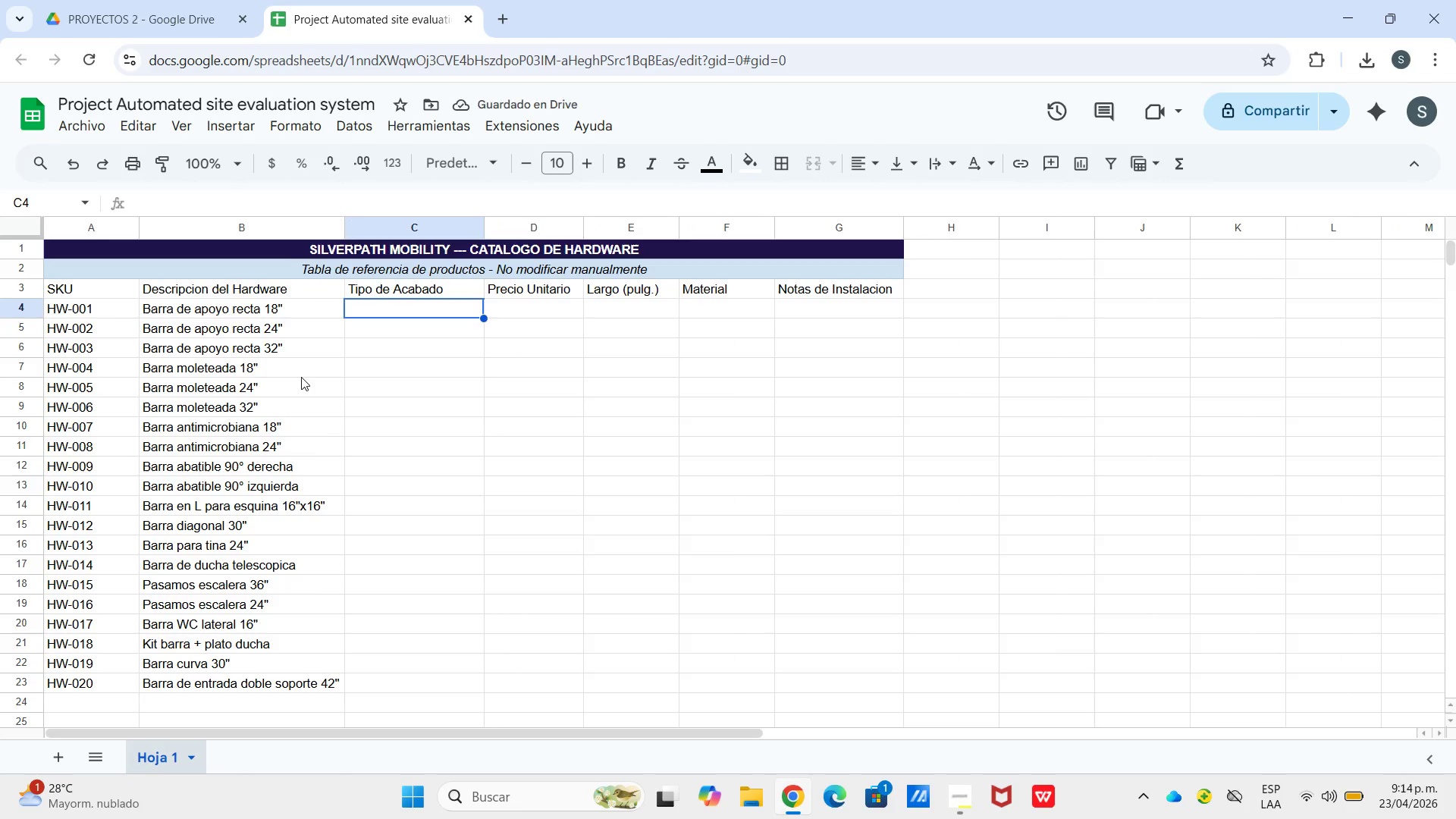 
wait(7.39)
 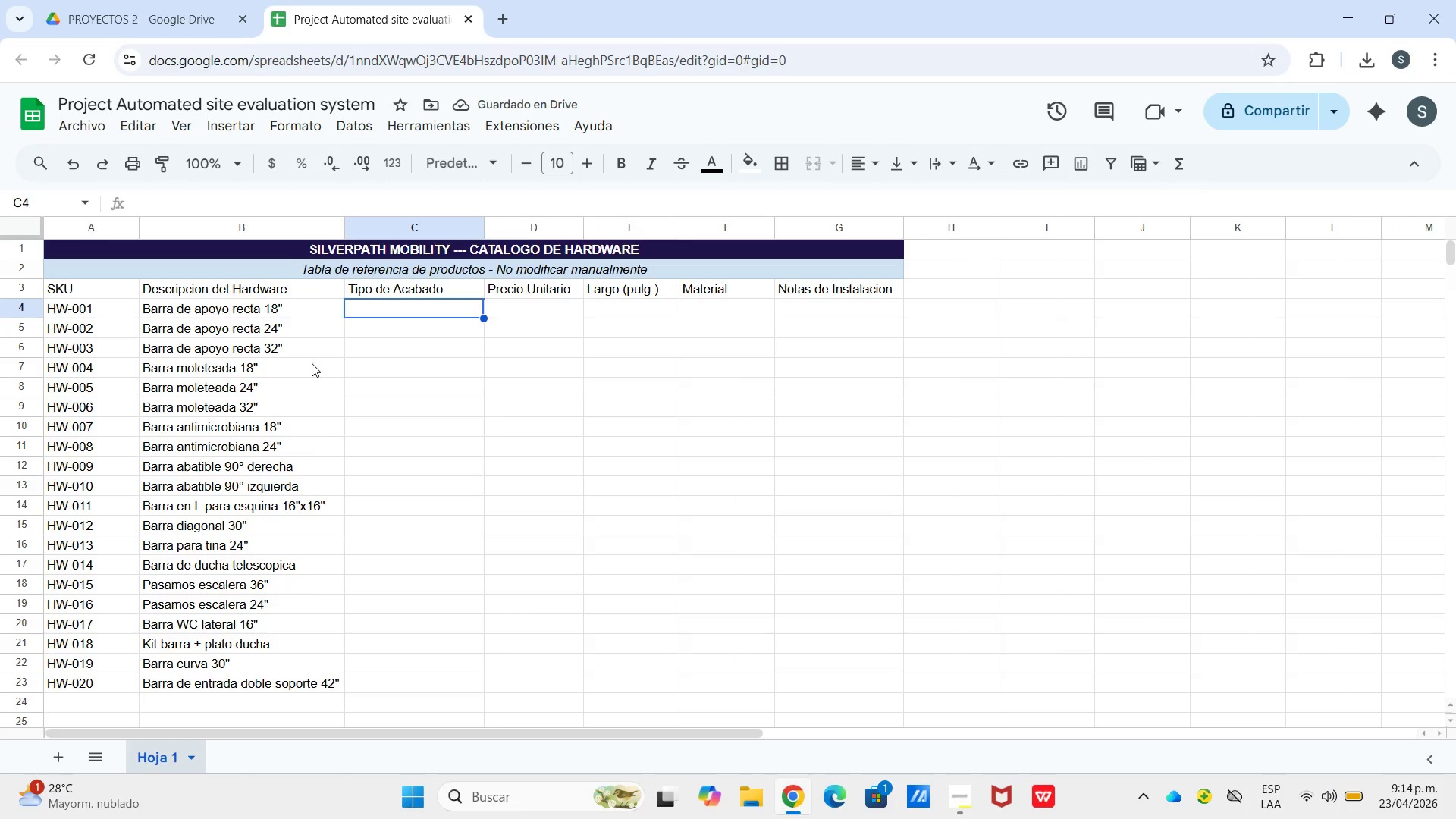 
type(Acero inoxidable)
 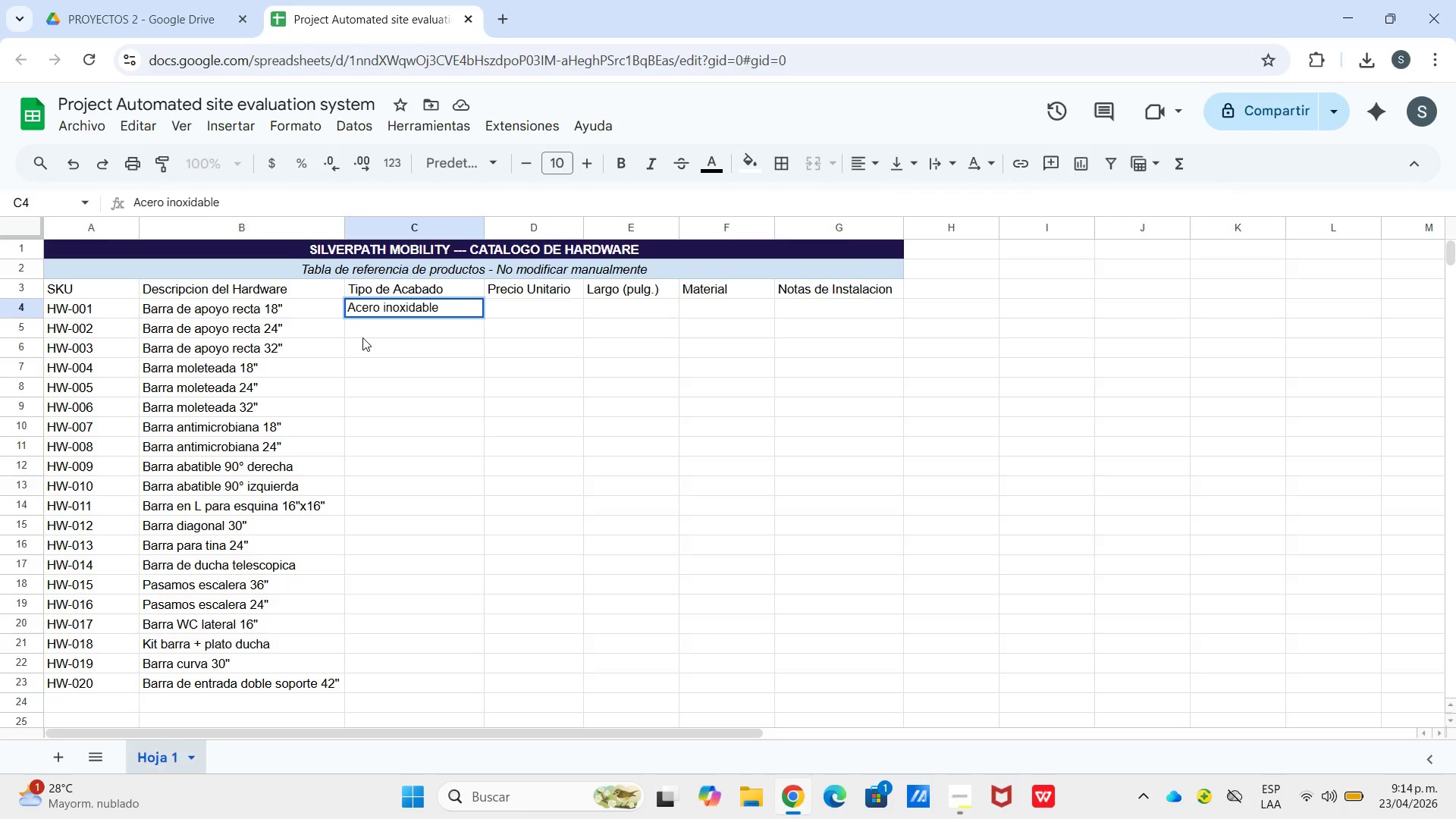 
key(Enter)
 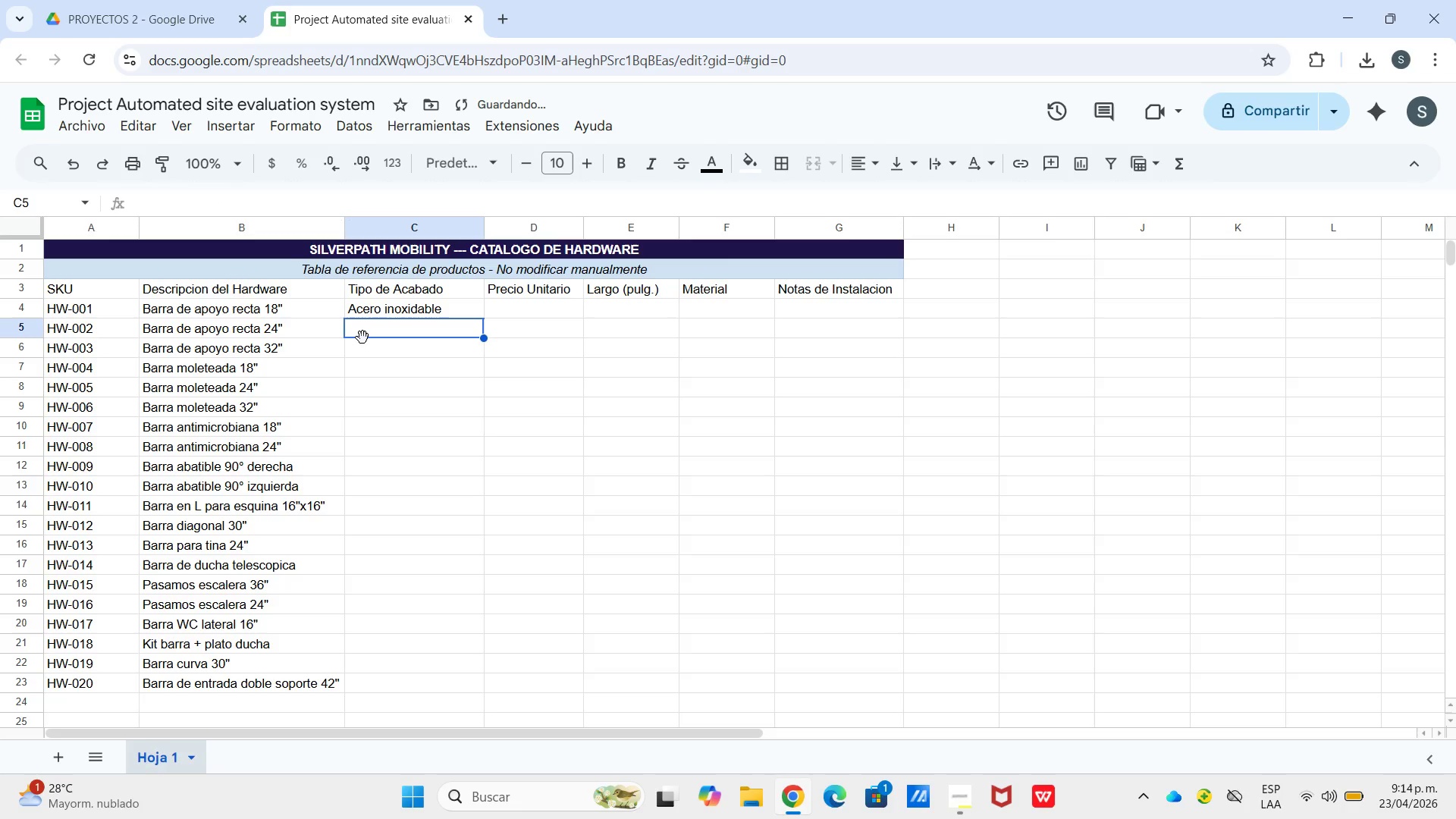 
type(Ac)
 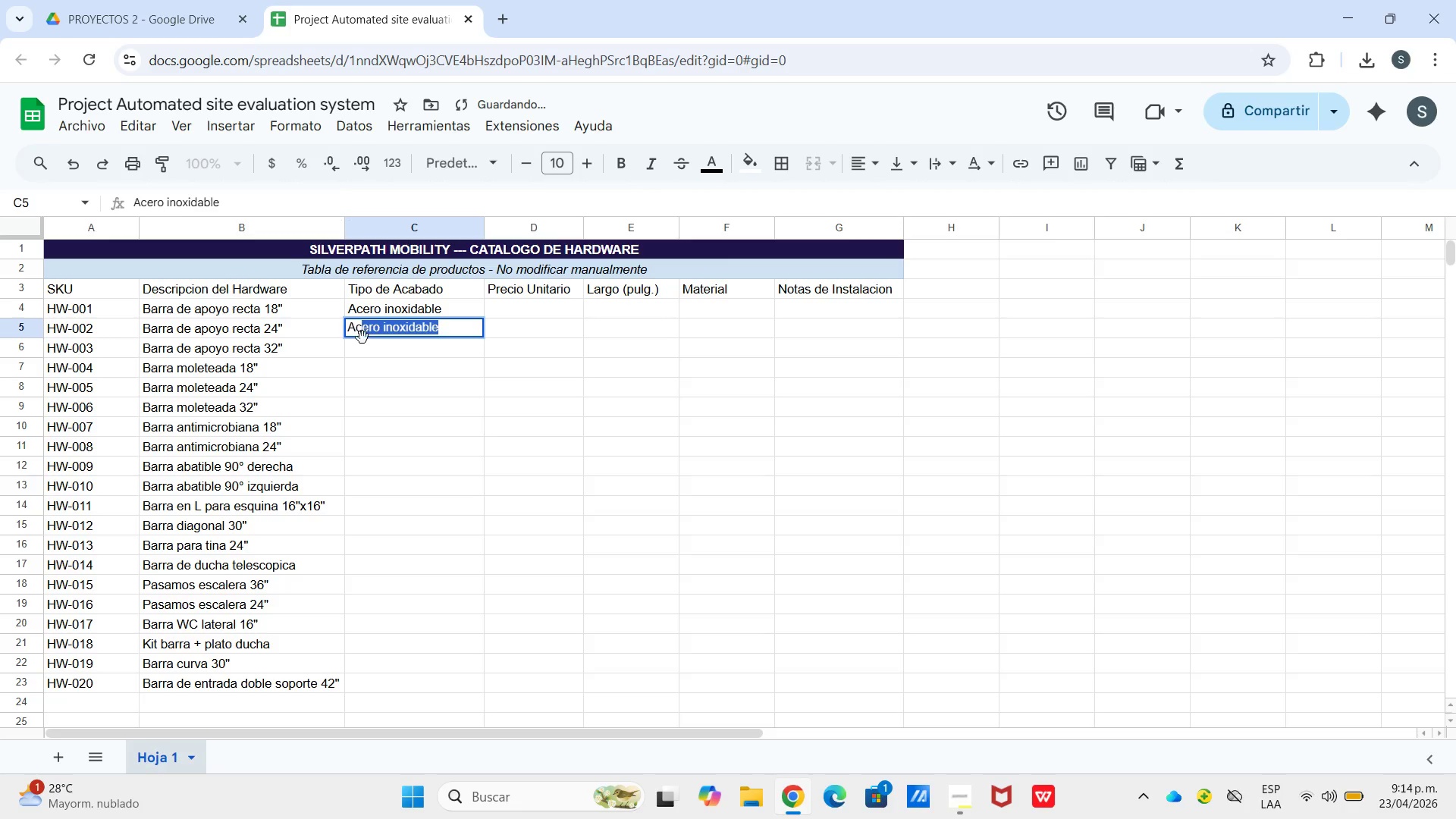 
key(Enter)
 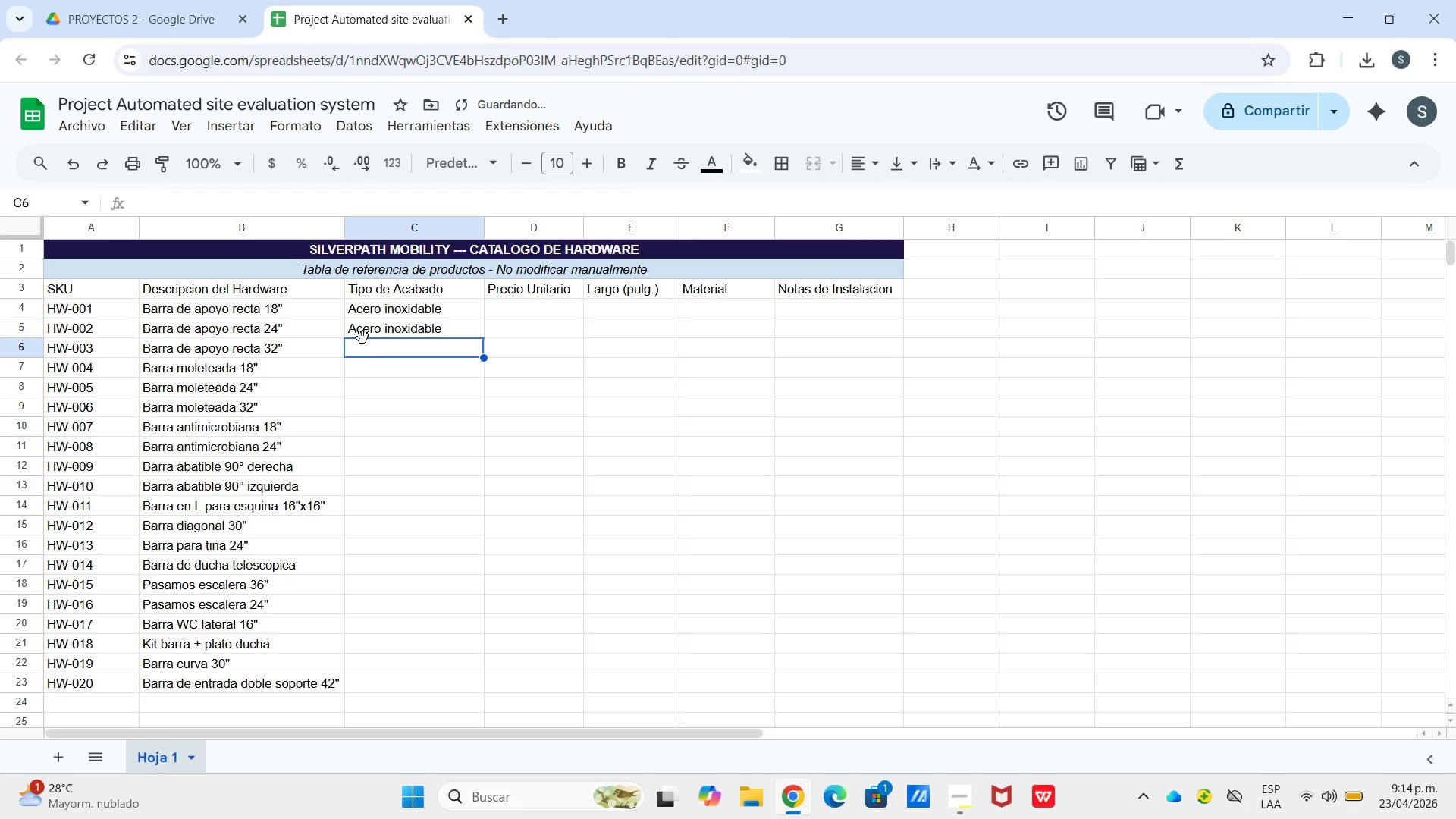 
key(Shift+A)
 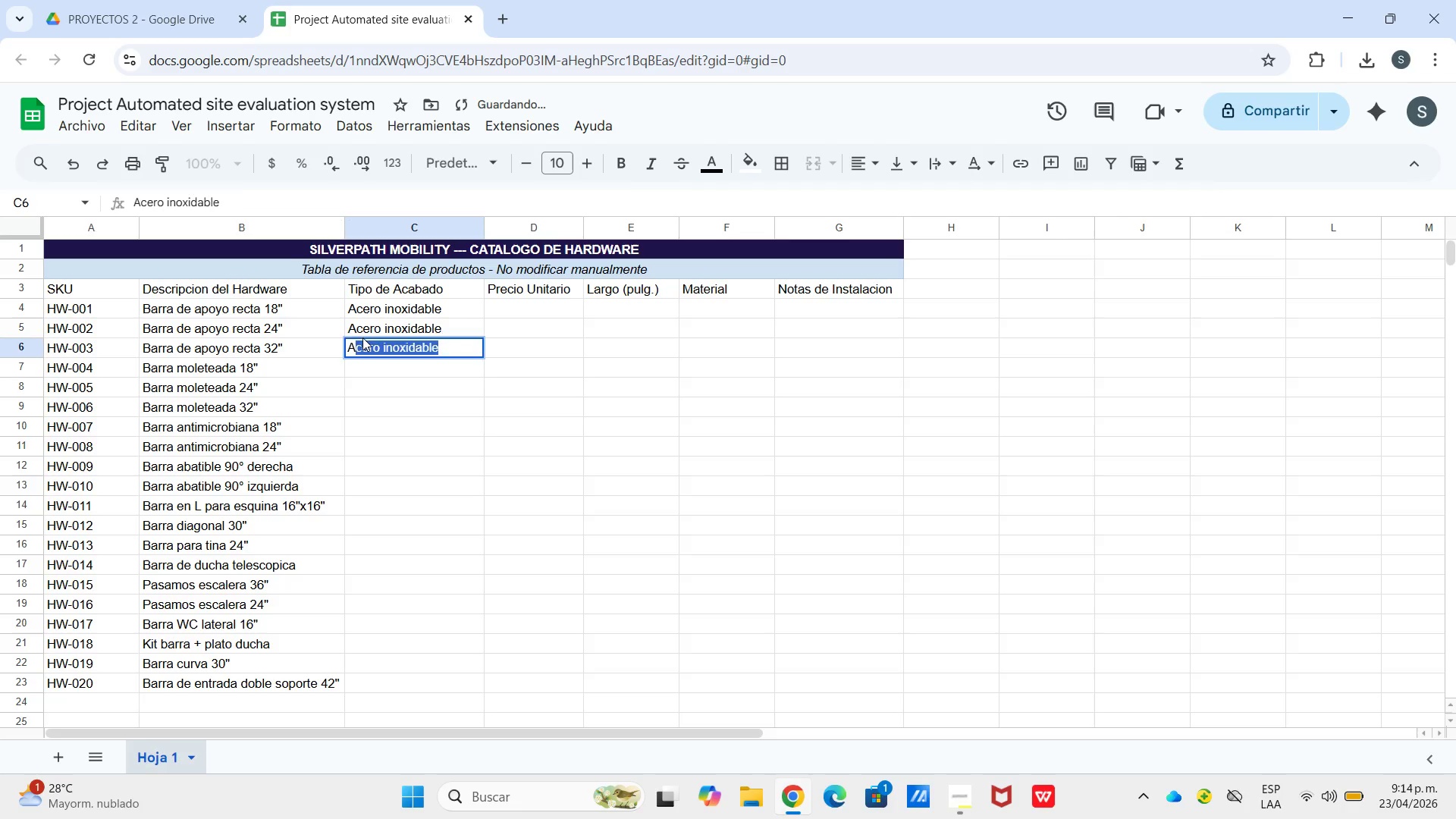 
key(Enter)
 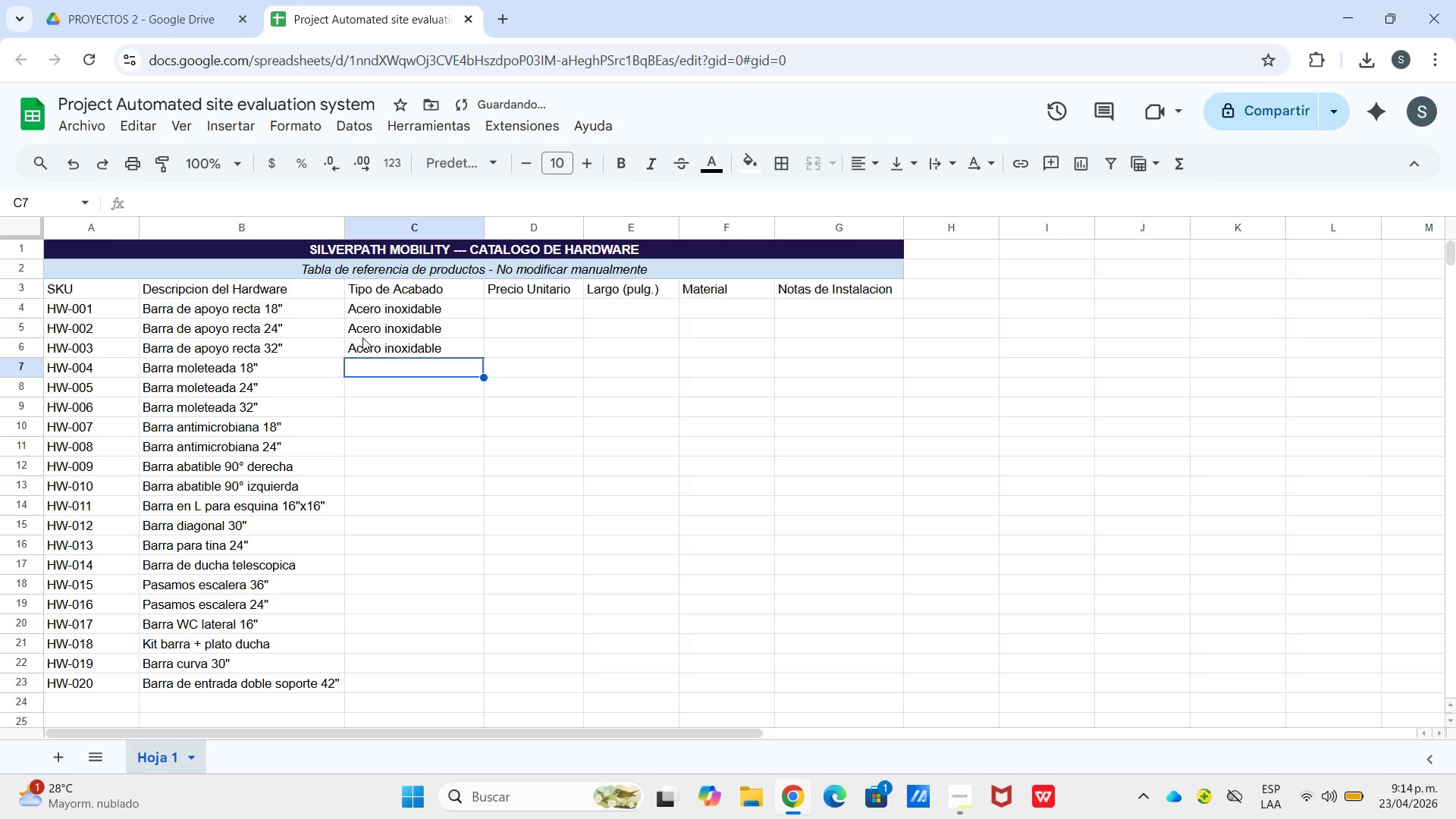 
type(Moleteado cromado)
 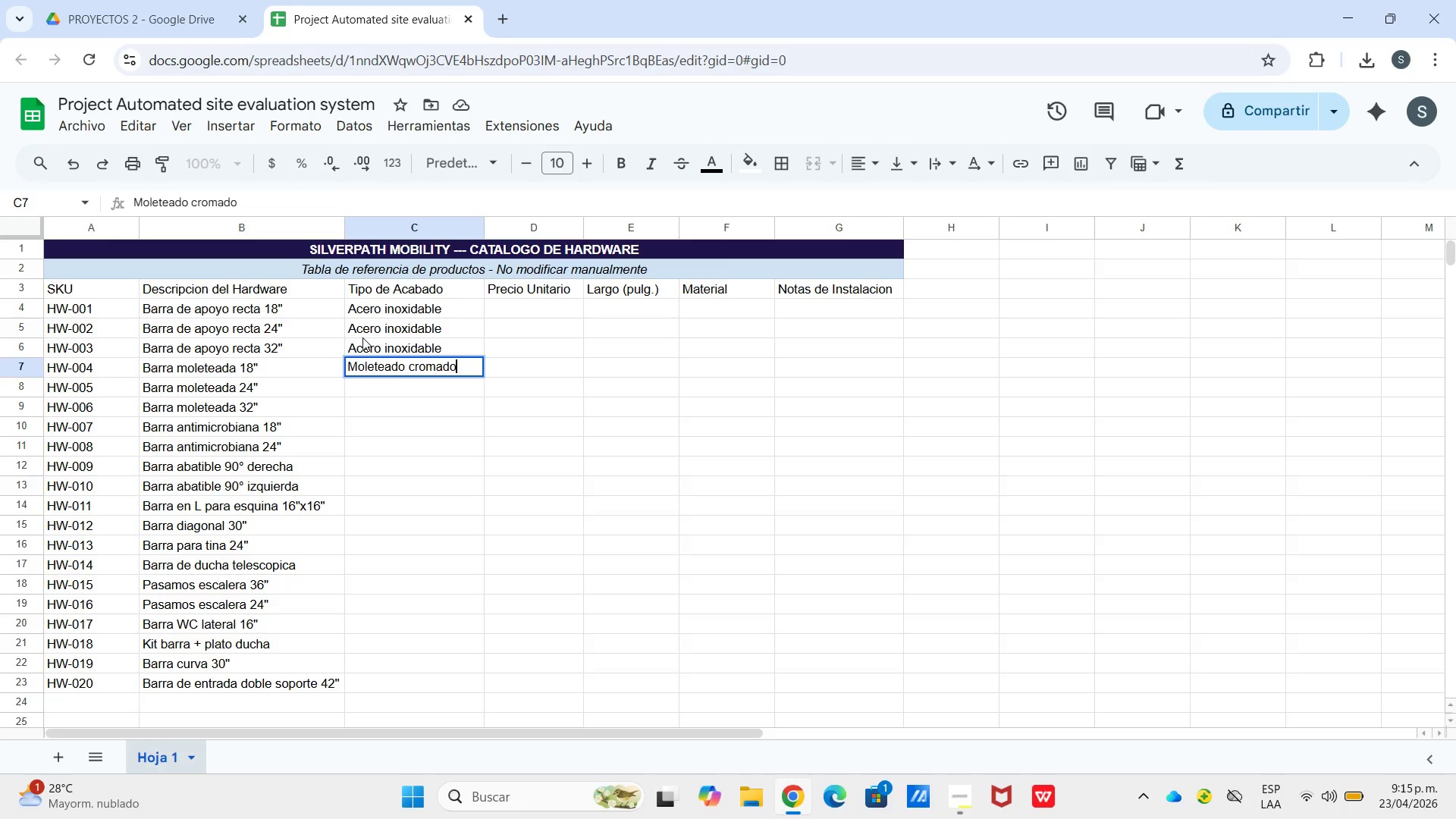 
key(Enter)
 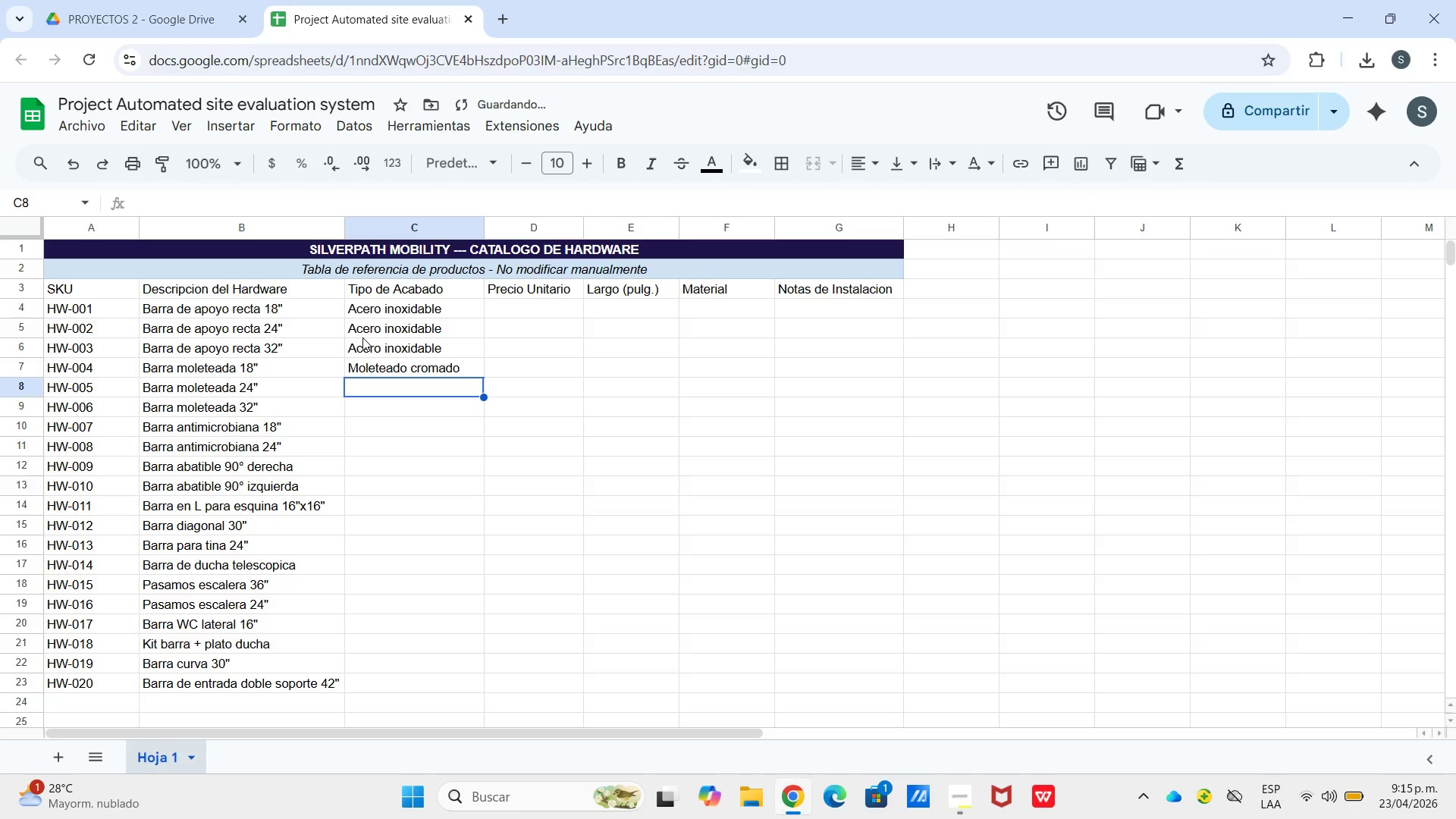 
key(Shift+M)
 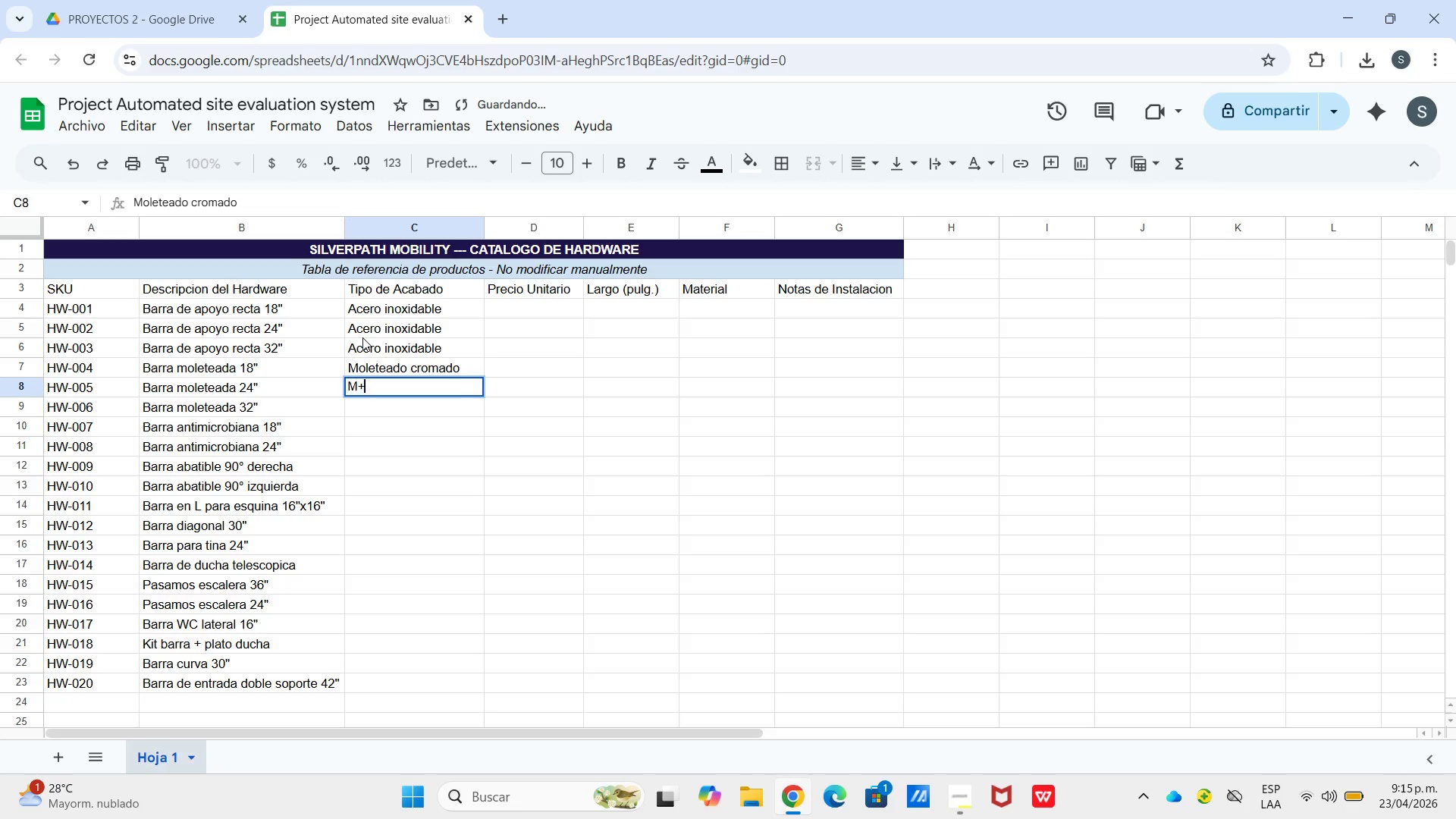 
key(Equal)
 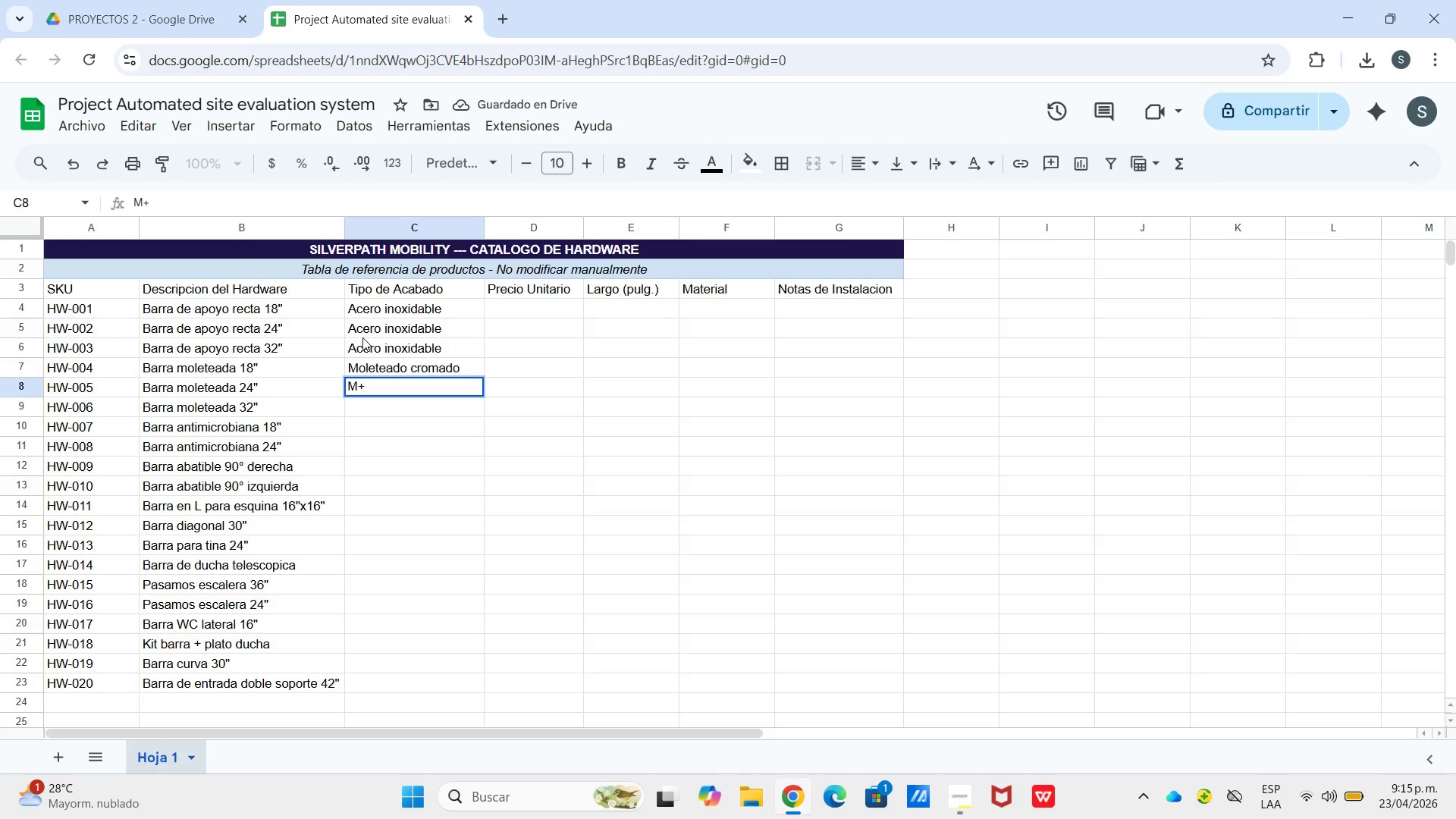 
key(Backspace)
 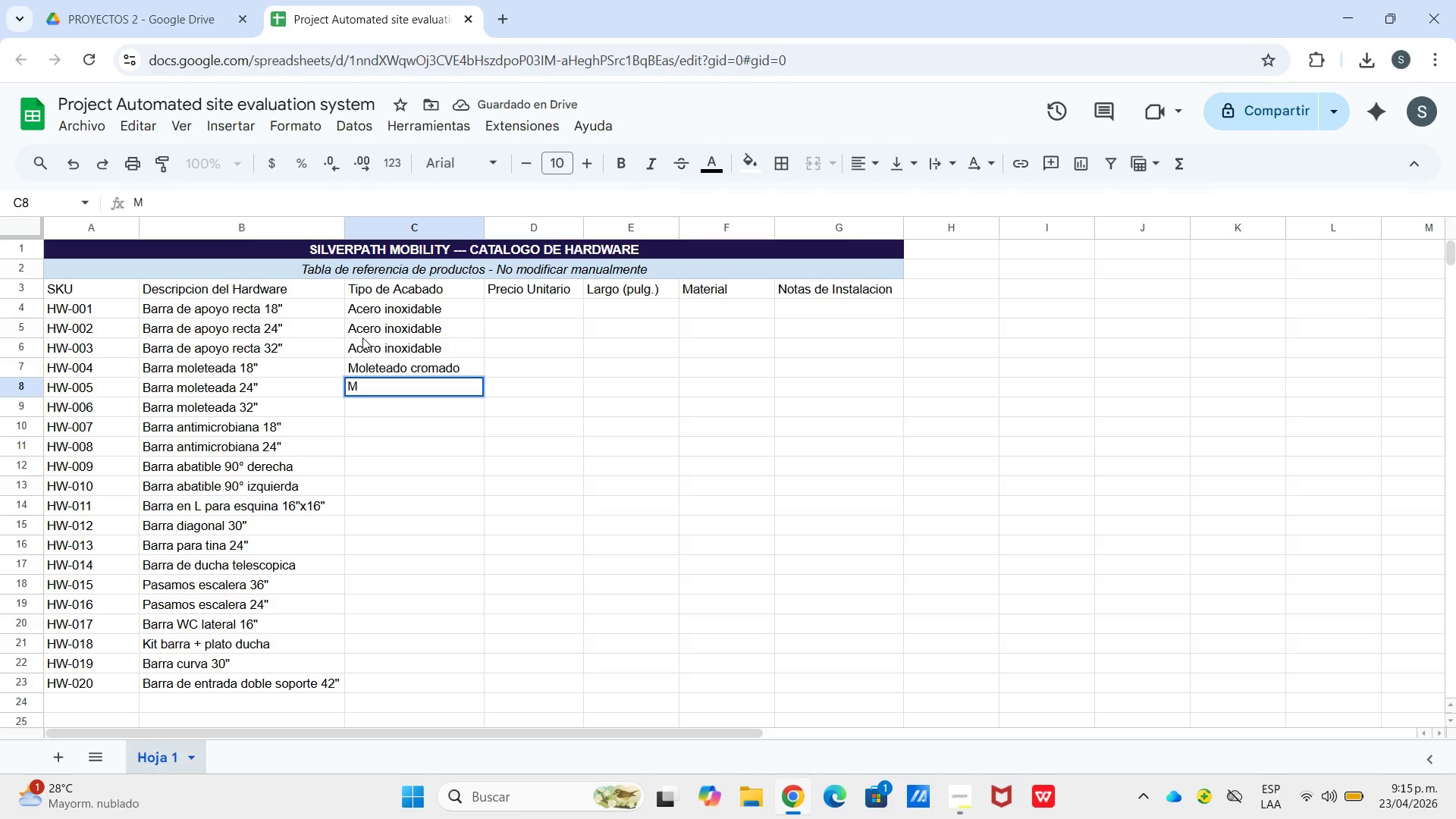 
key(Enter)
 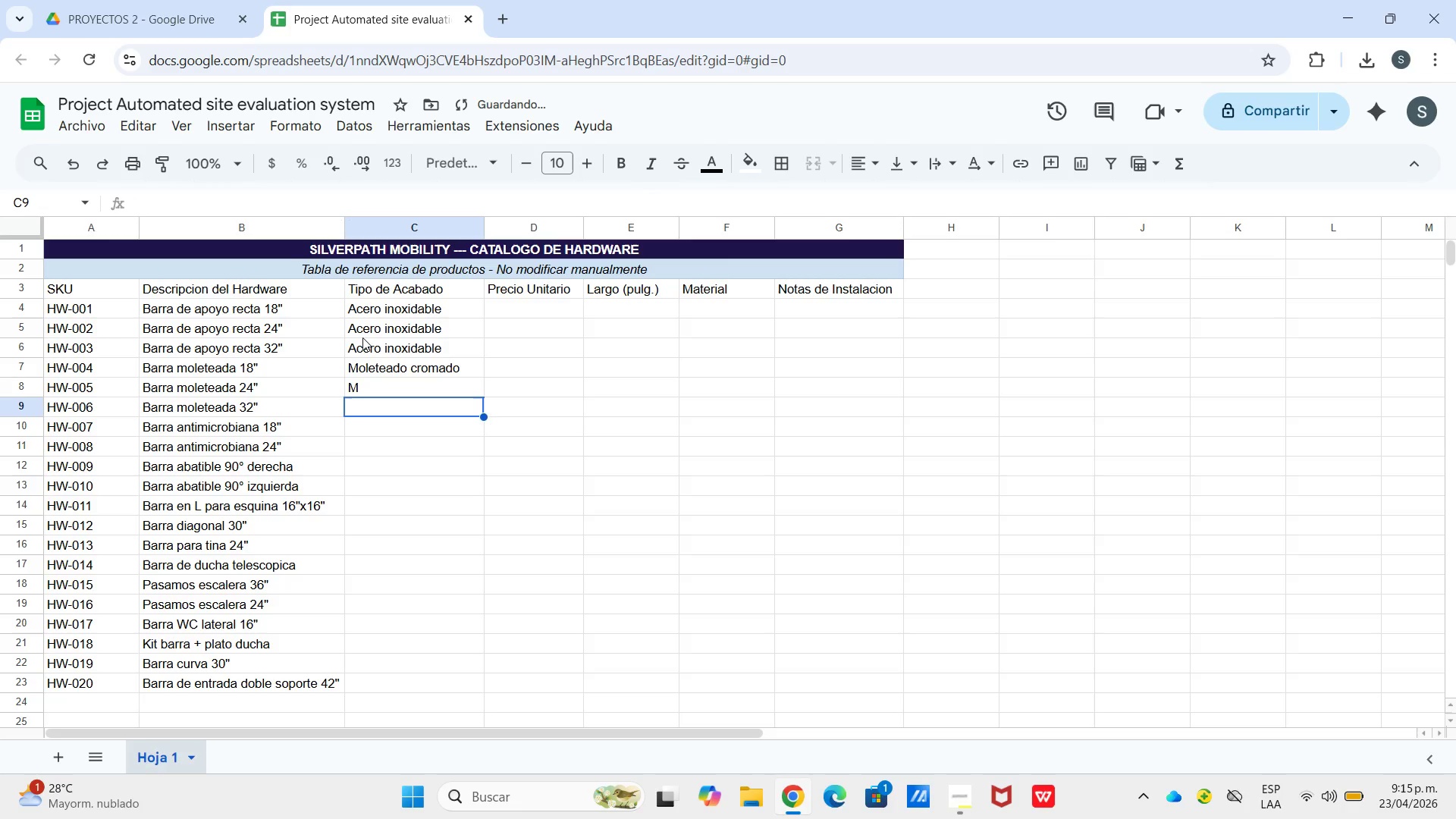 
key(ArrowUp)
 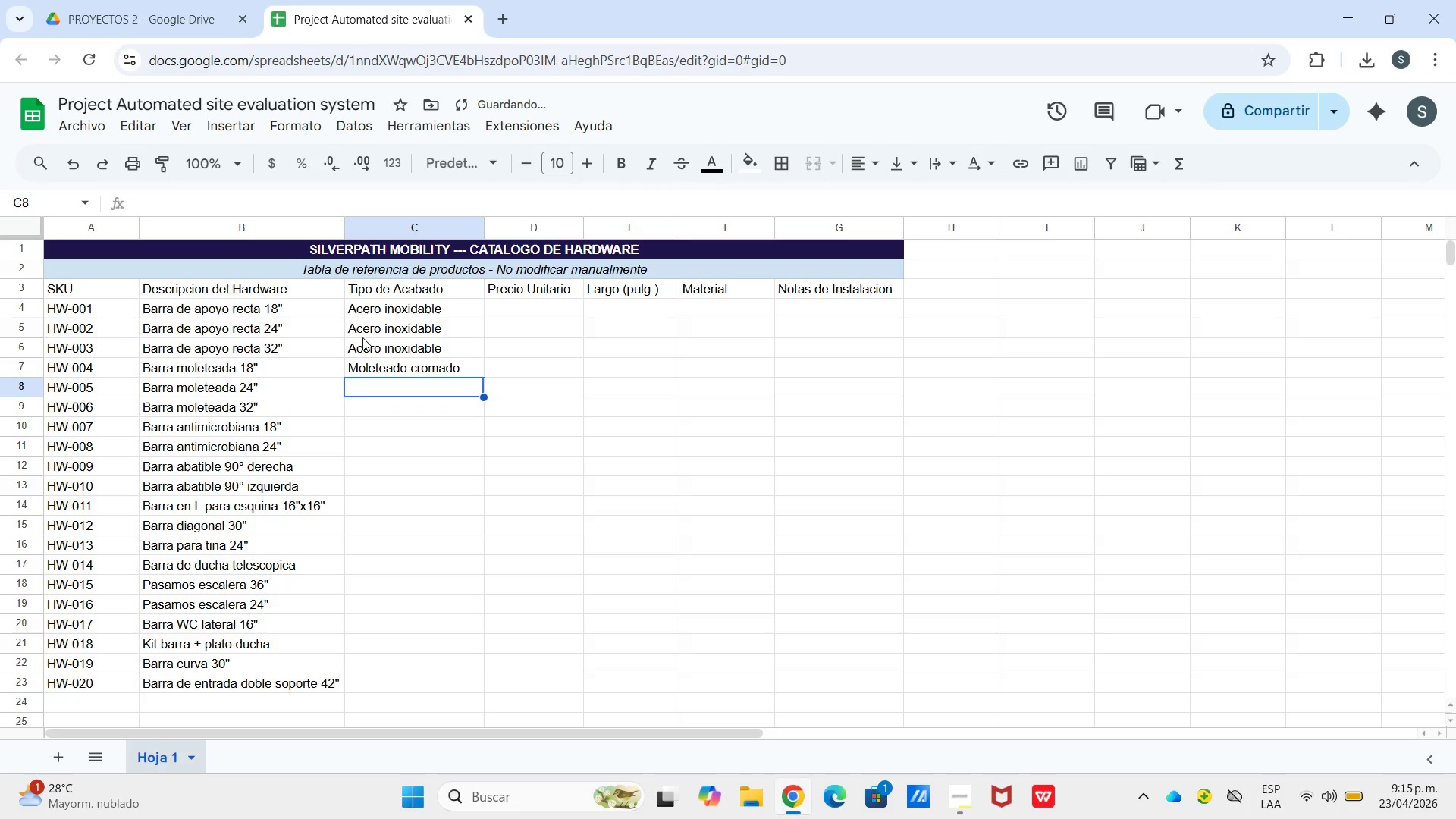 
key(Backspace)
 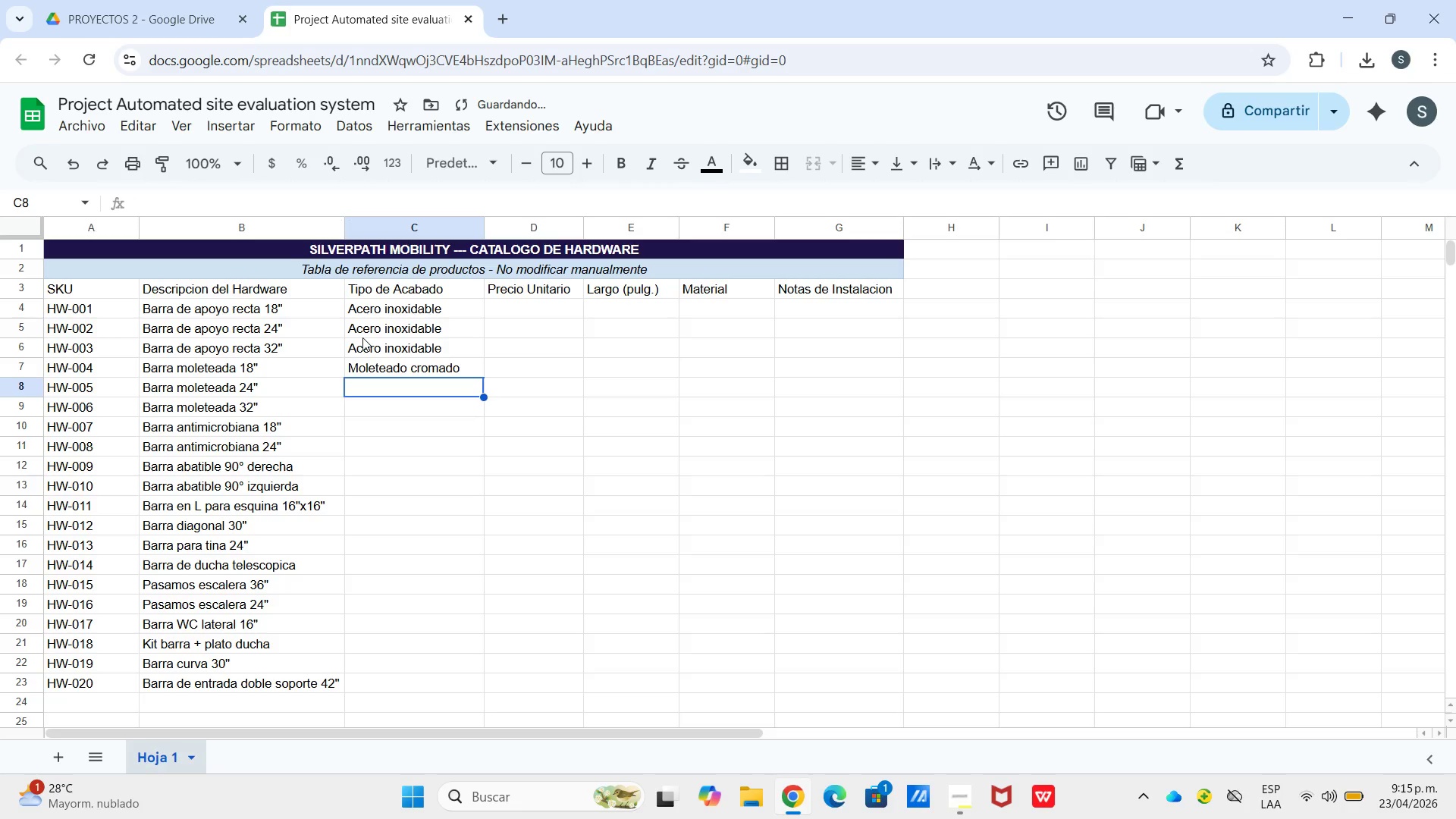 
key(Shift+M)
 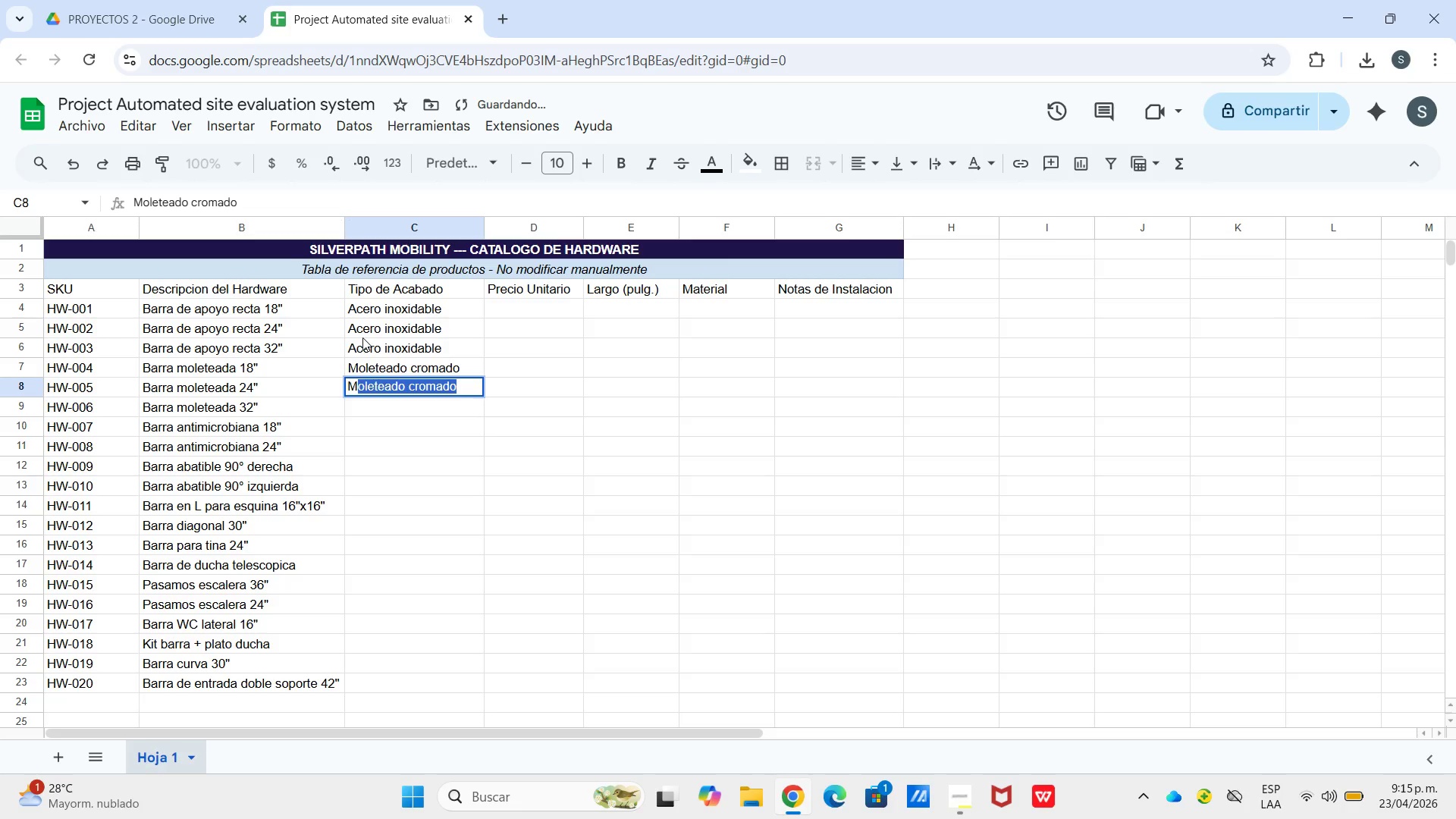 
key(Enter)
 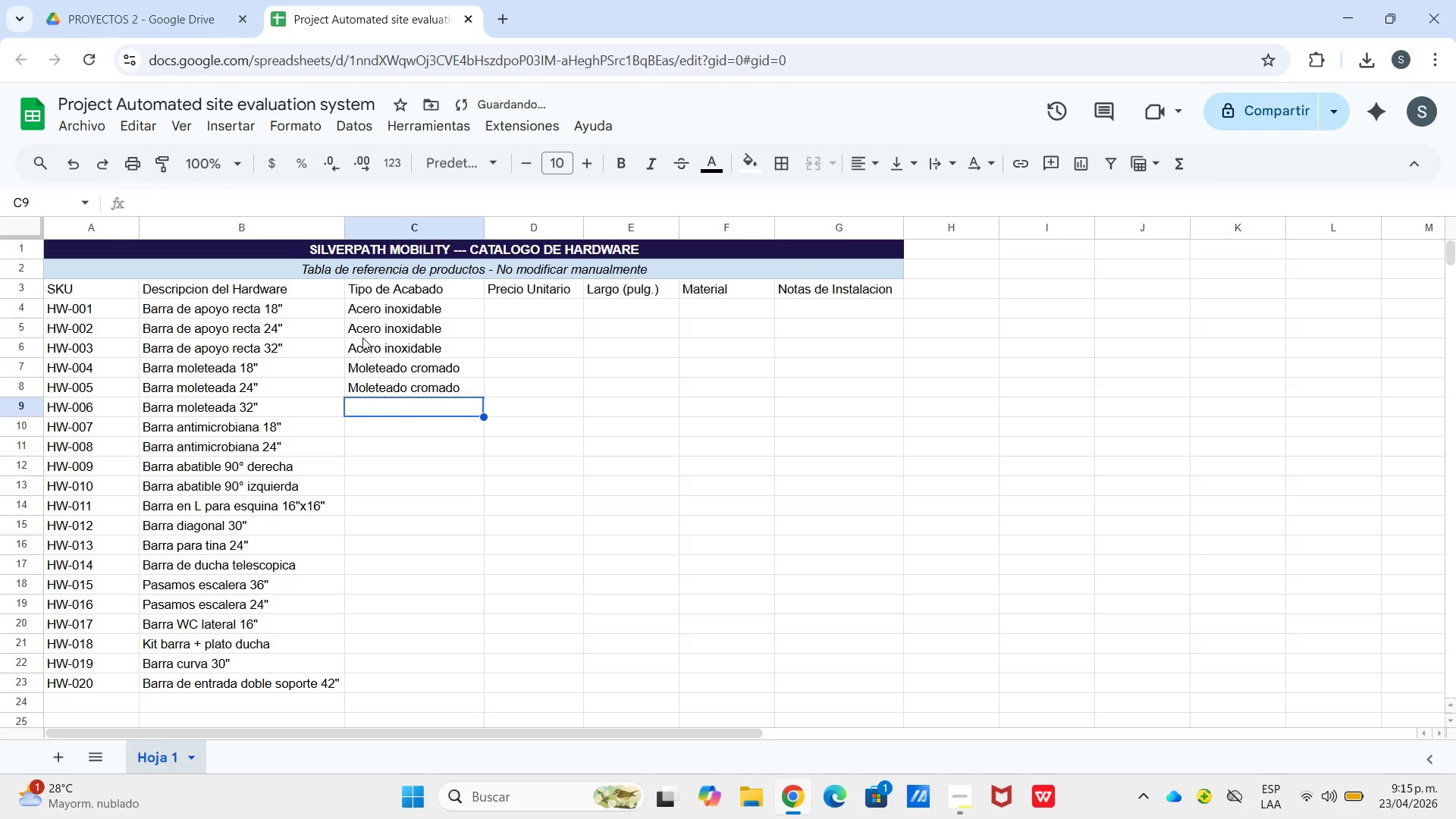 
key(Shift+M)
 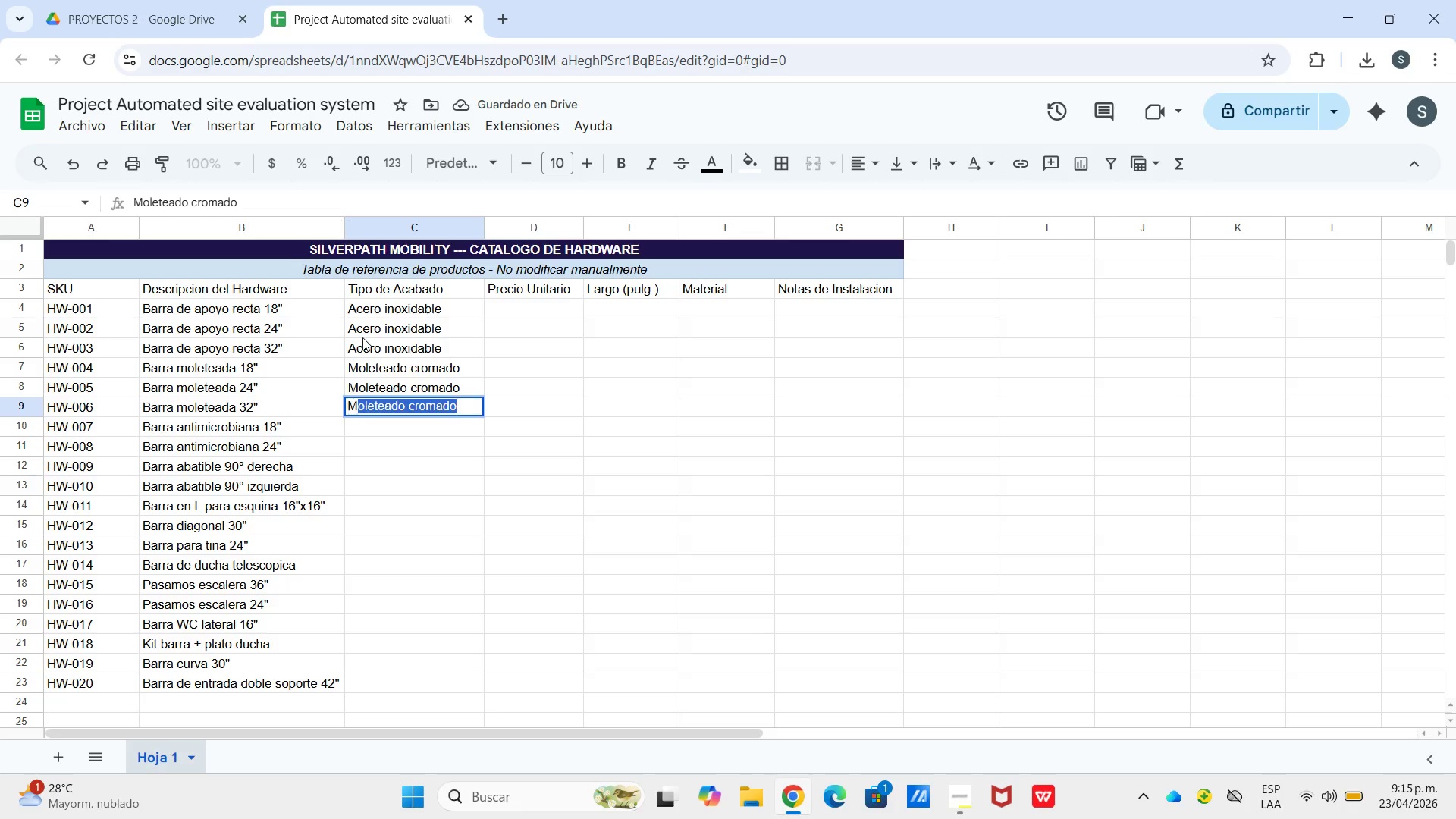 
key(Enter)
 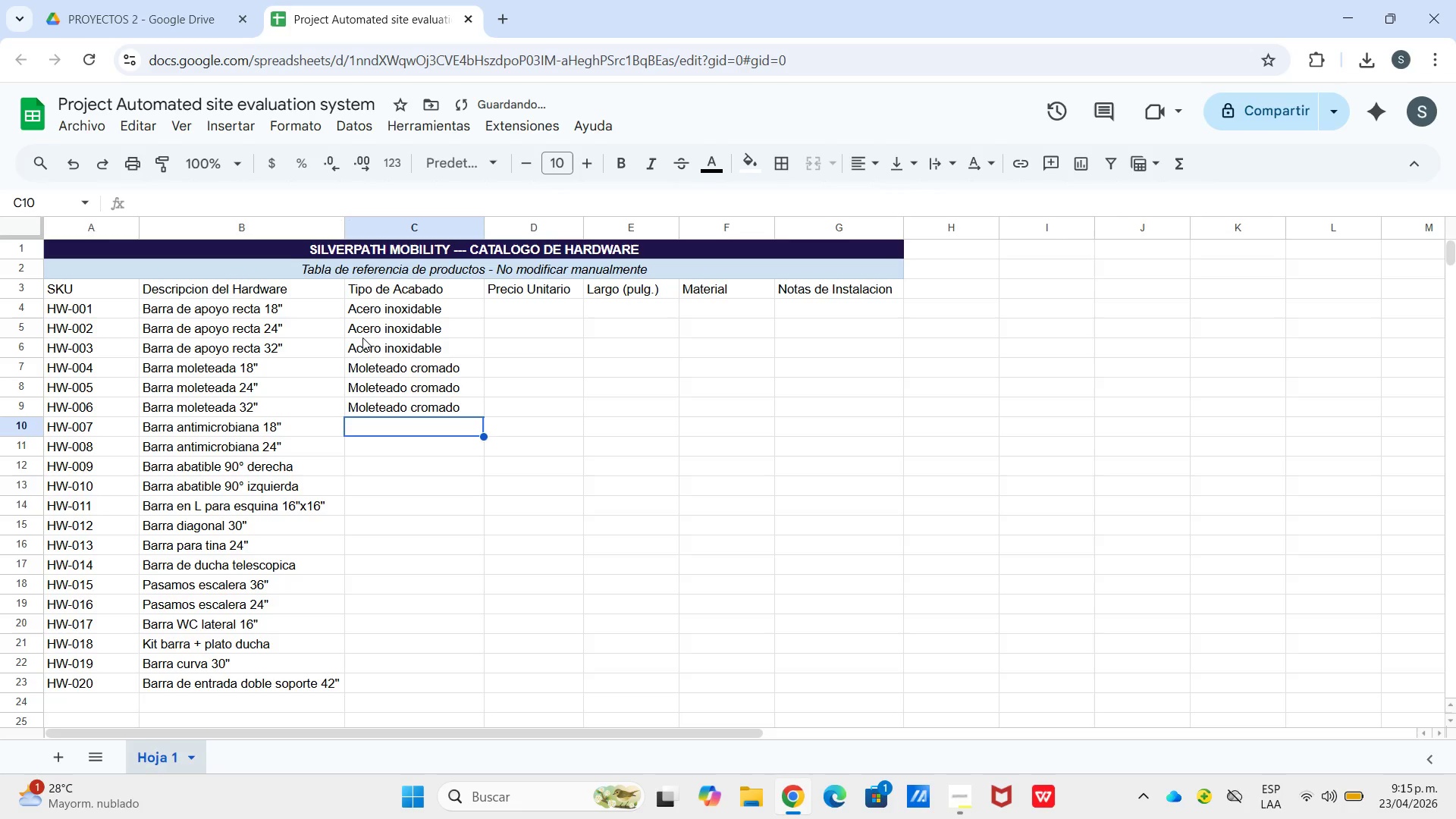 
type(Cobre antimicrobiano)
 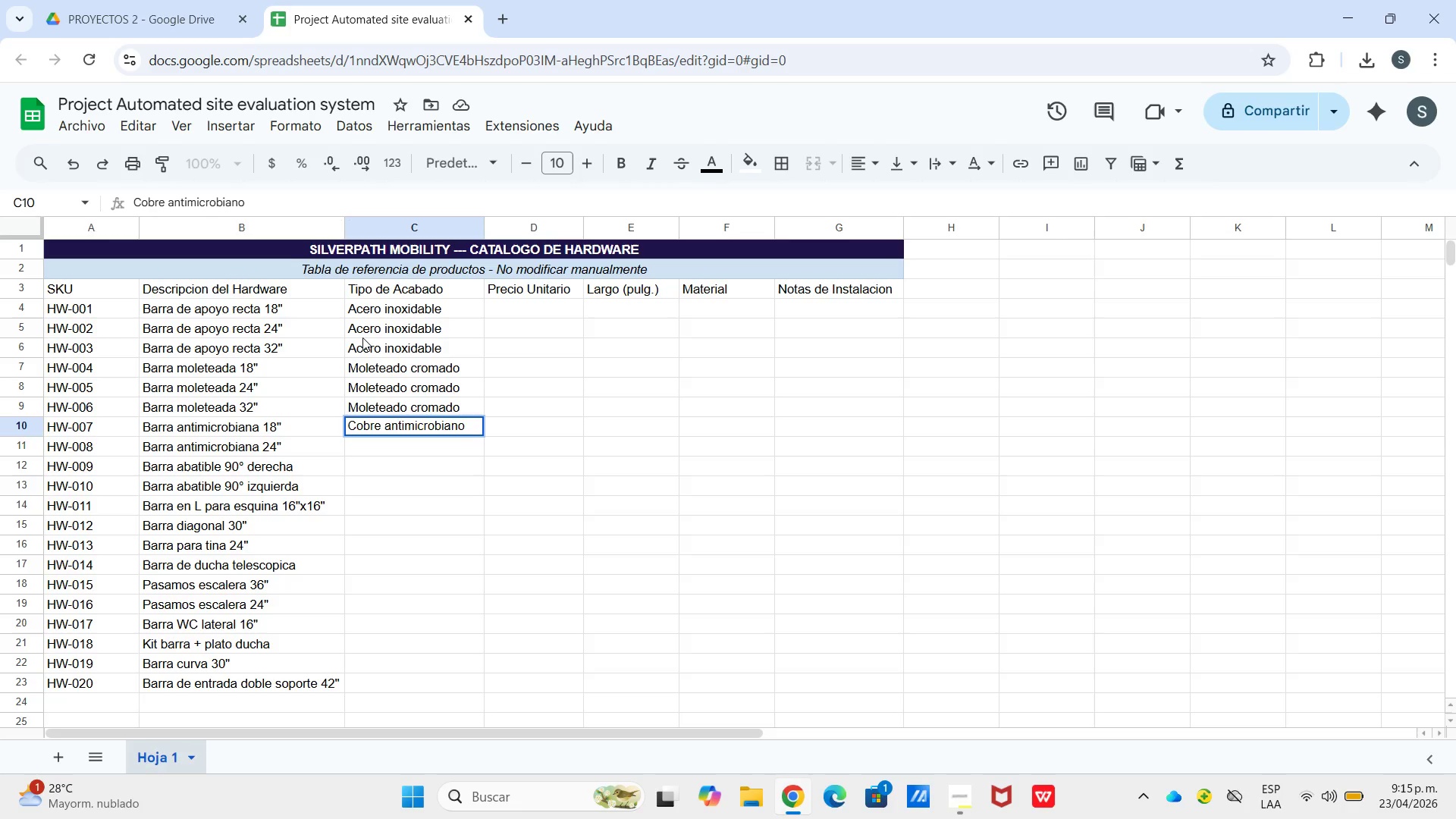 
key(Enter)
 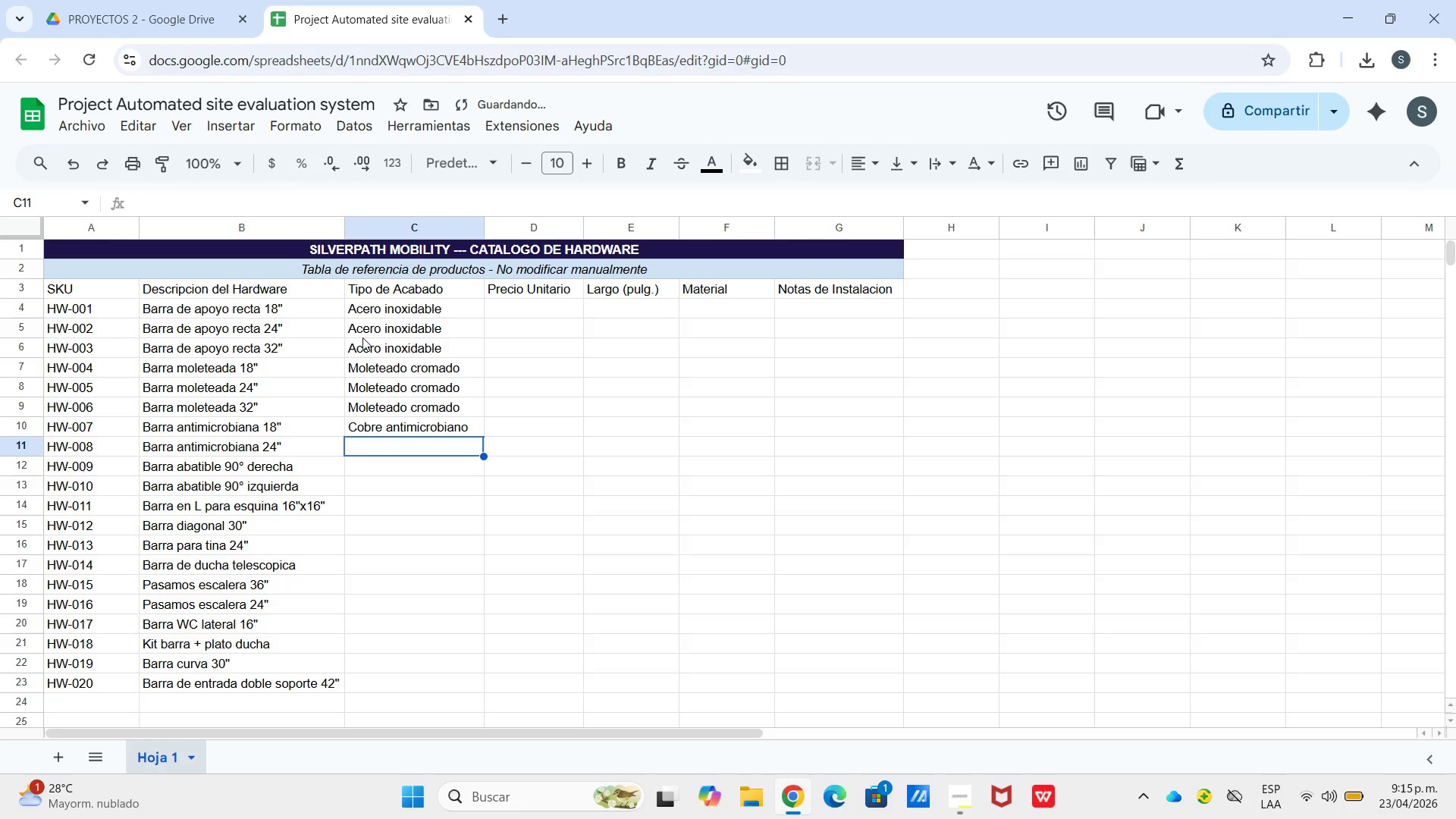 
key(Shift+C)
 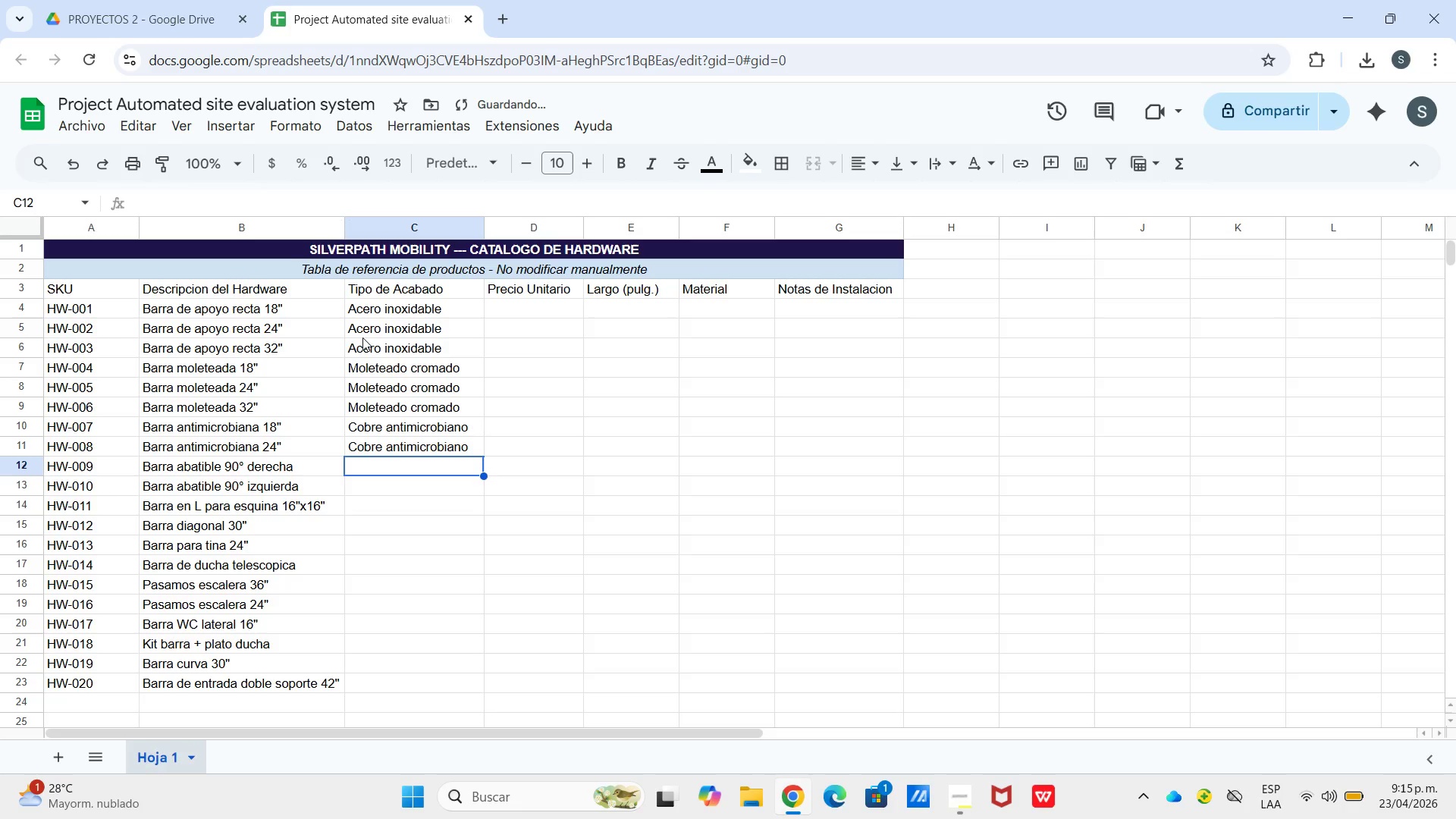 
key(Enter)
 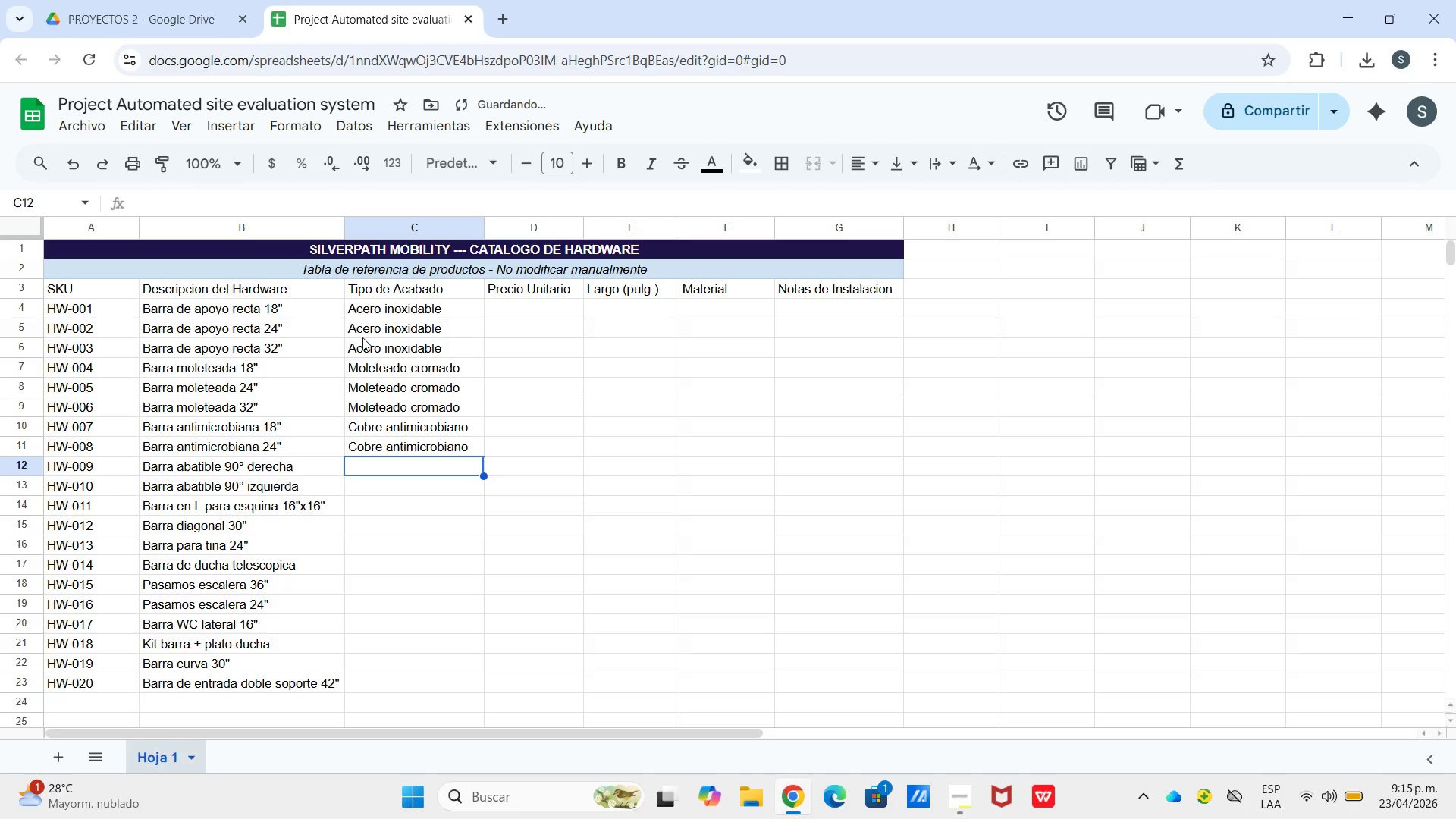 
key(Shift+A)
 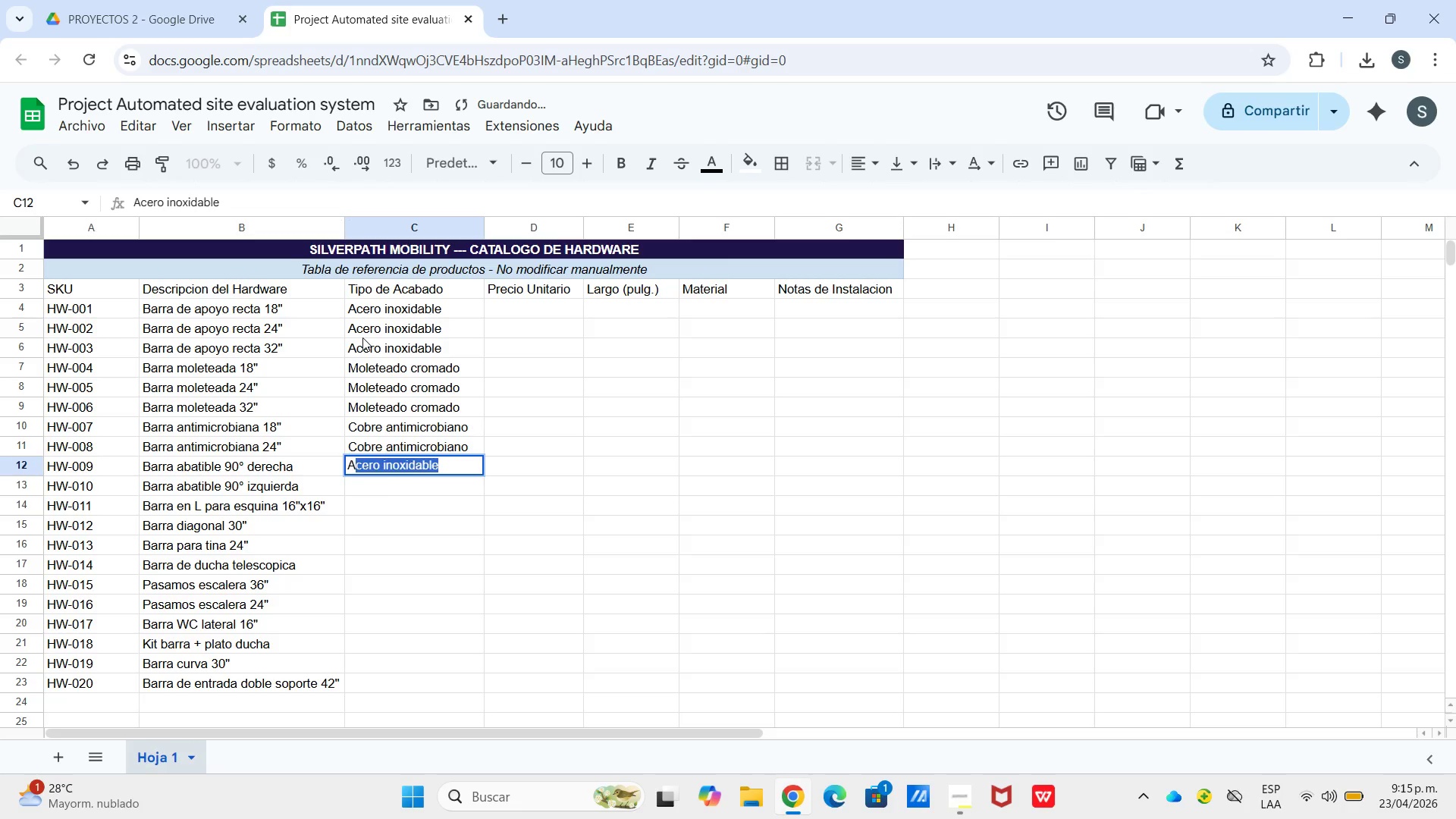 
key(Enter)
 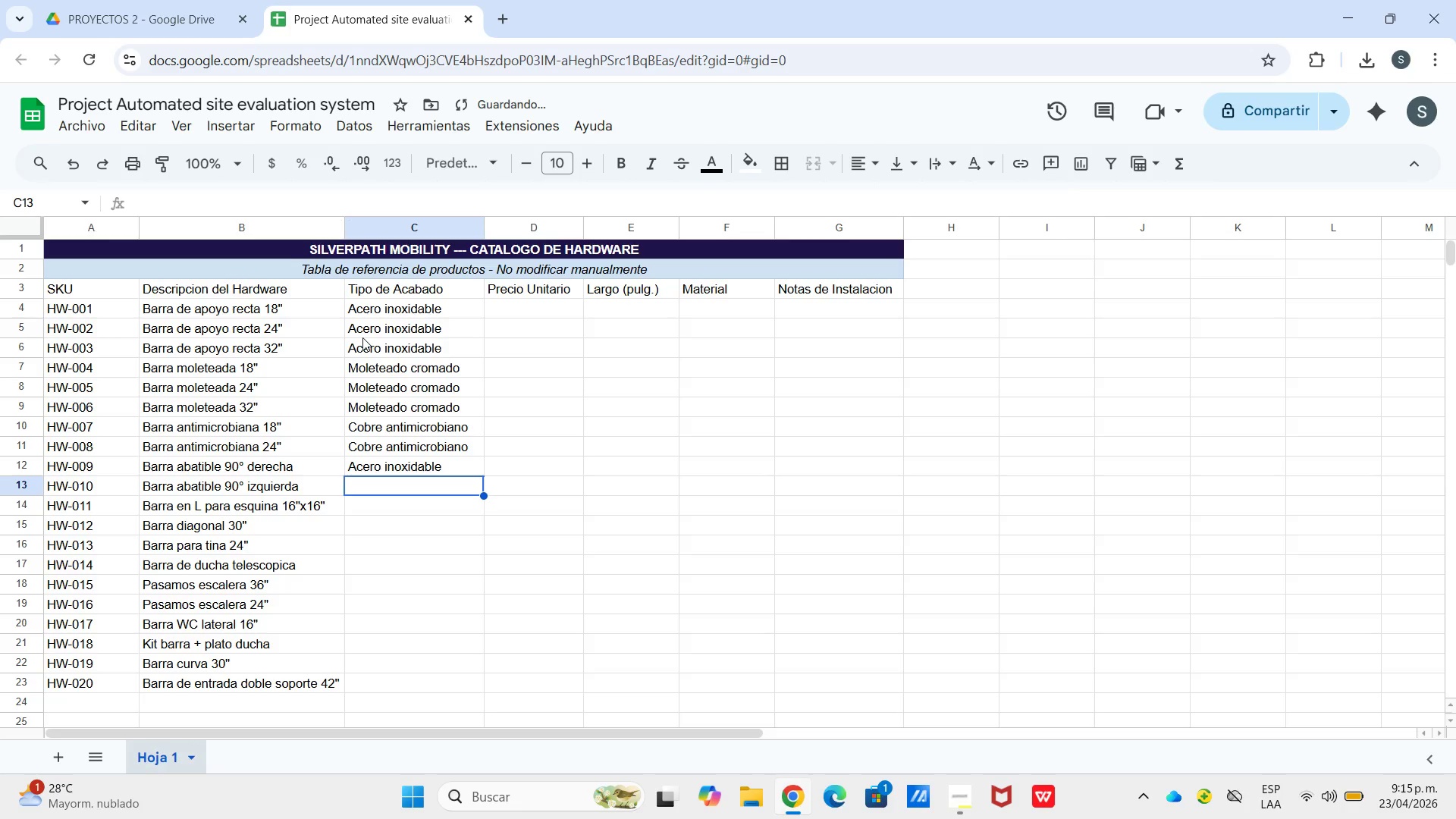 
key(Shift+A)
 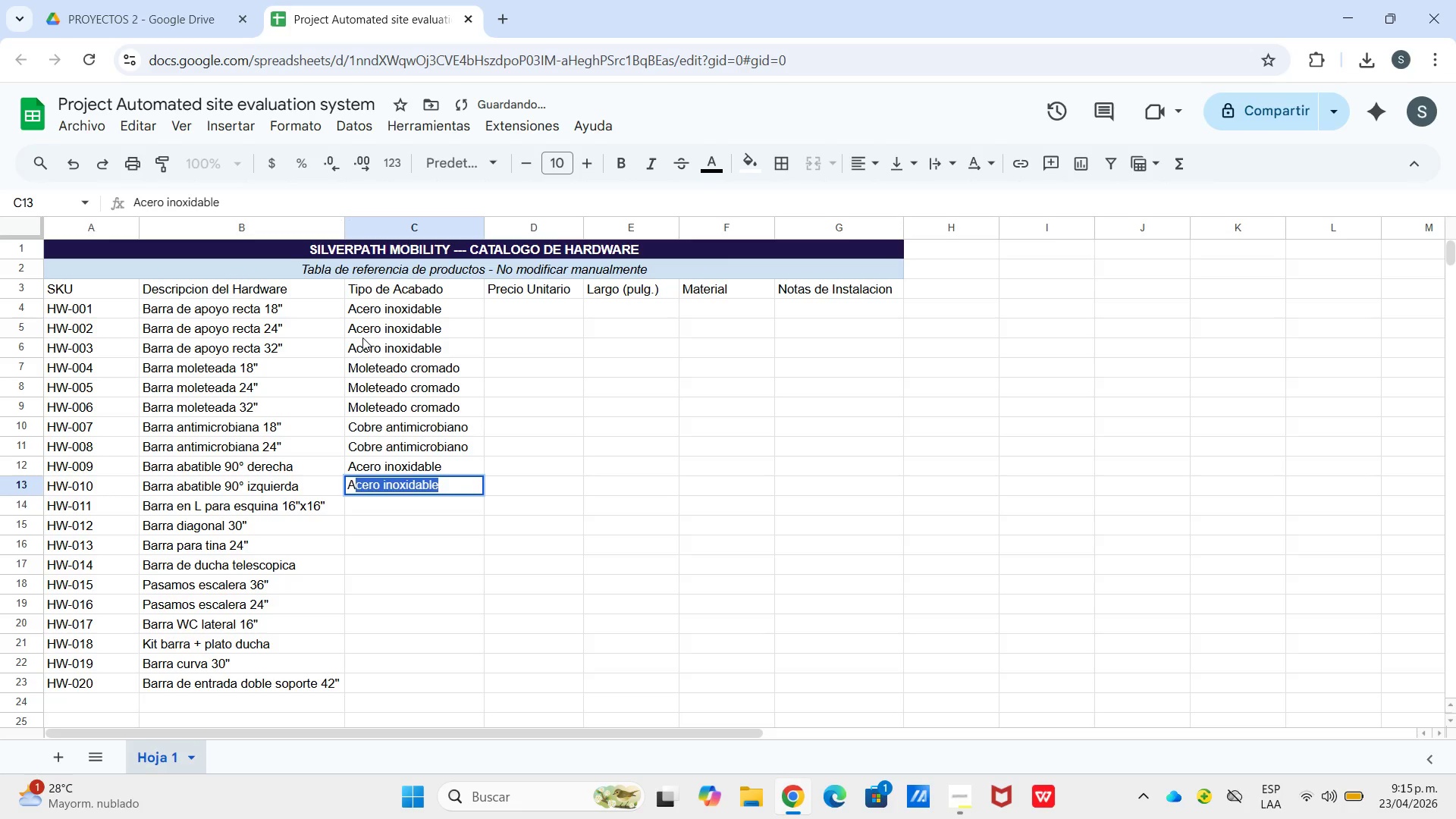 
key(Enter)
 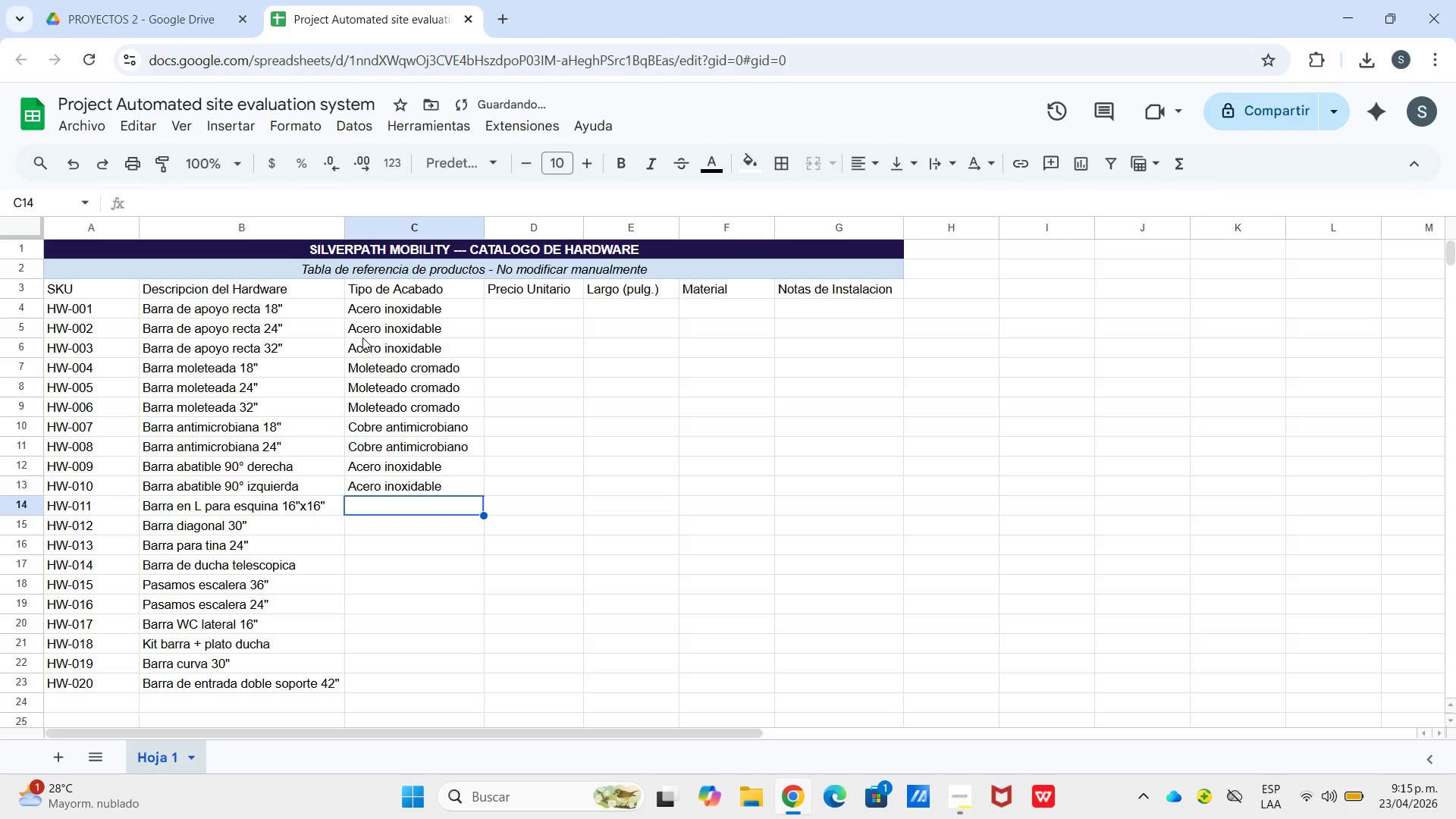 
key(Shift+A)
 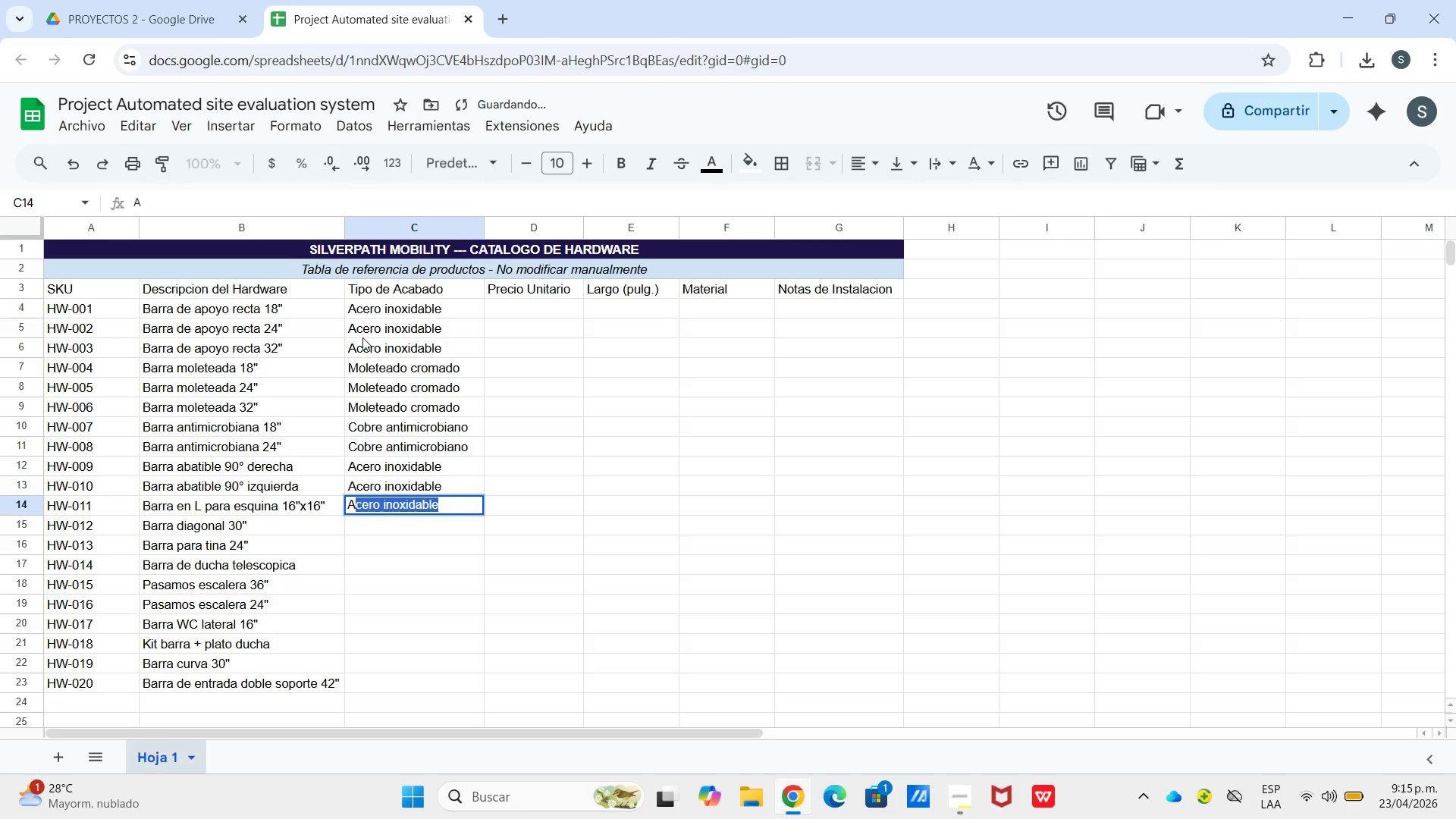 
key(Enter)
 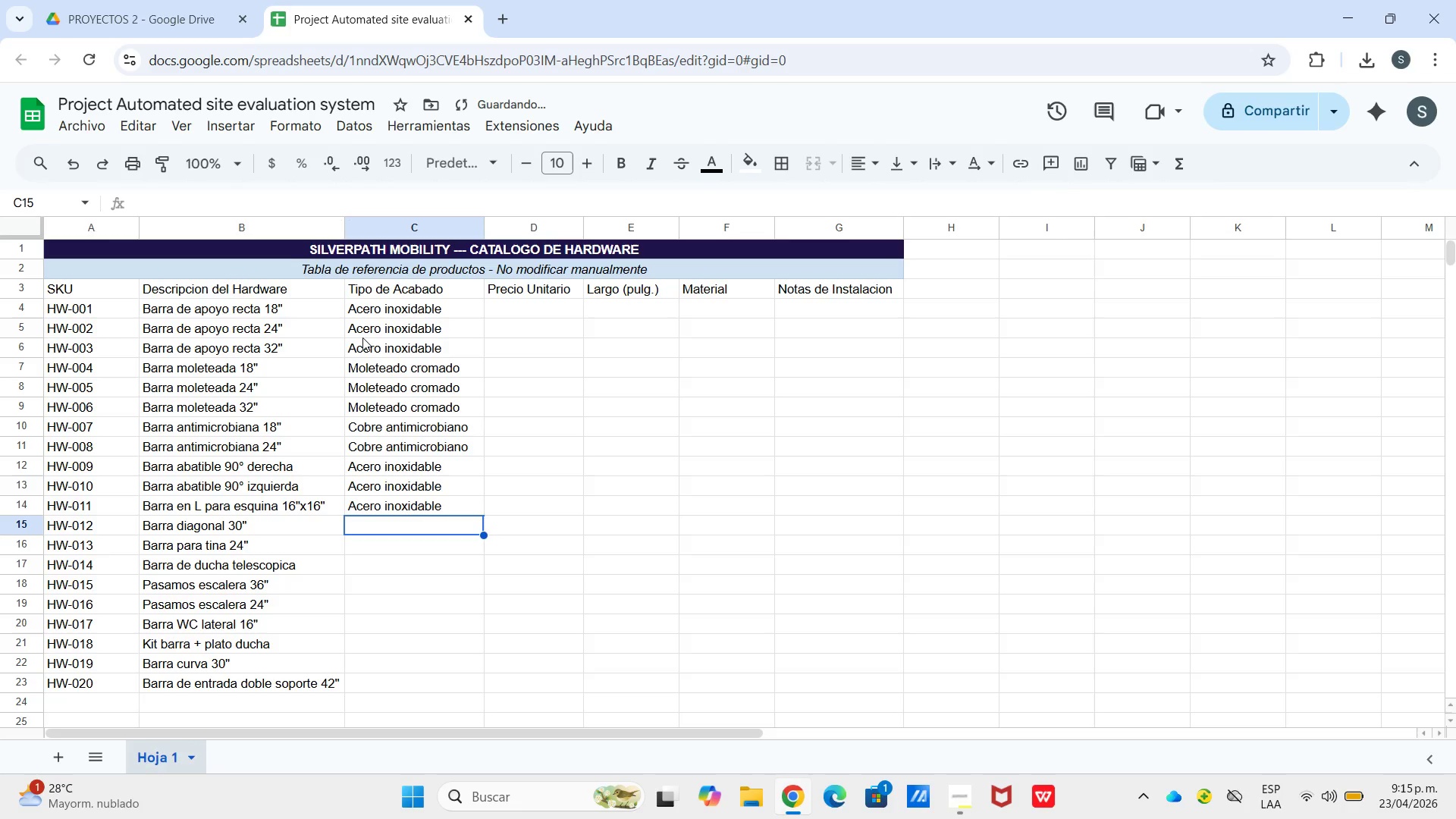 
key(Shift+A)
 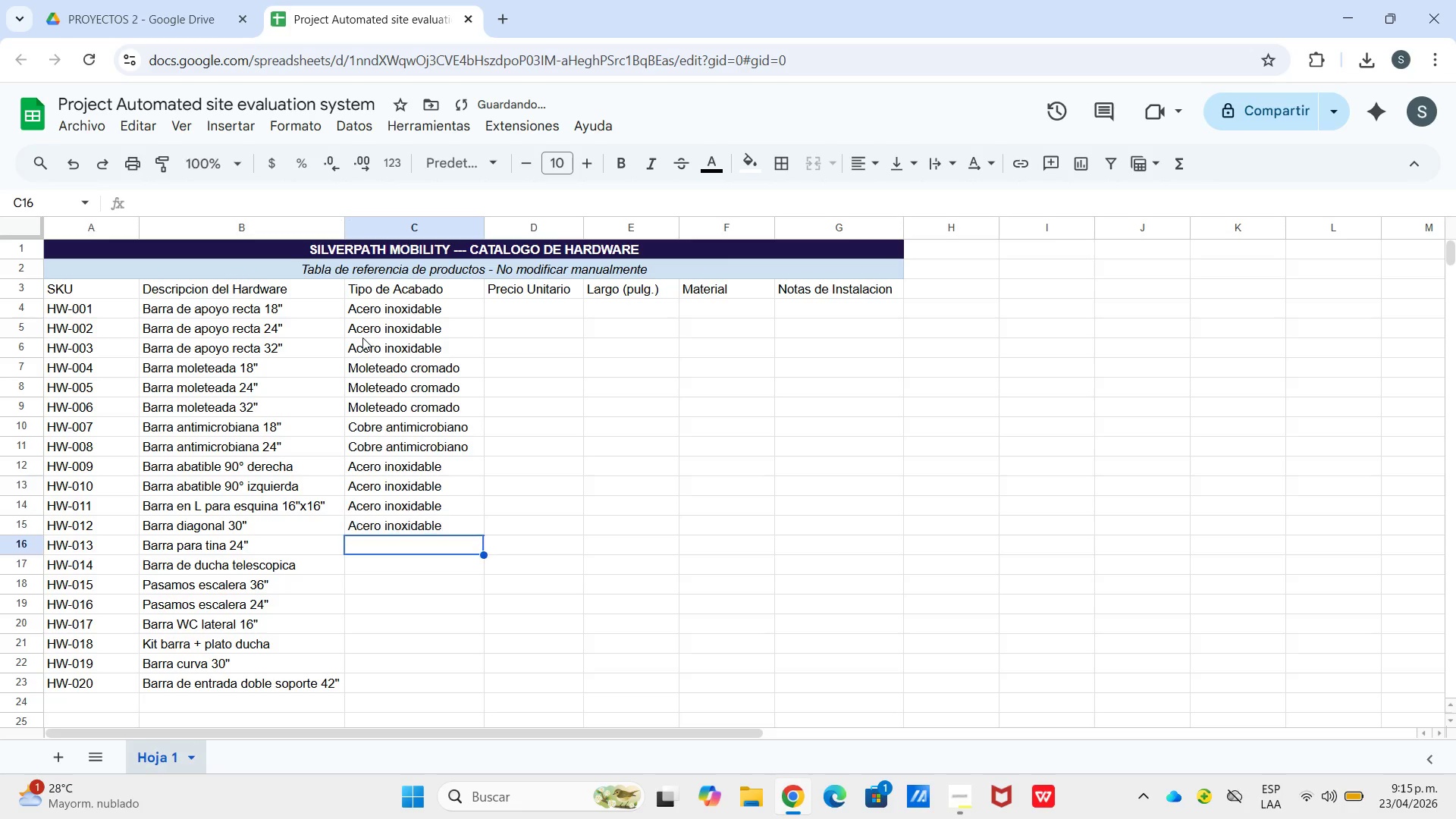 
key(Enter)
 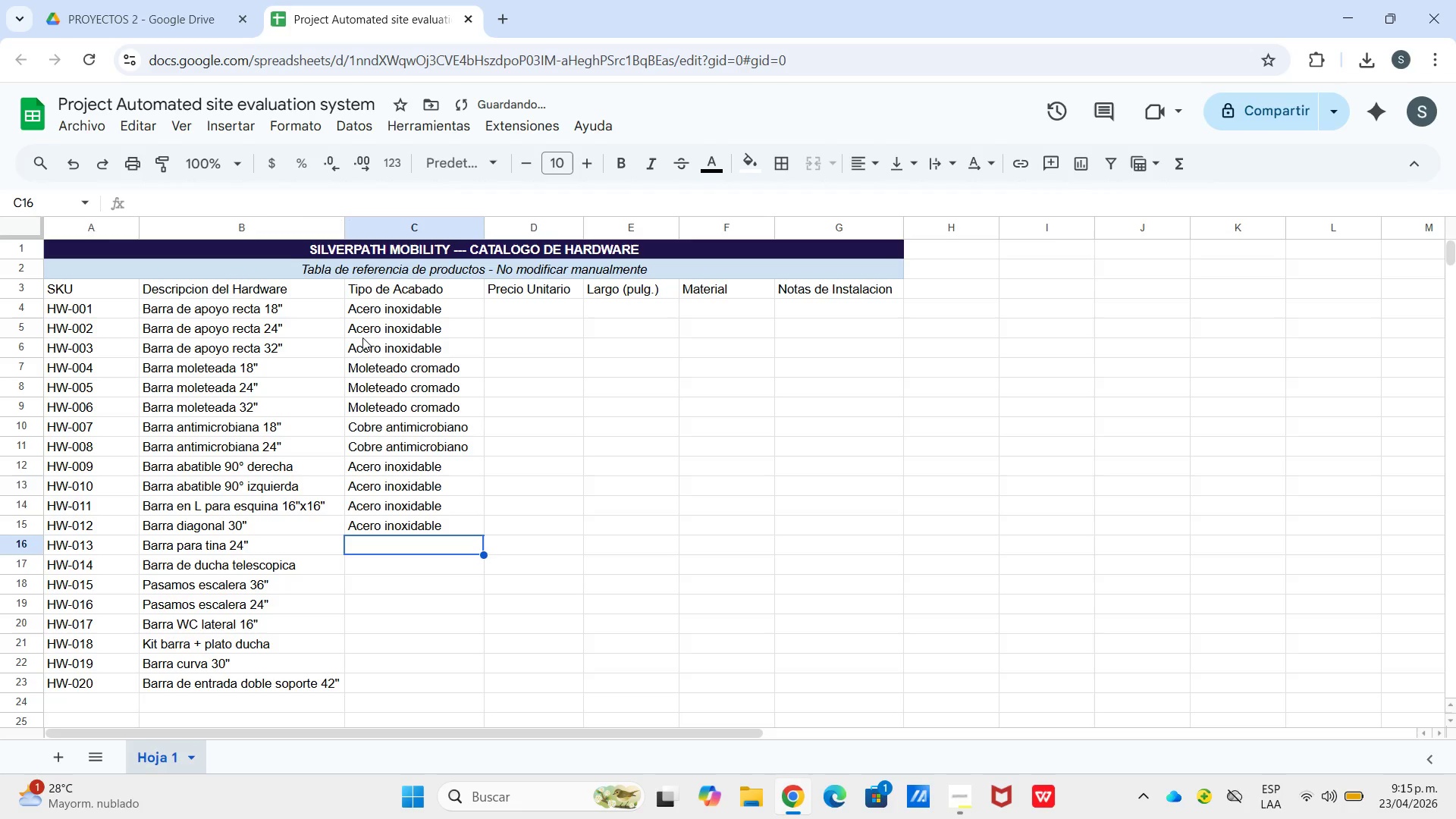 
key(Shift+C)
 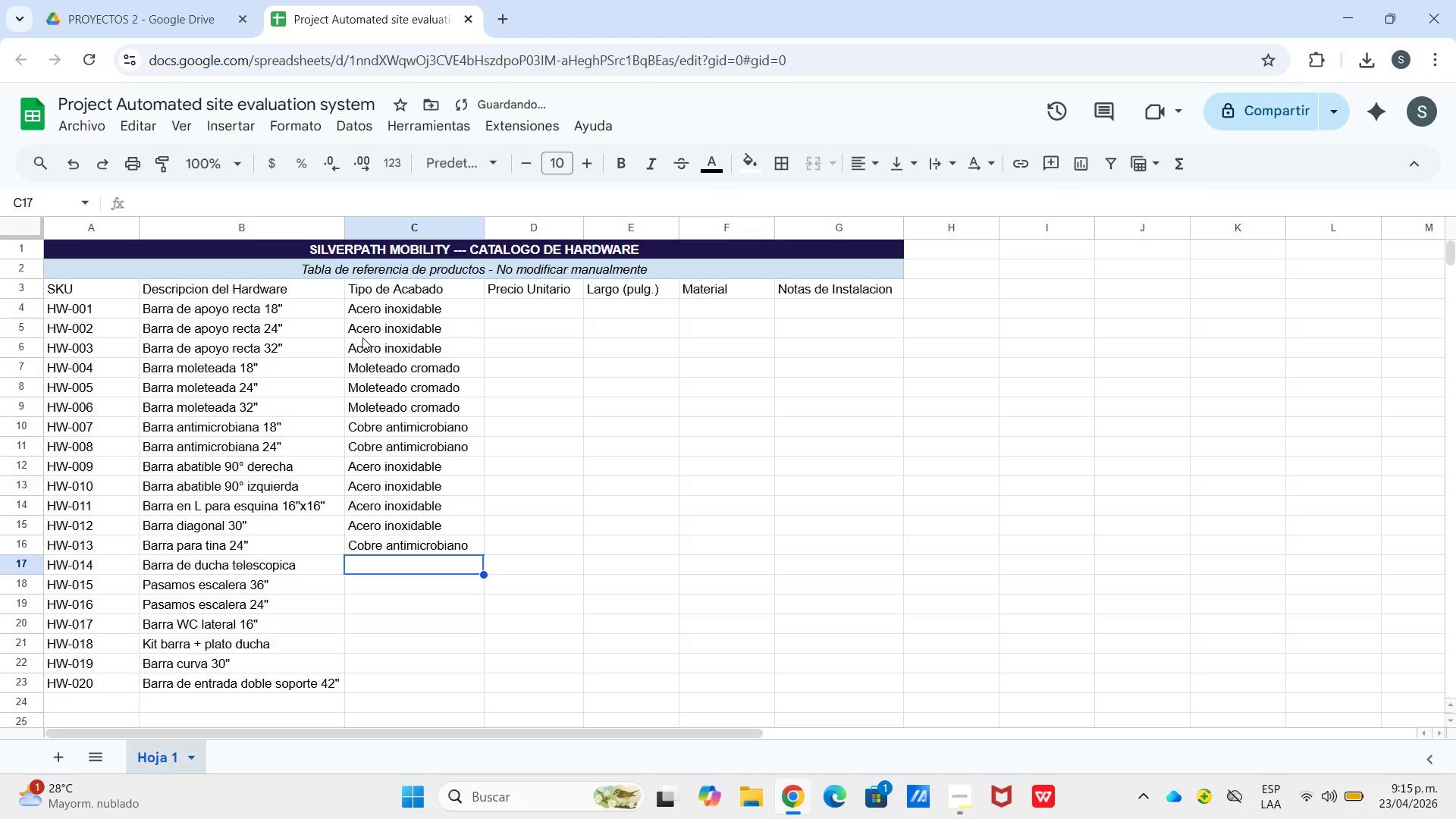 
key(Enter)
 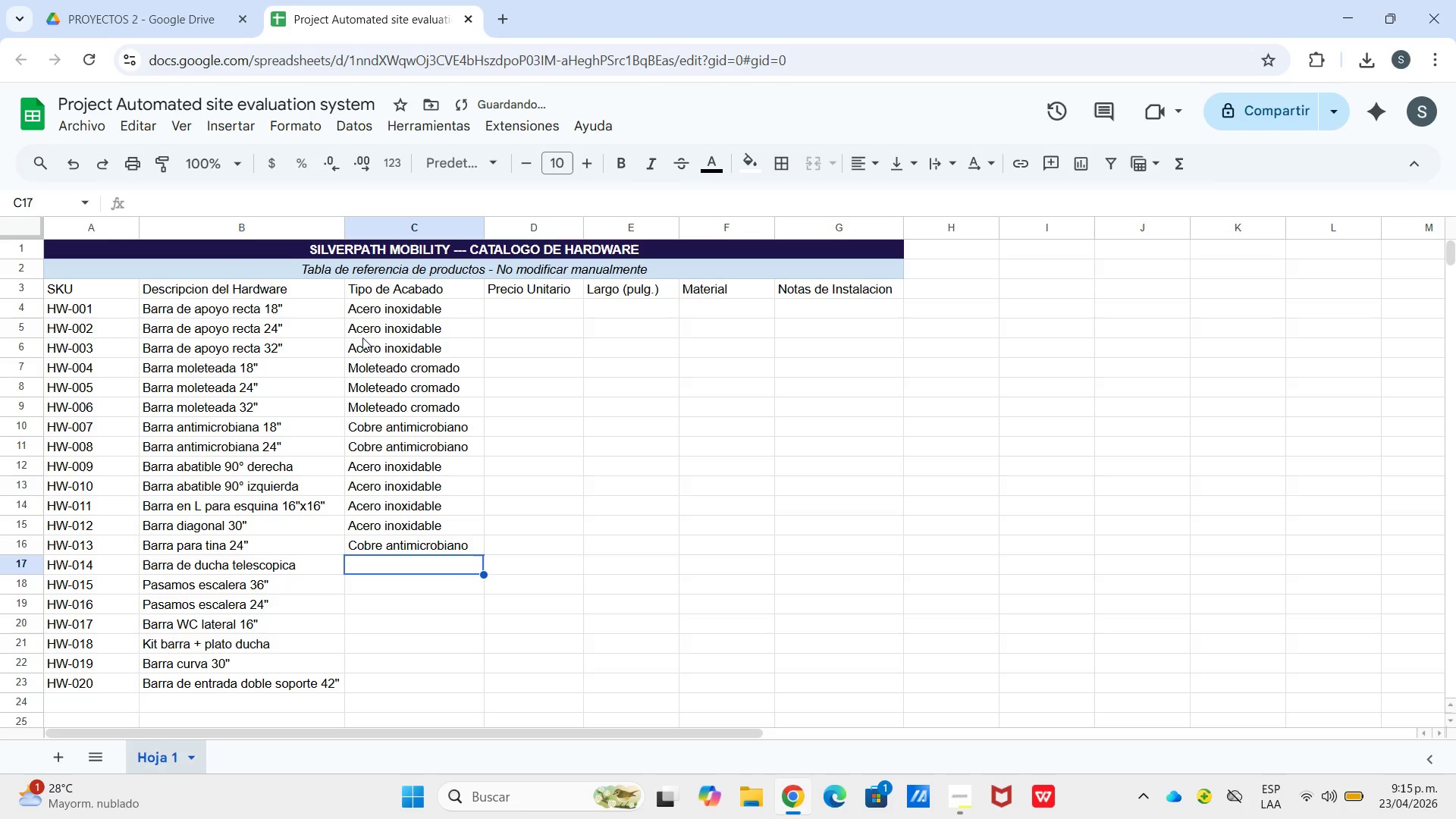 
key(ArrowUp)
 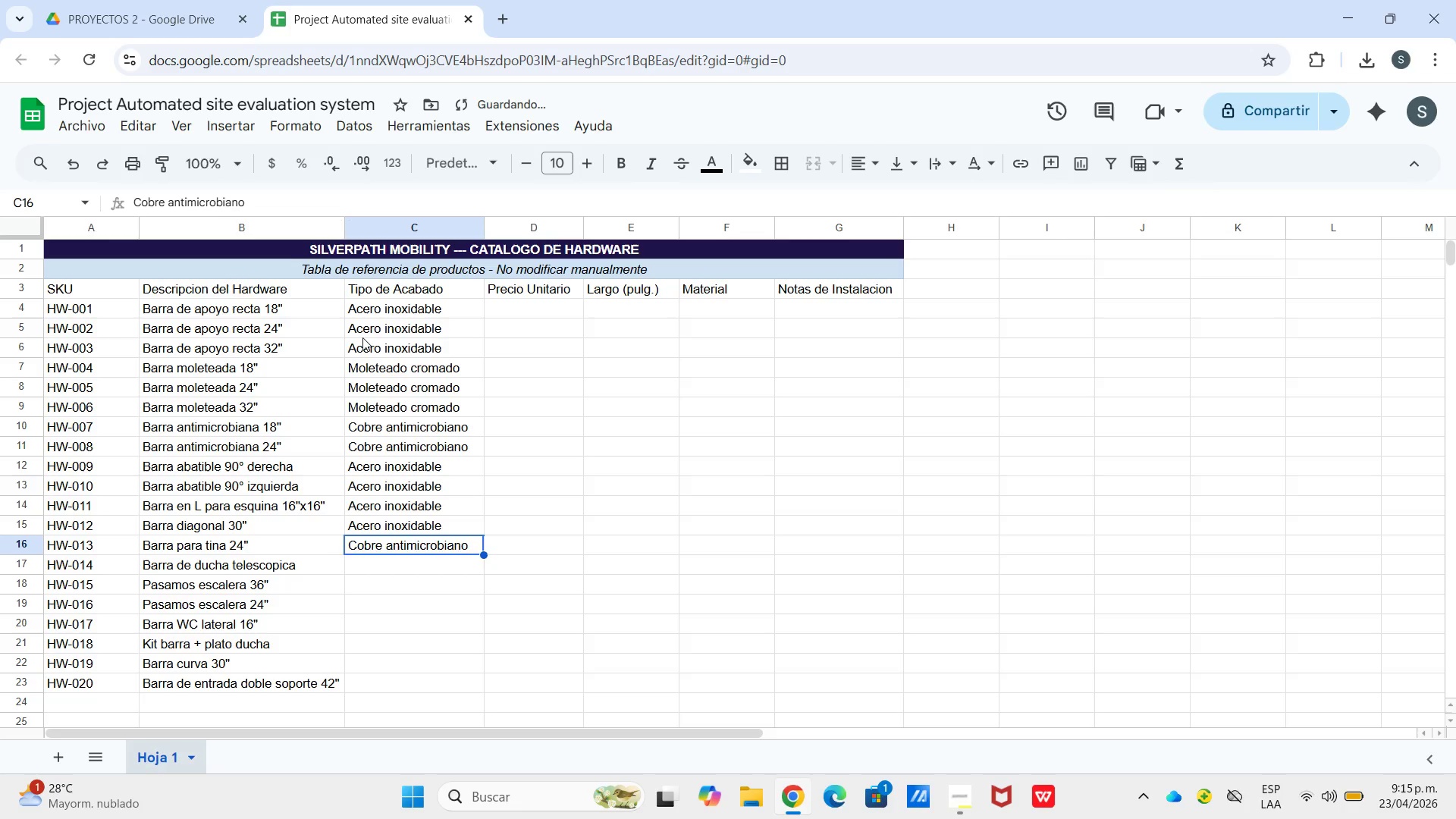 
key(Enter)
 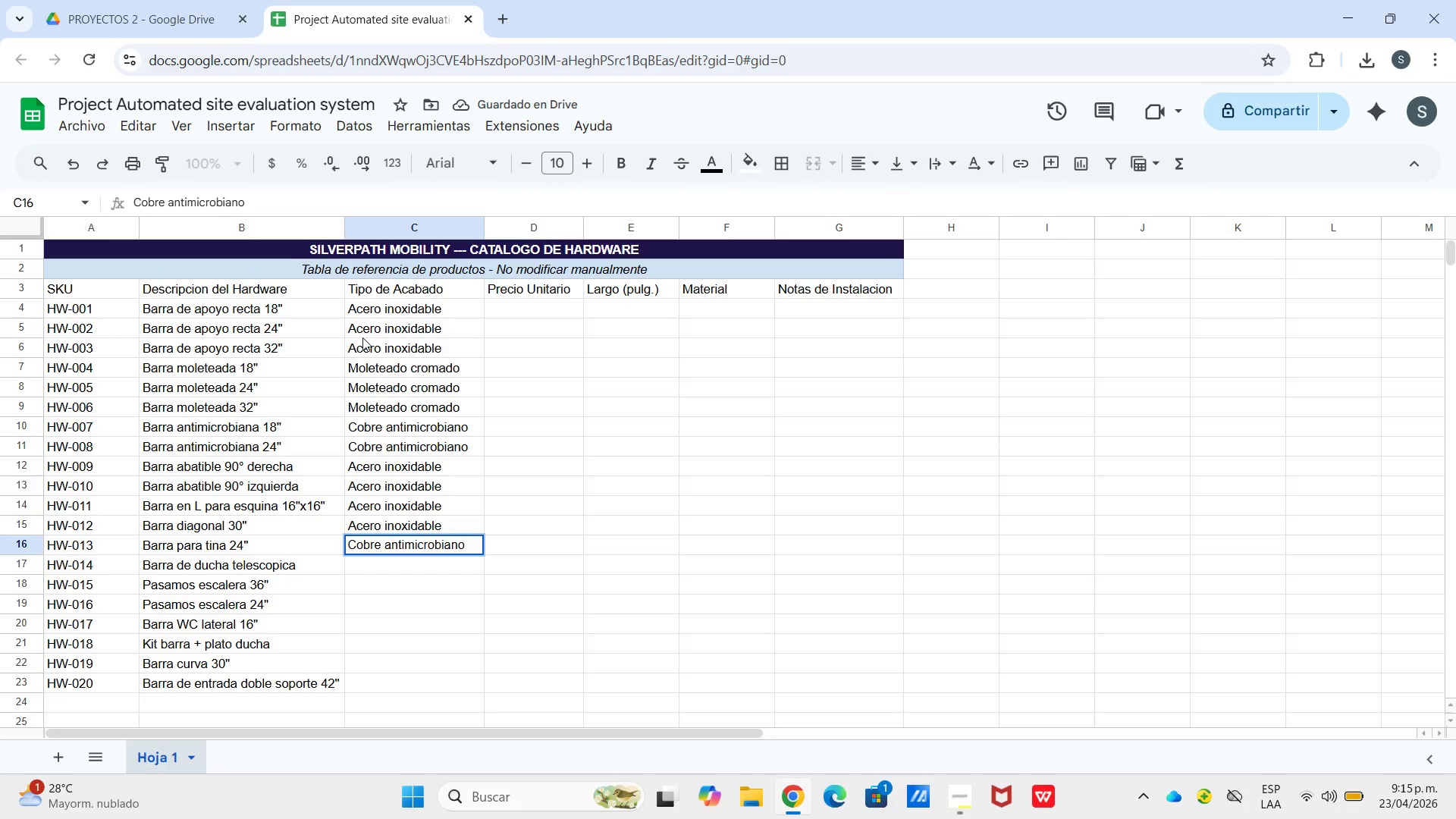 
hold_key(key=Backspace, duration=0.83)
 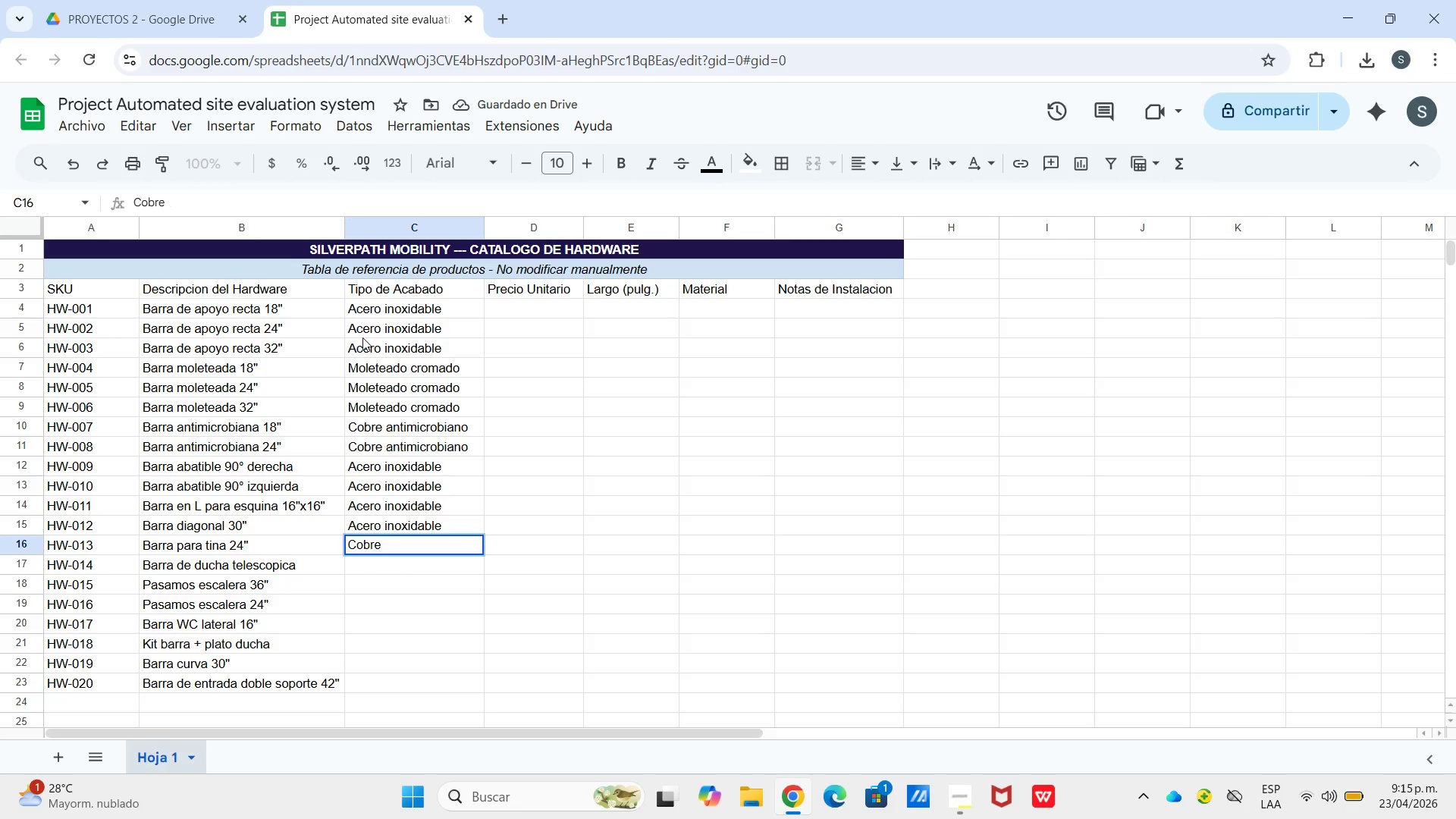 
hold_key(key=Backspace, duration=0.31)
 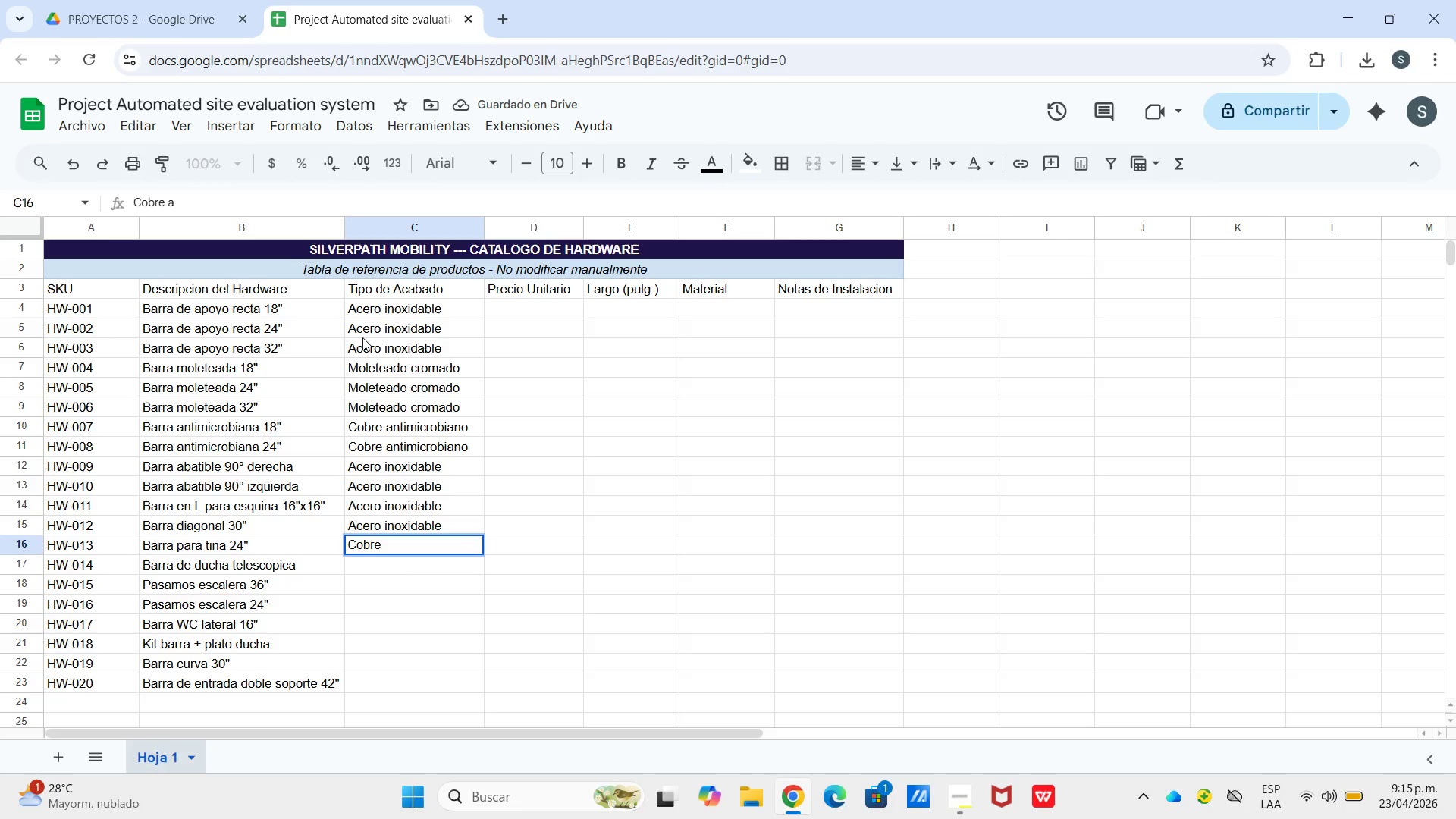 
key(Backspace)
key(Backspace)
key(Backspace)
key(Backspace)
key(Backspace)
type(mrad)
key(Backspace)
key(Backspace)
key(Backspace)
key(Backspace)
key(Backspace)
type(romado brillante)
 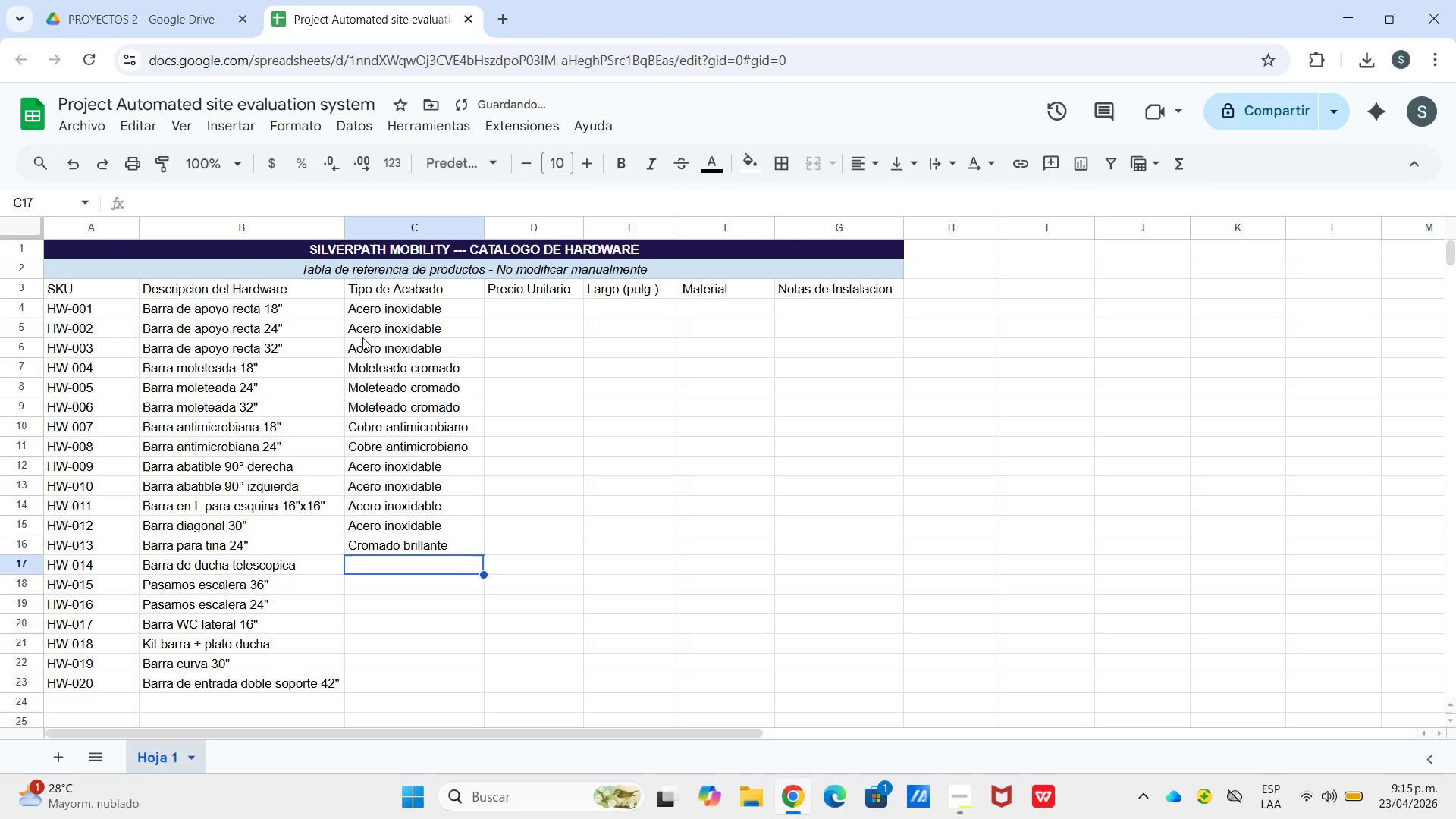 
key(Enter)
 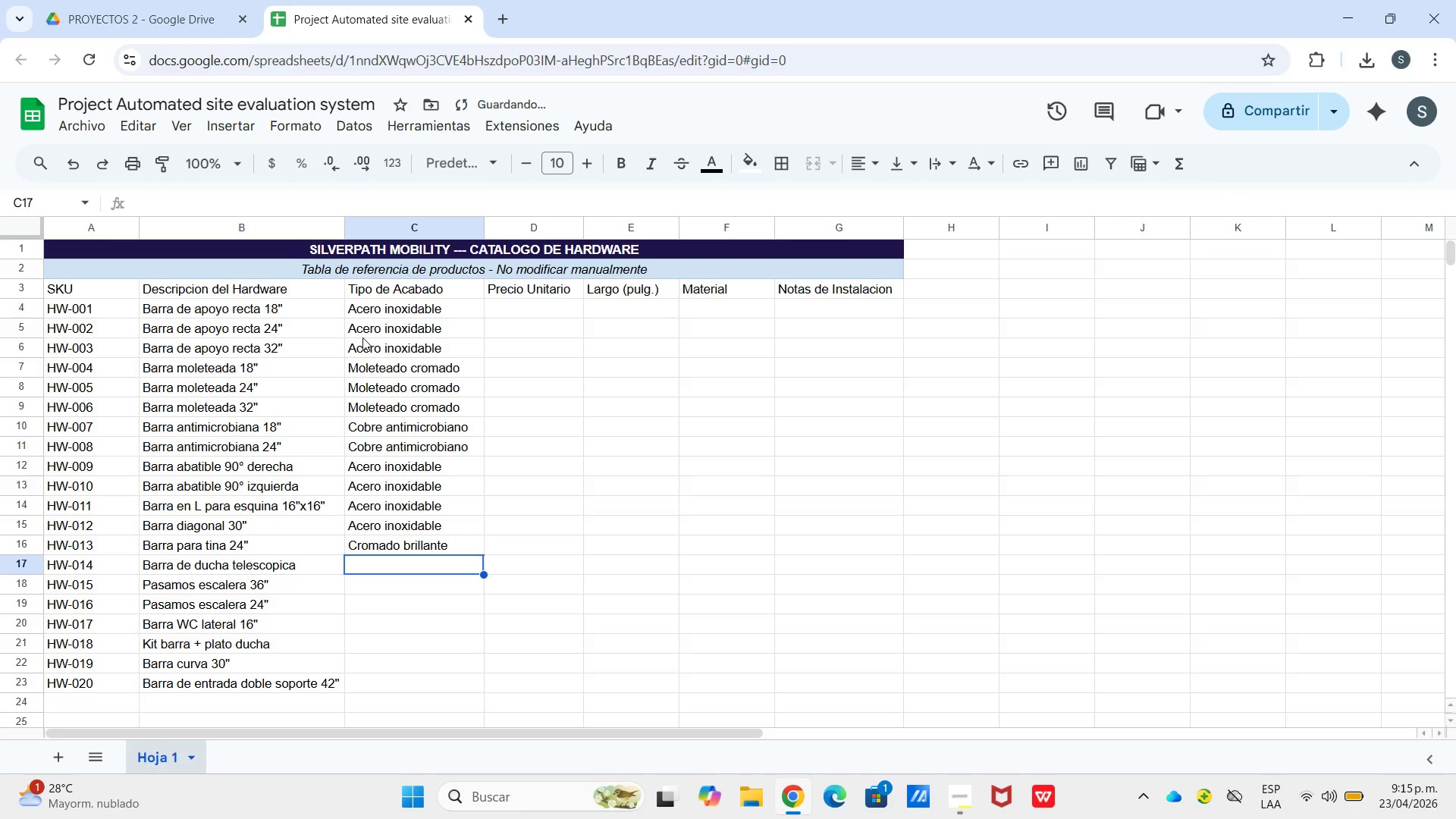 
type(Cro)
 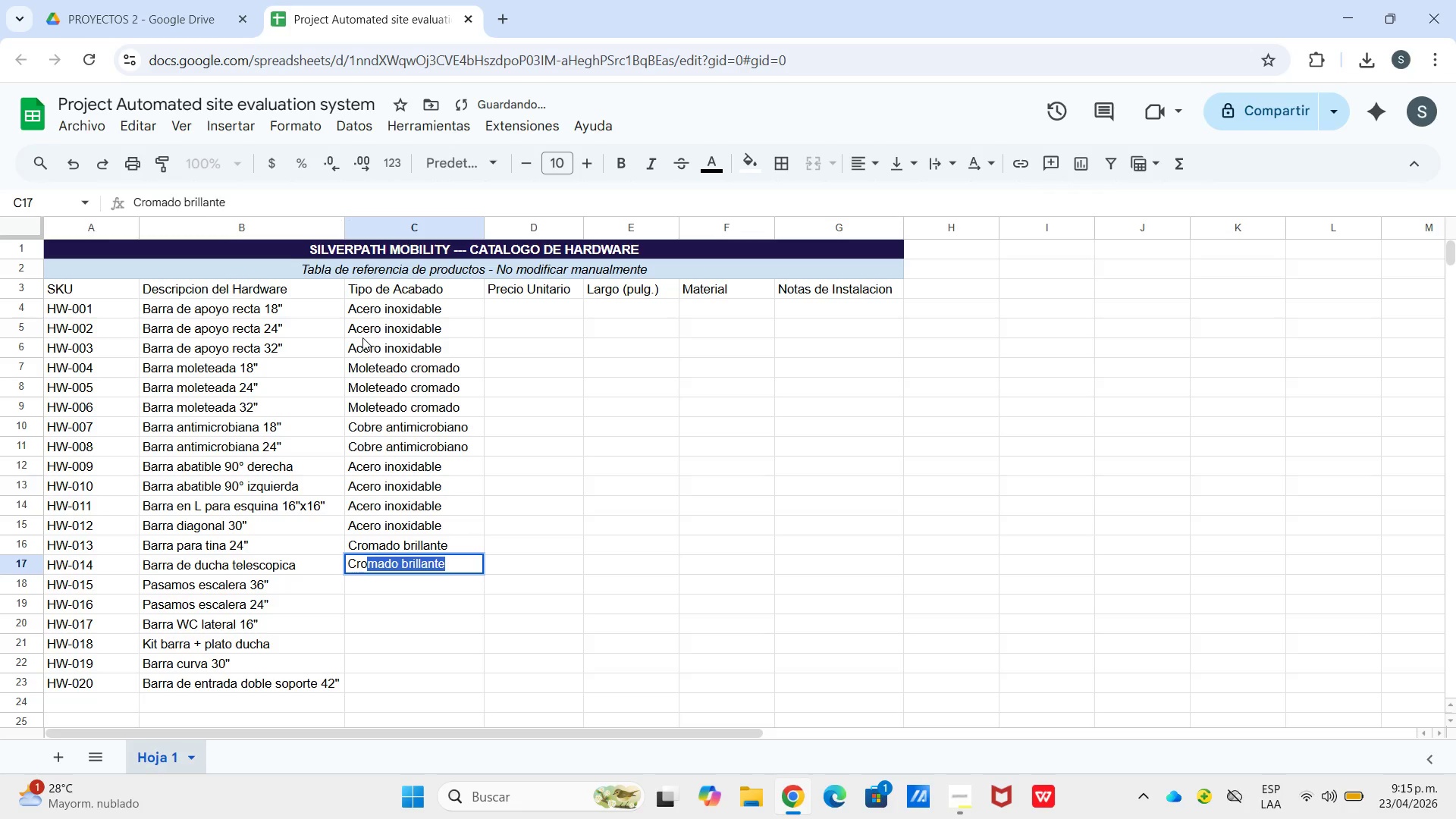 
key(Enter)
 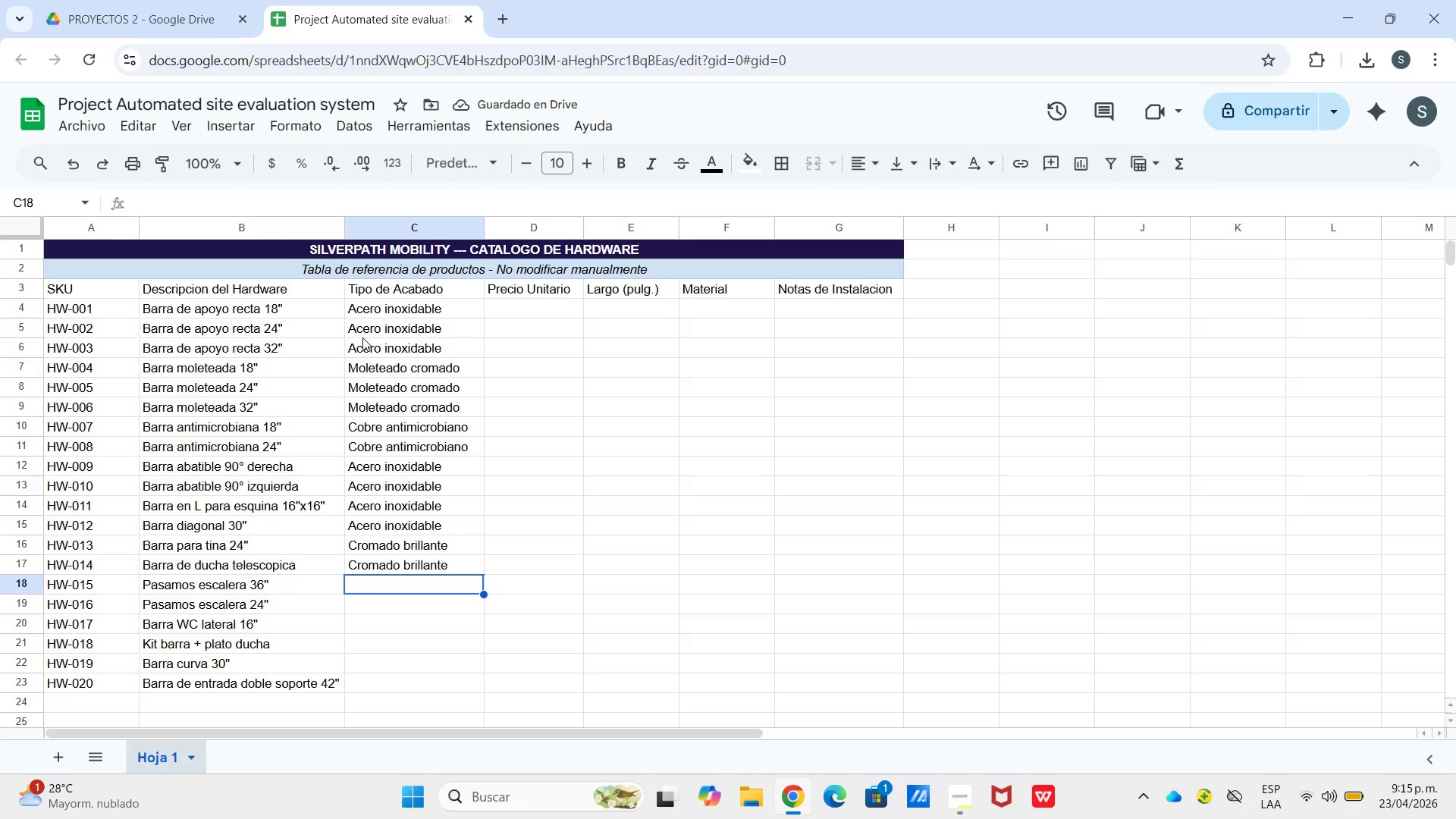 
type(Blanco pintado)
 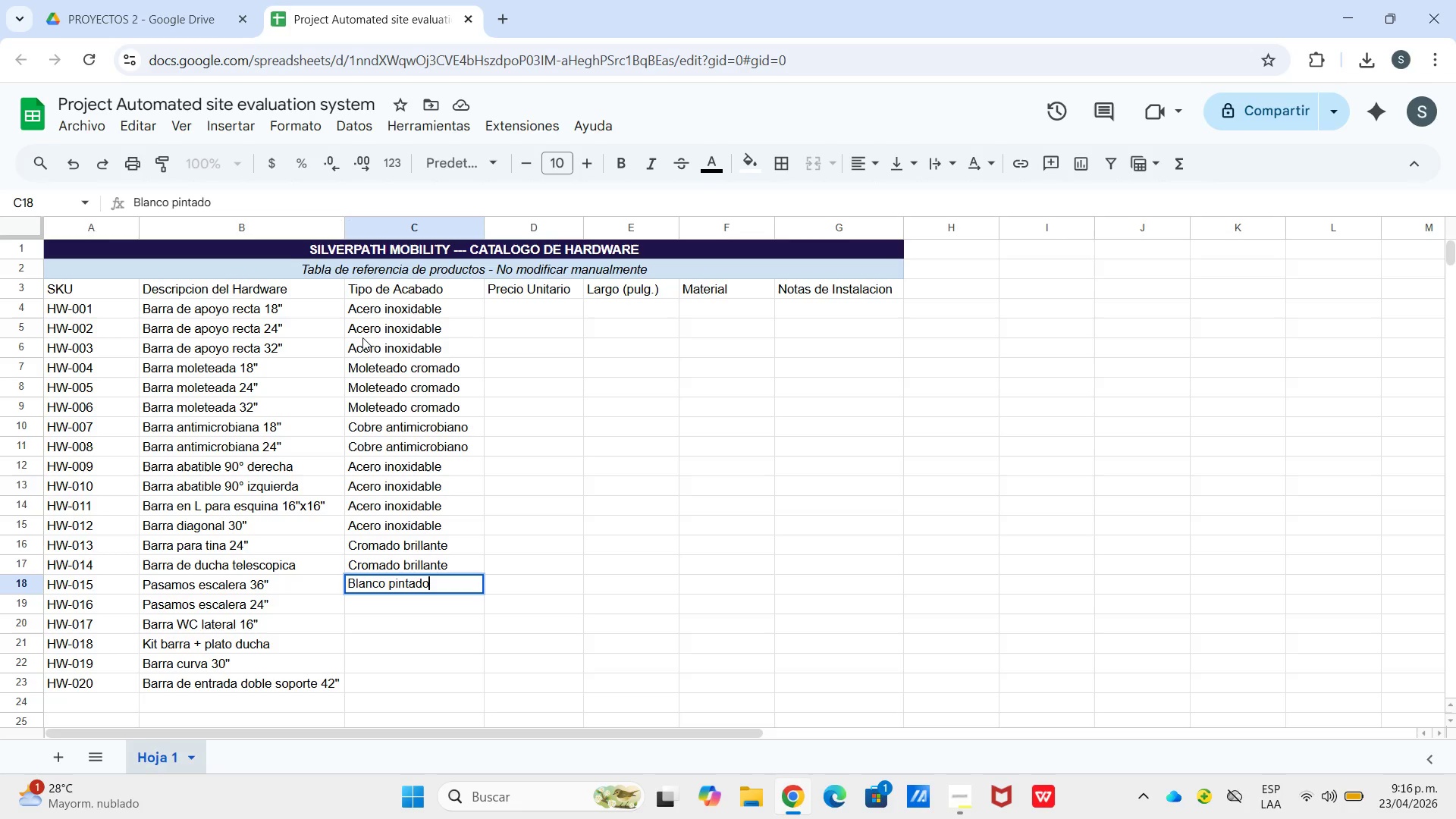 
key(Enter)
 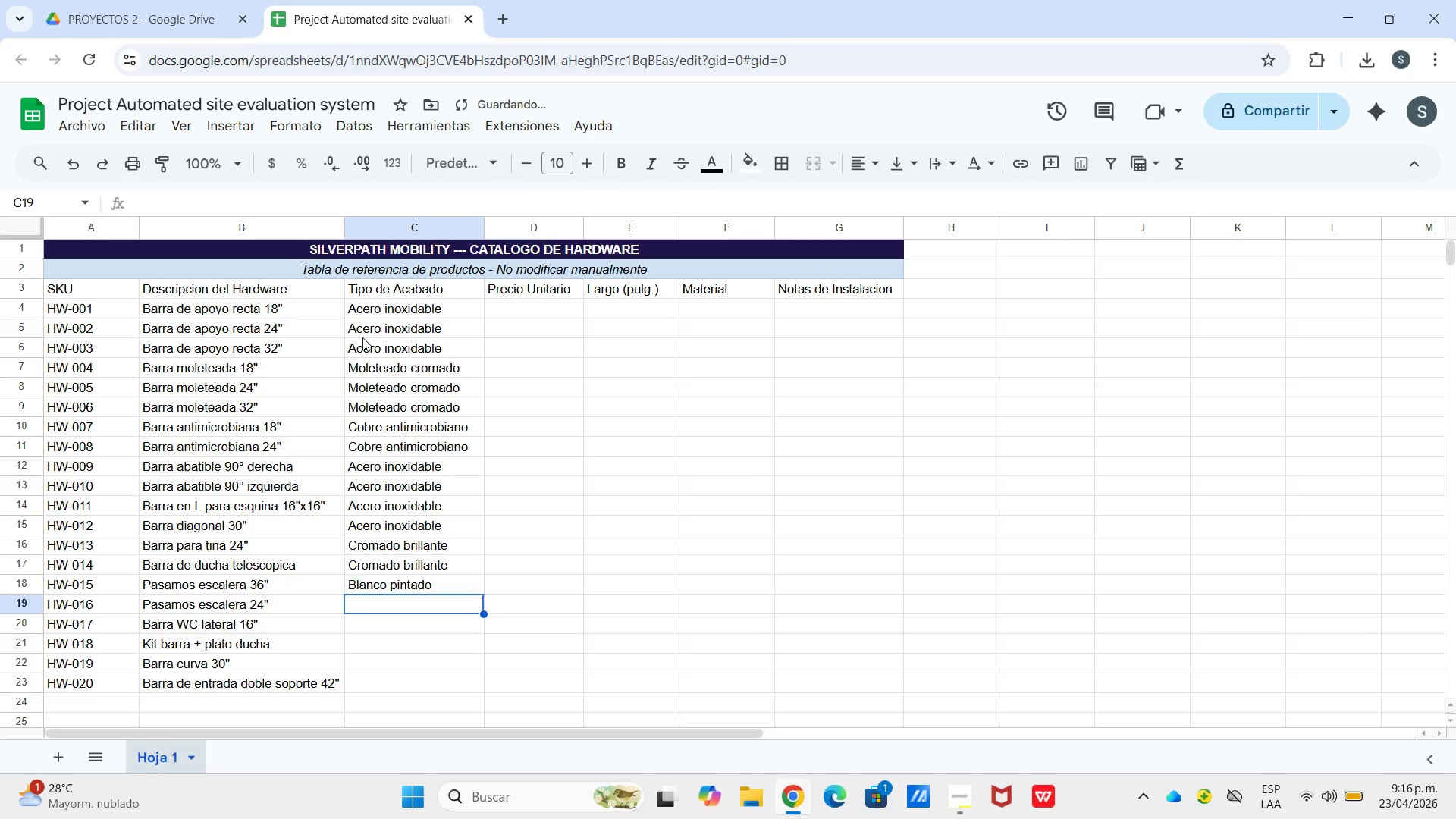 
type(Acero)
 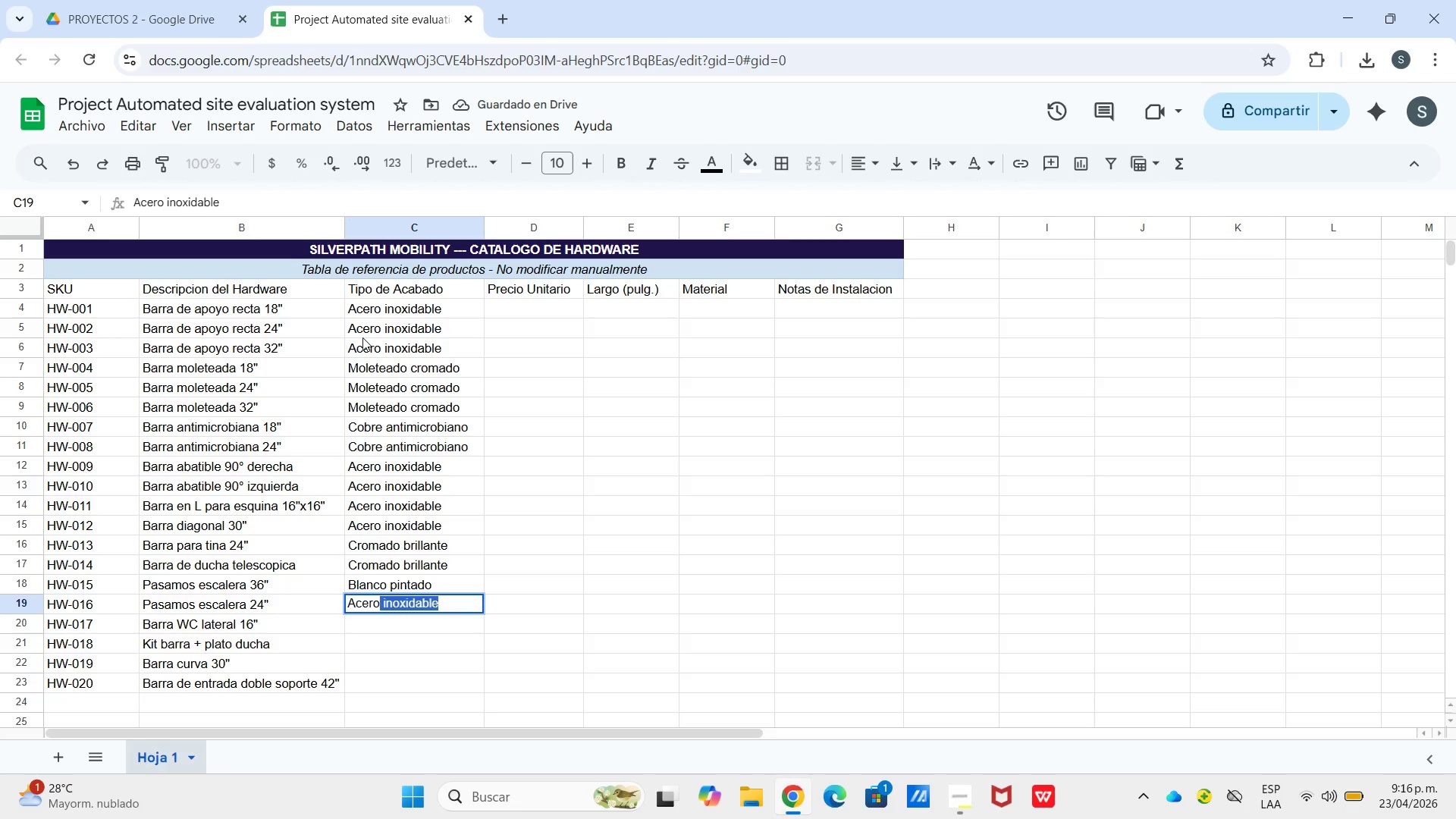 
key(Enter)
 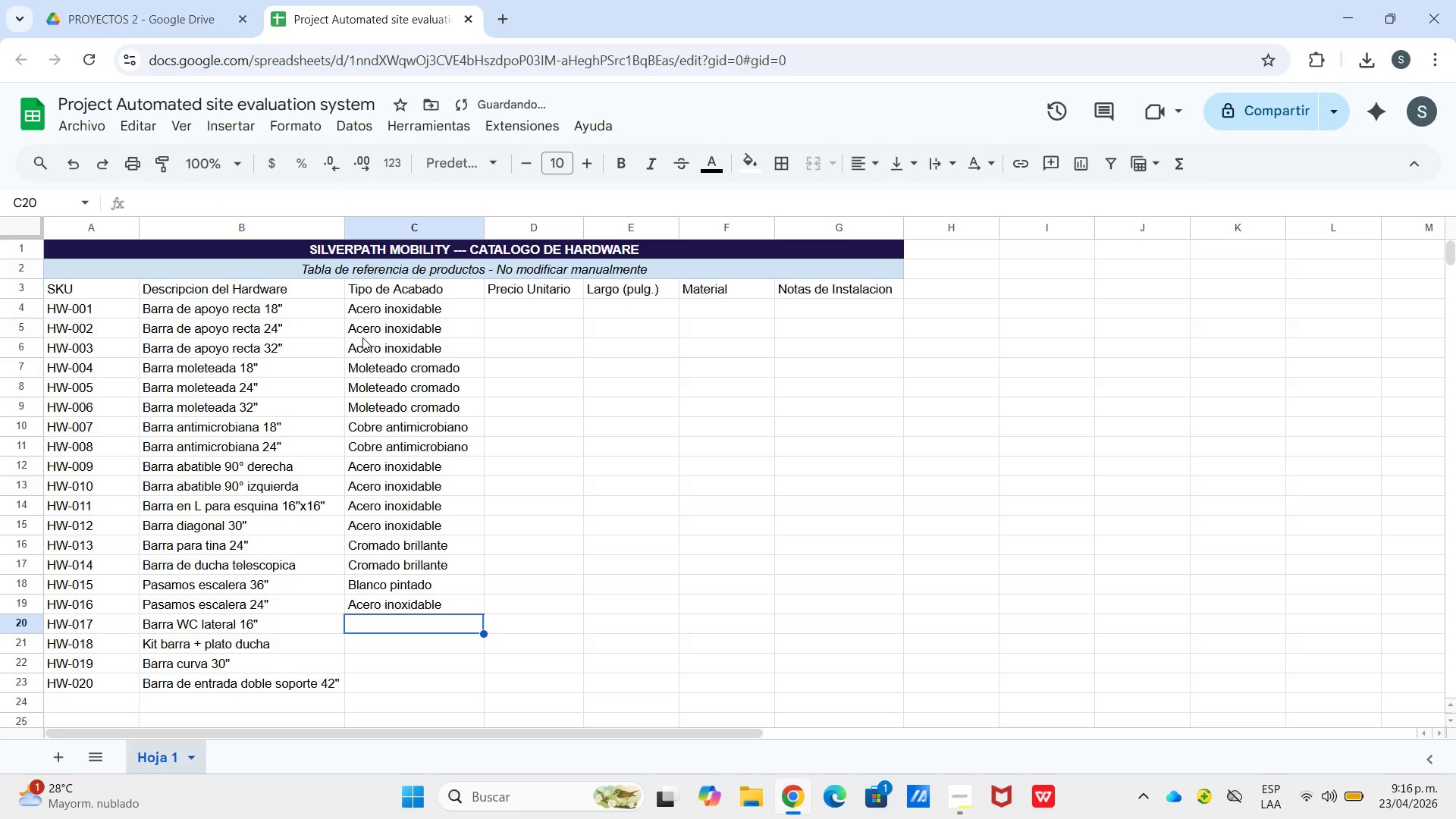 
type(Ac)
 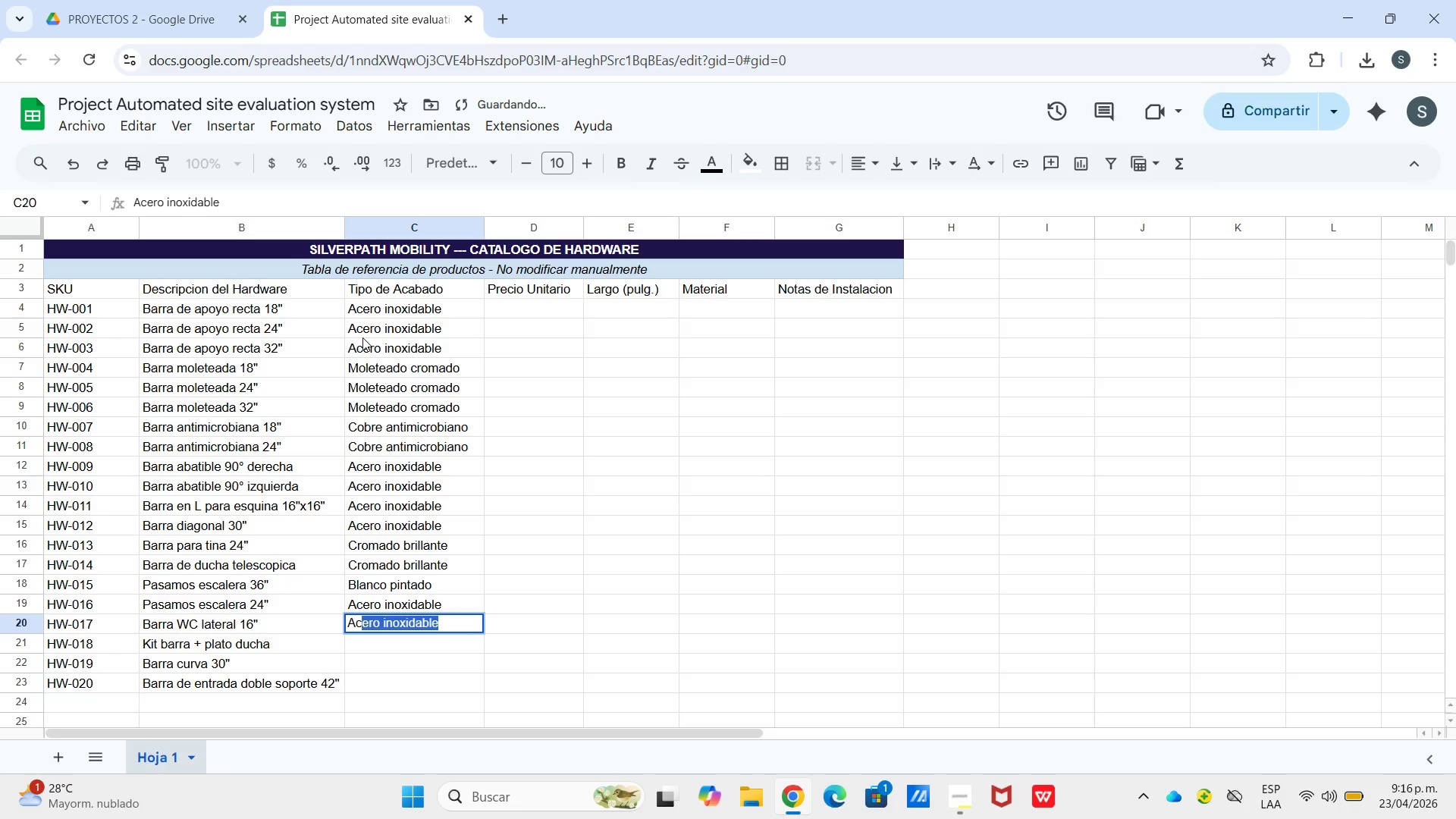 
key(Enter)
 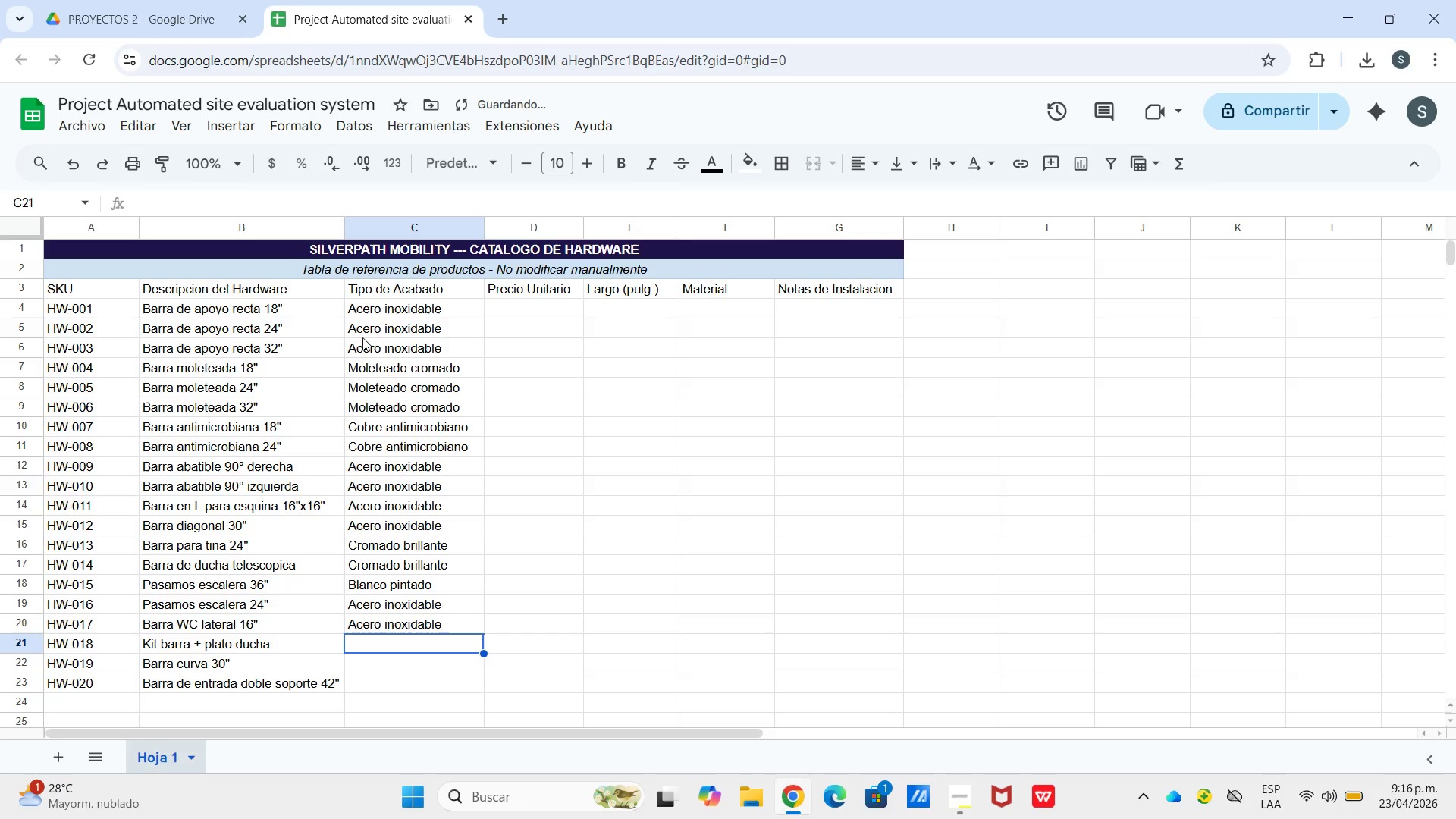 
type(Mol)
 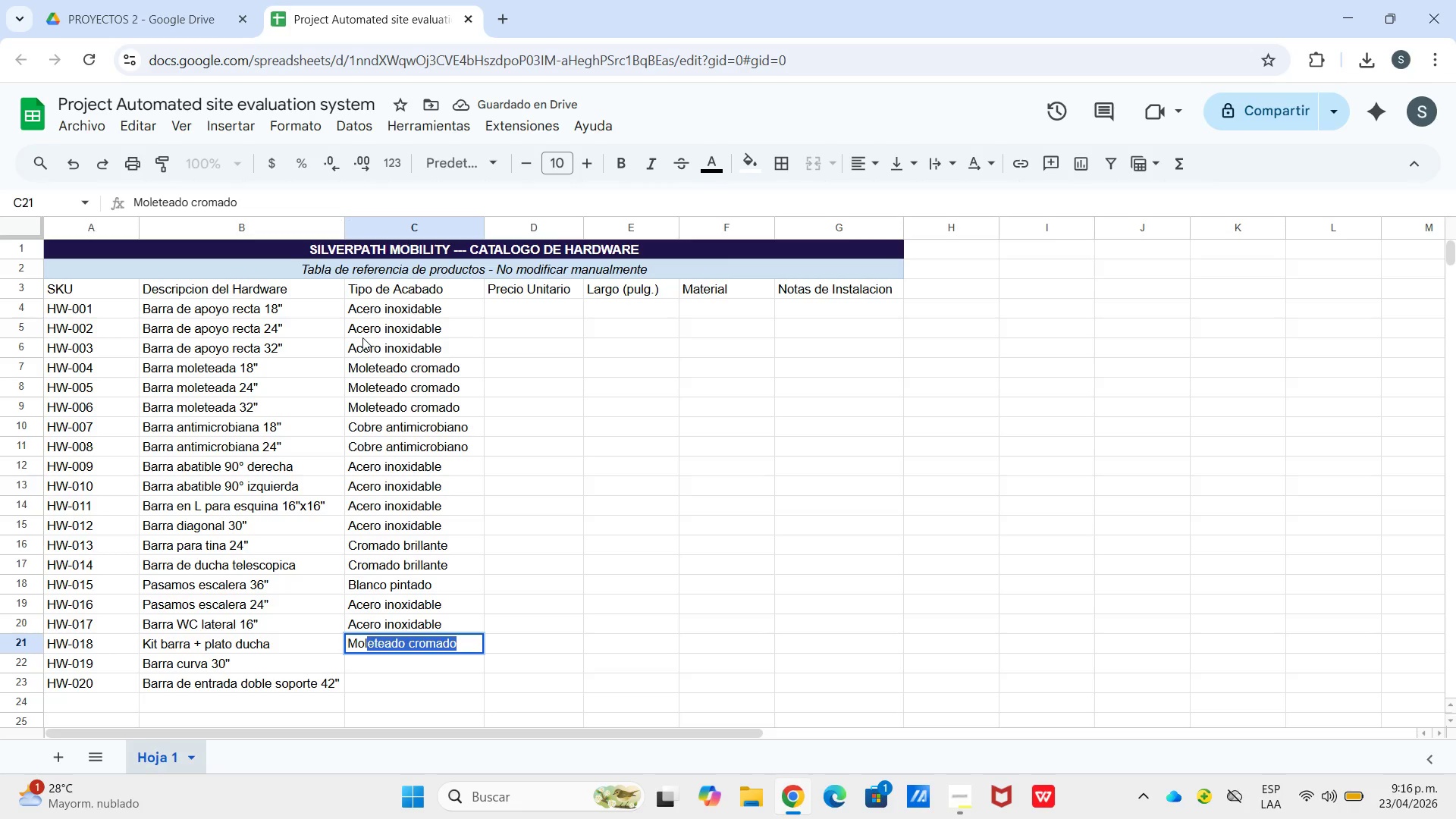 
key(Enter)
 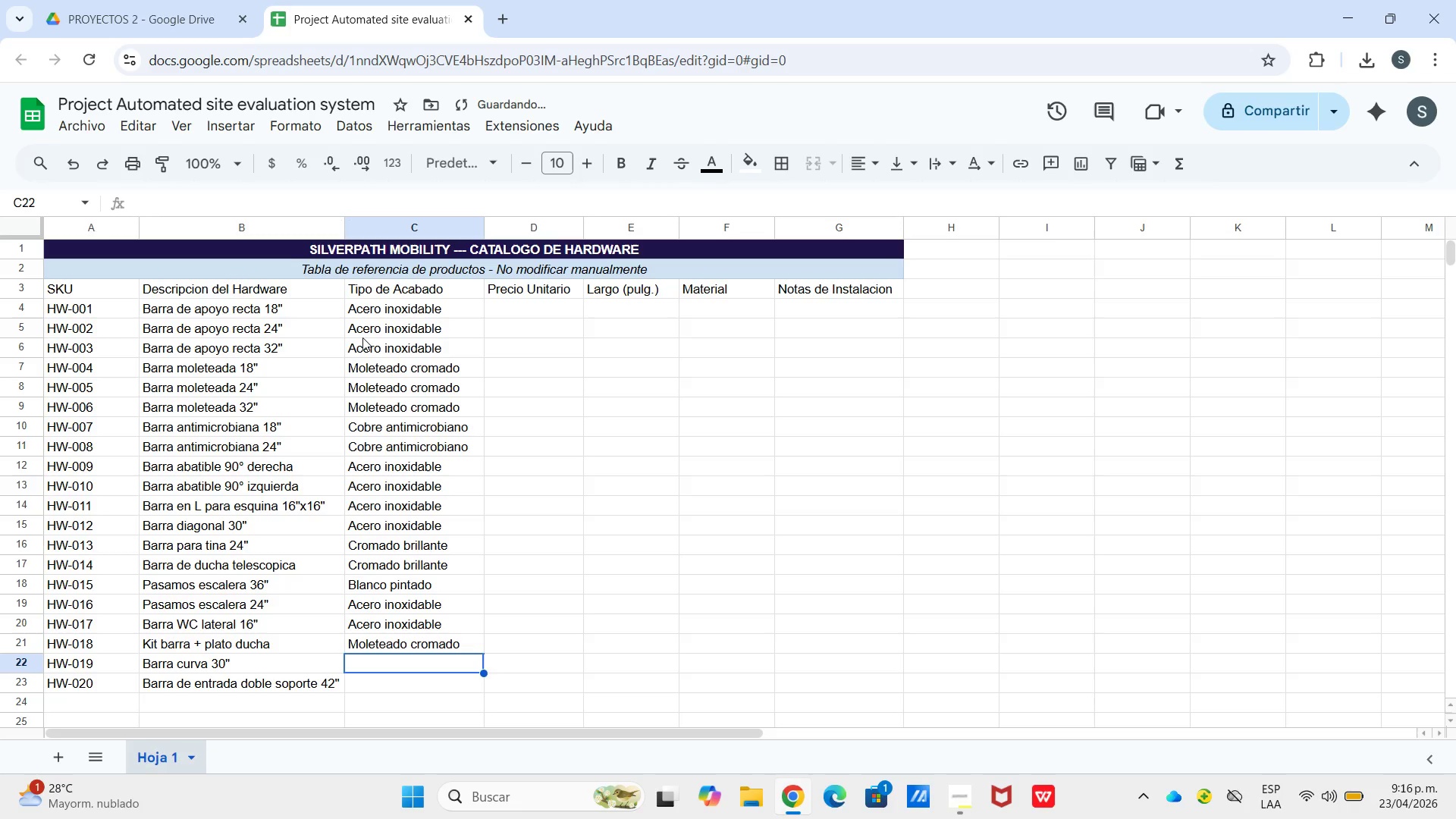 
key(Shift+A)
 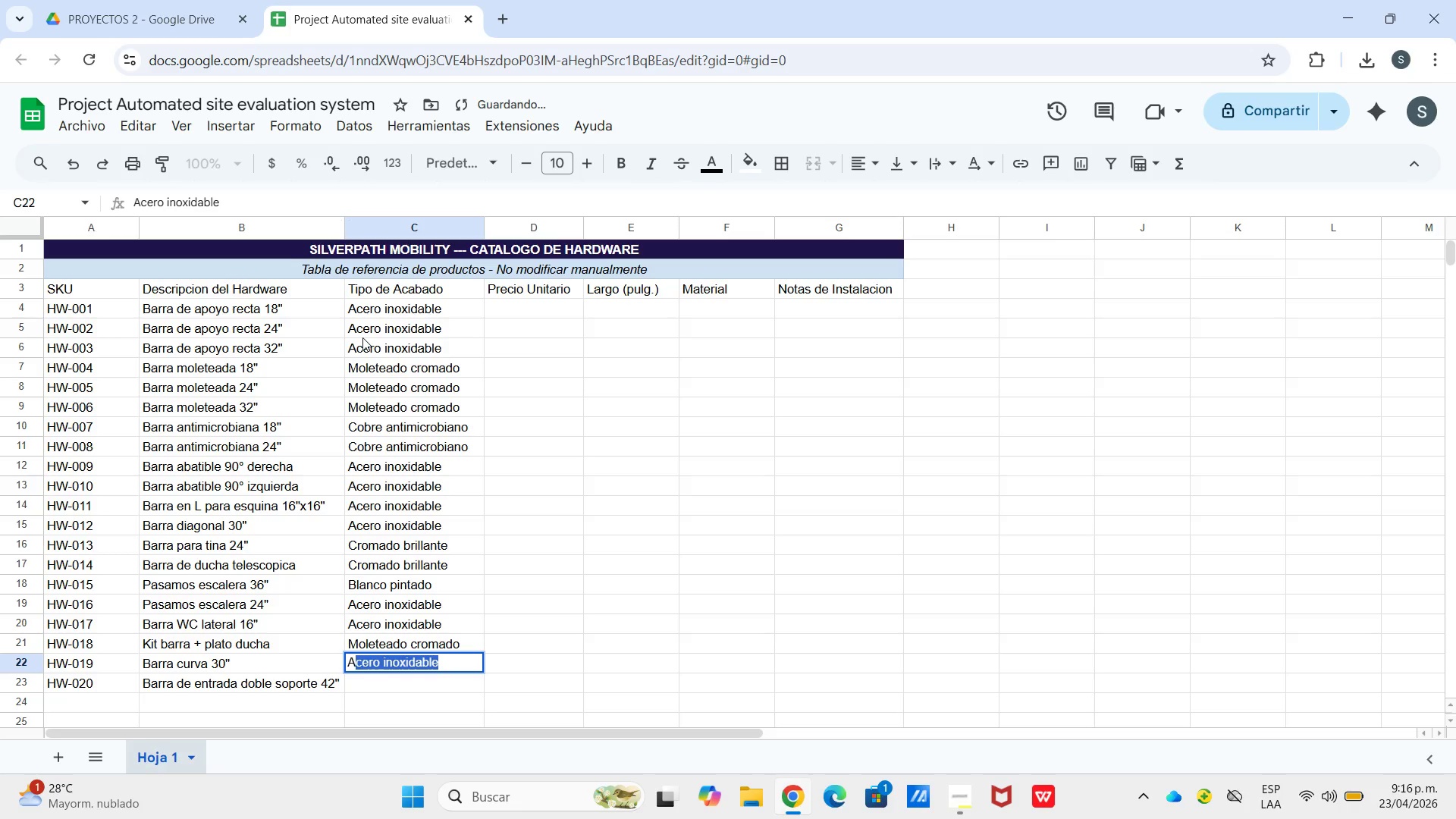 
key(Enter)
 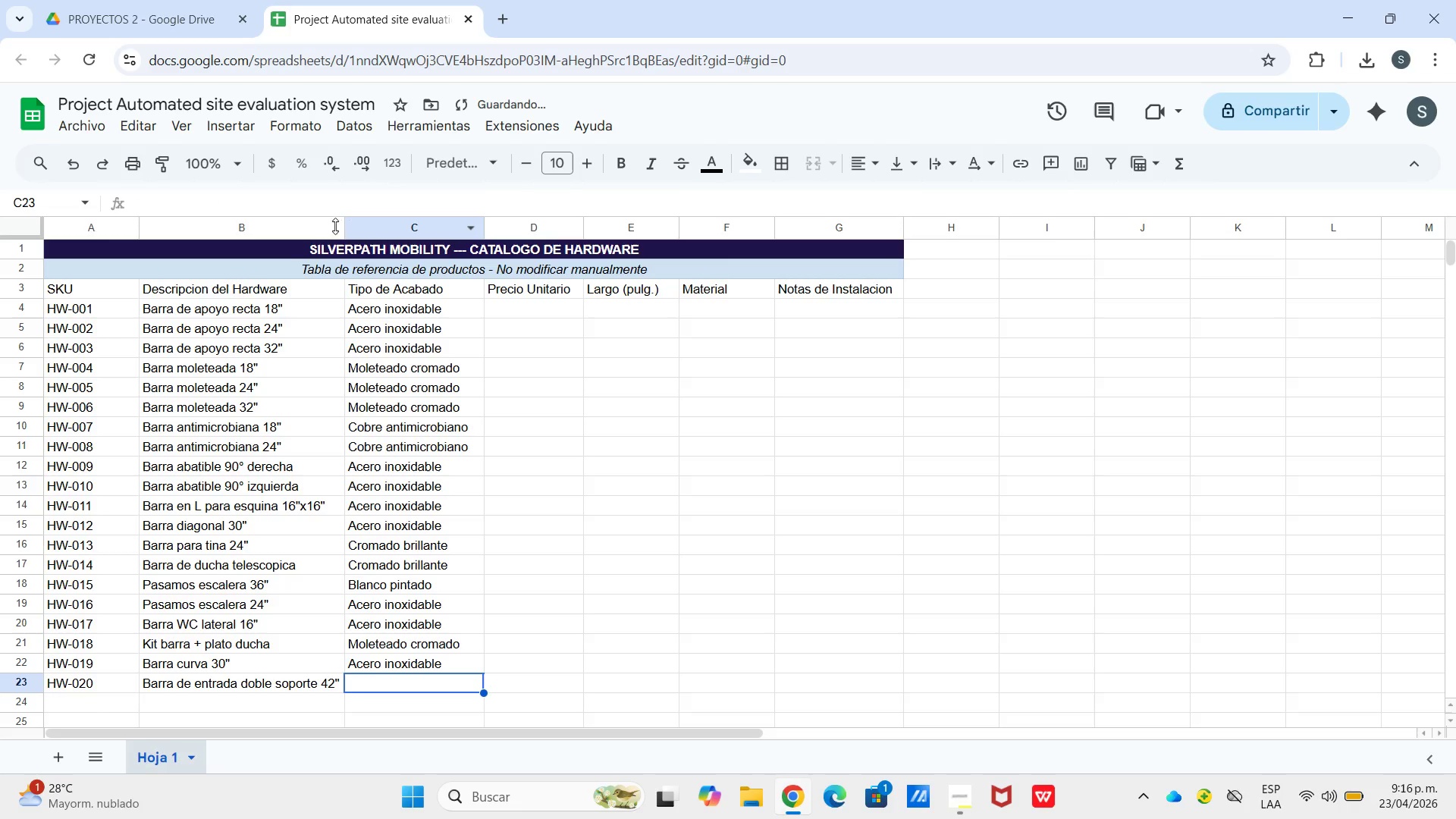 
left_click([460, 459])
 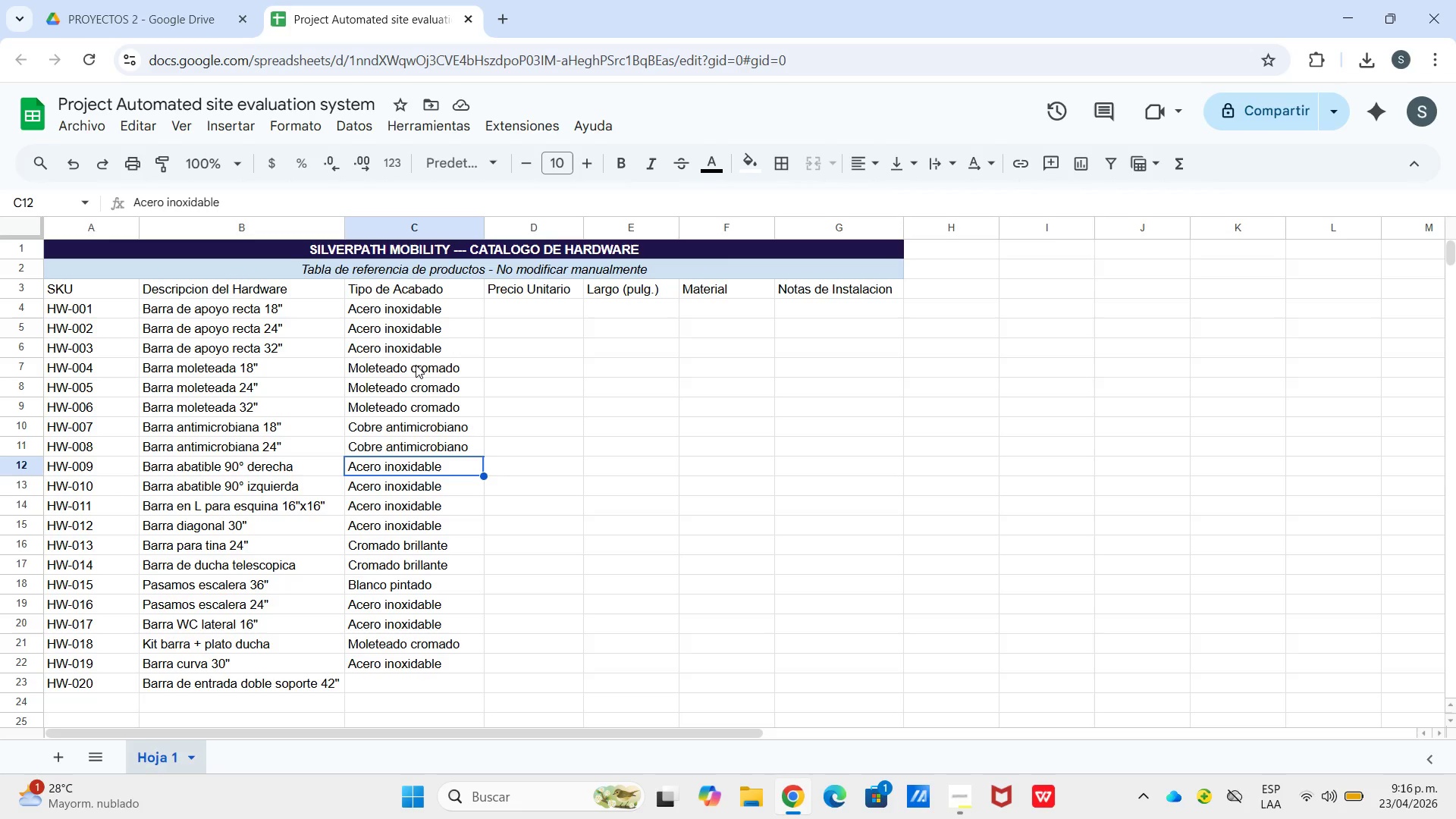 
wait(15.42)
 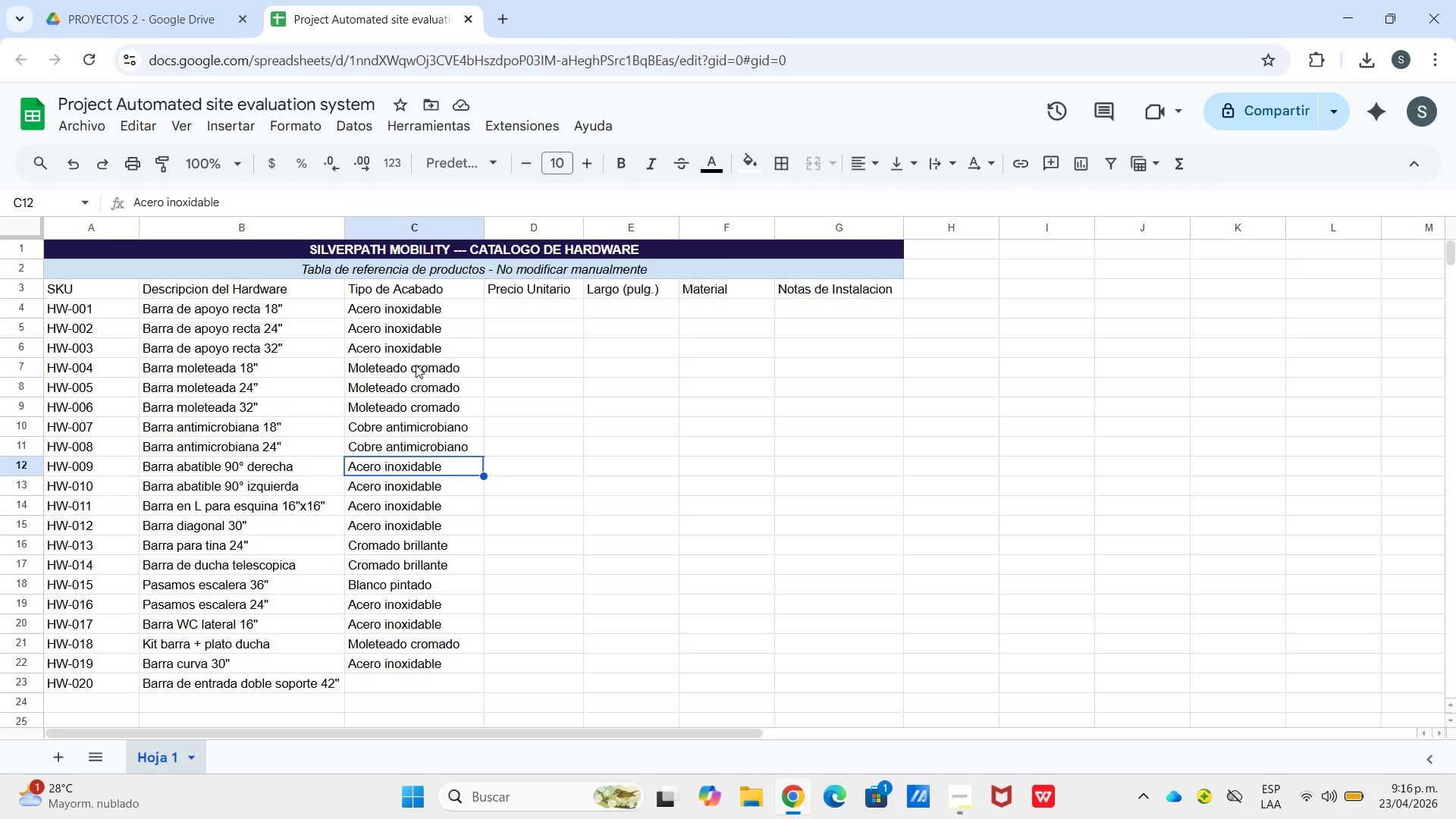 
double_click([394, 441])
 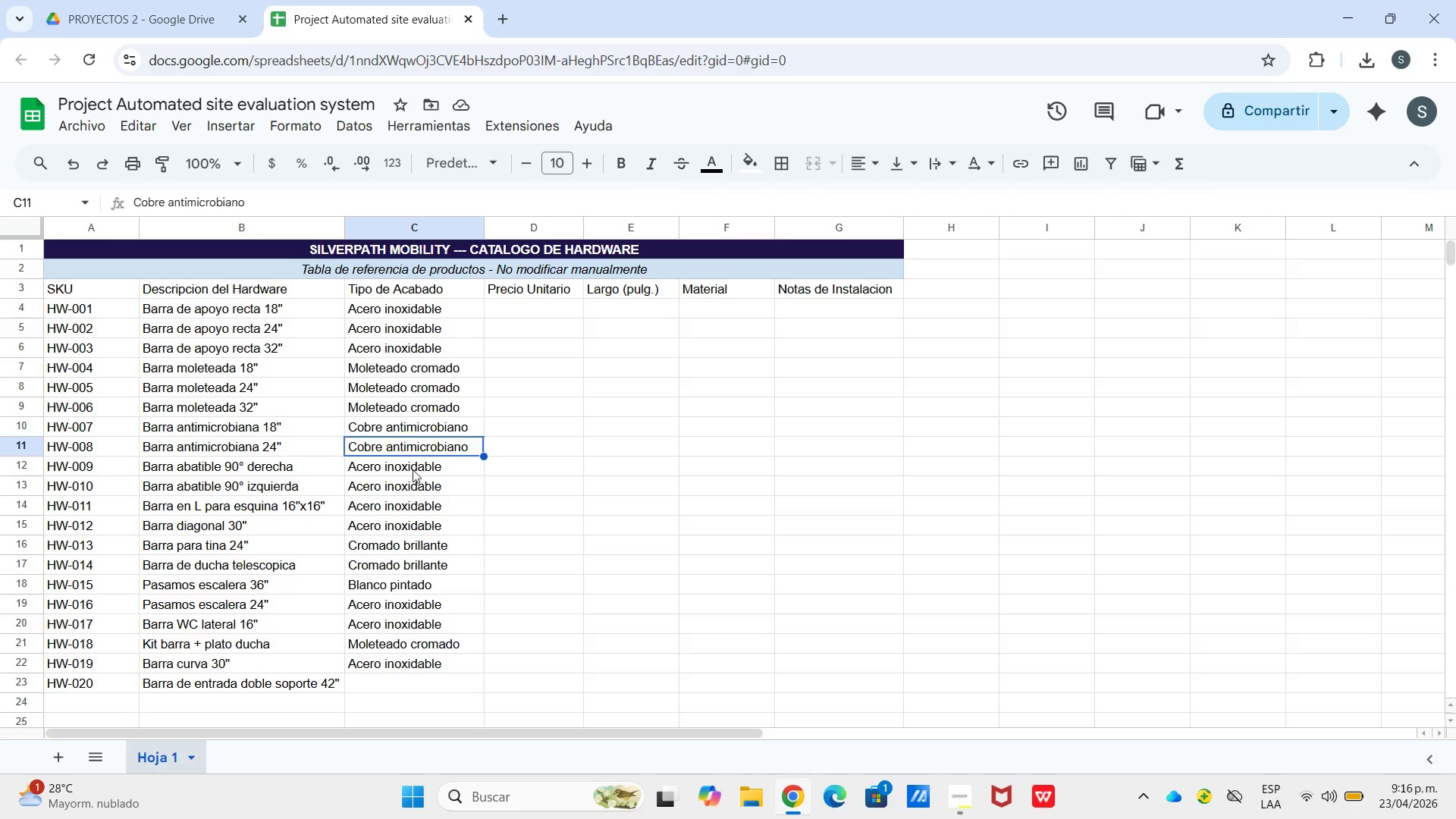 
left_click([414, 471])
 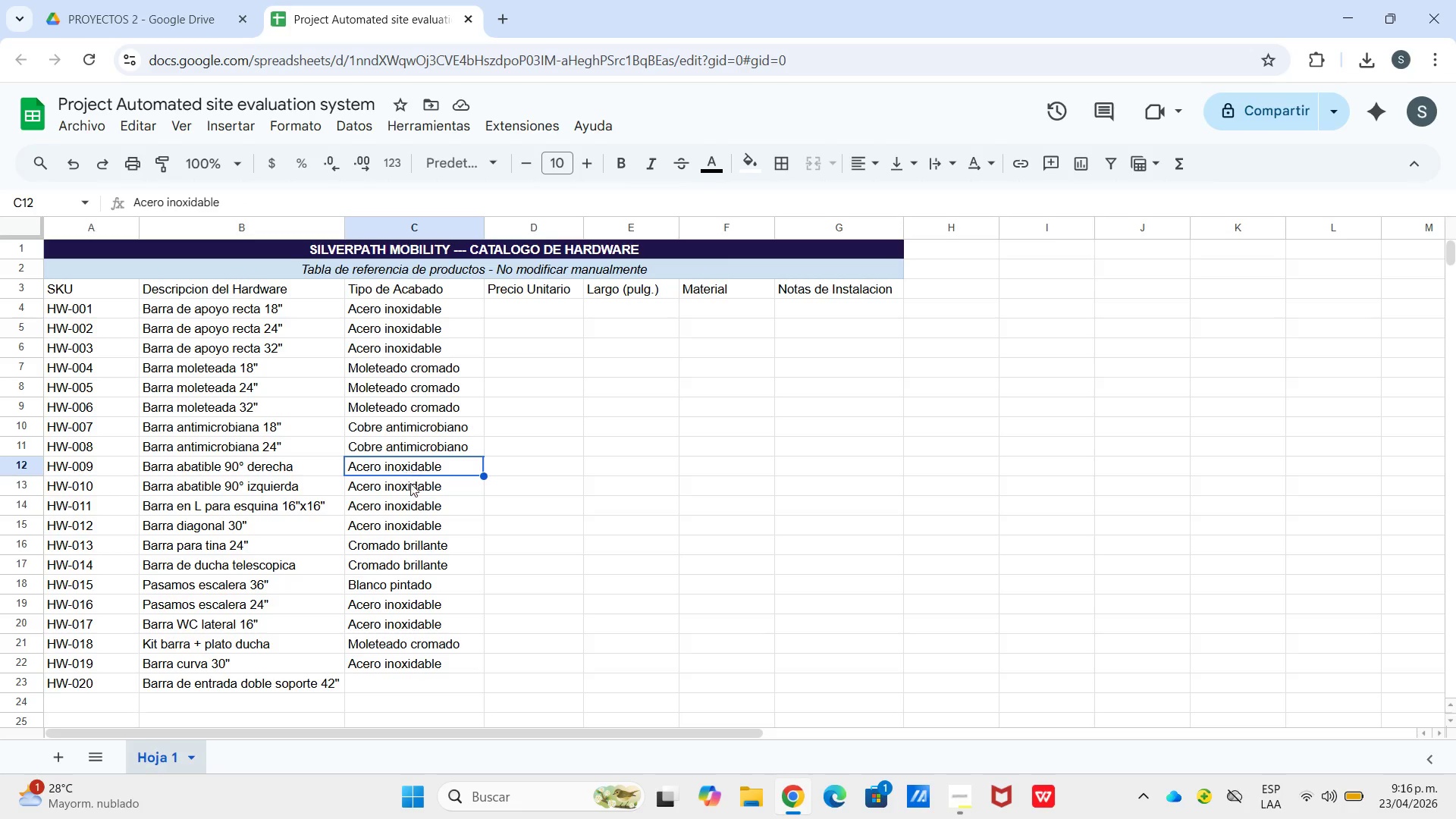 
left_click([426, 577])
 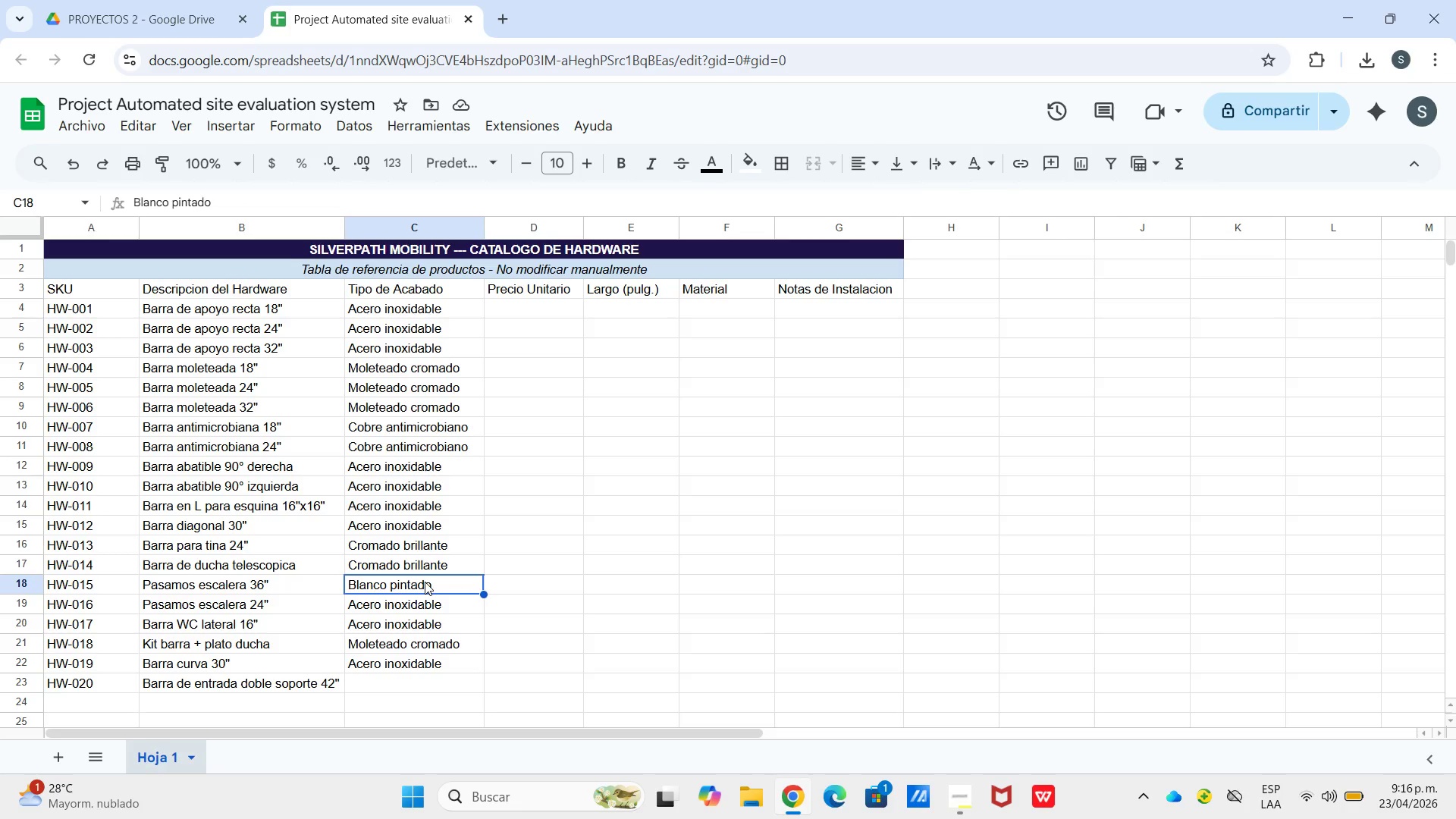 
left_click([426, 601])
 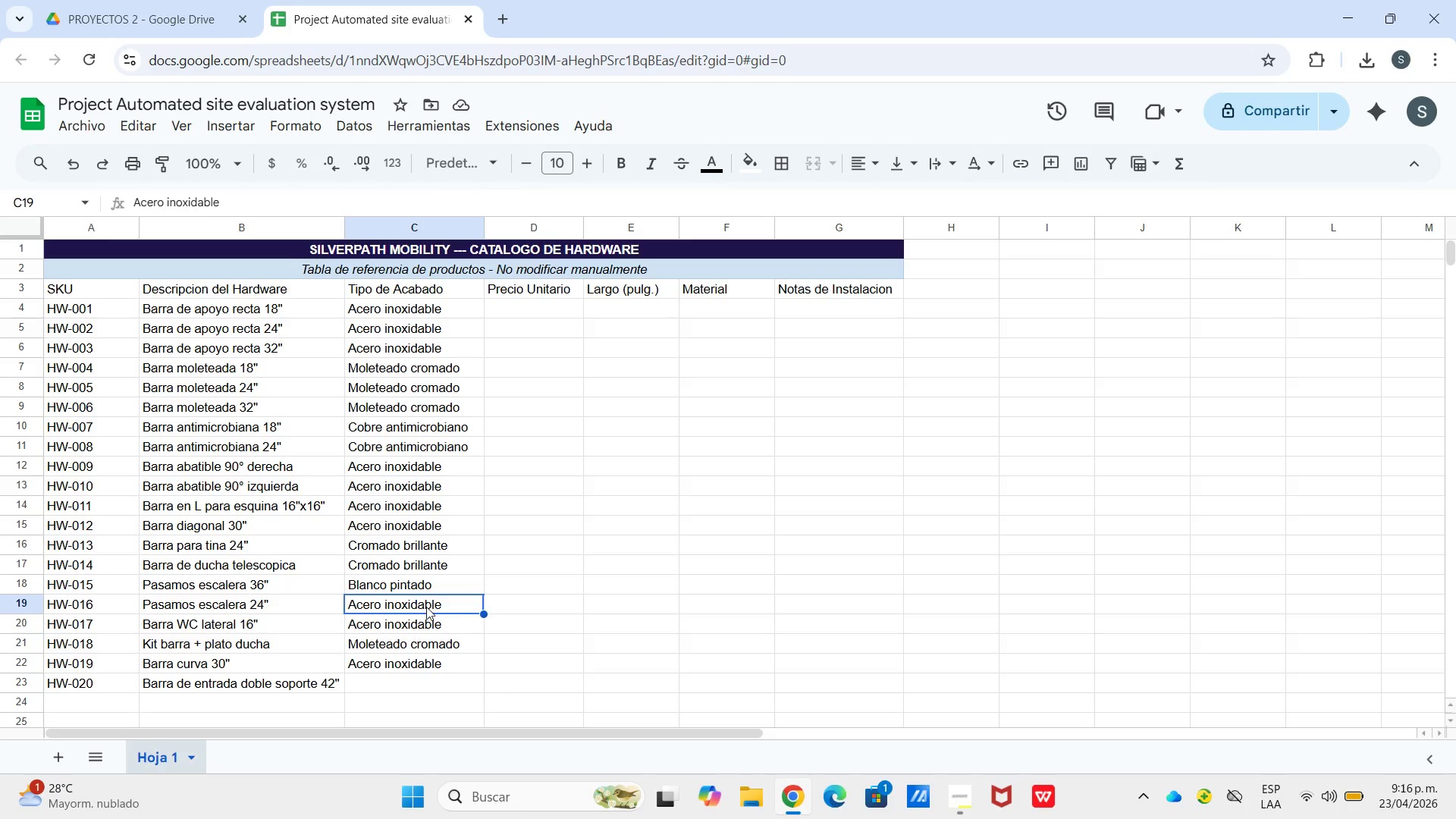 
left_click_drag(start_coordinate=[426, 601], to_coordinate=[432, 657])
 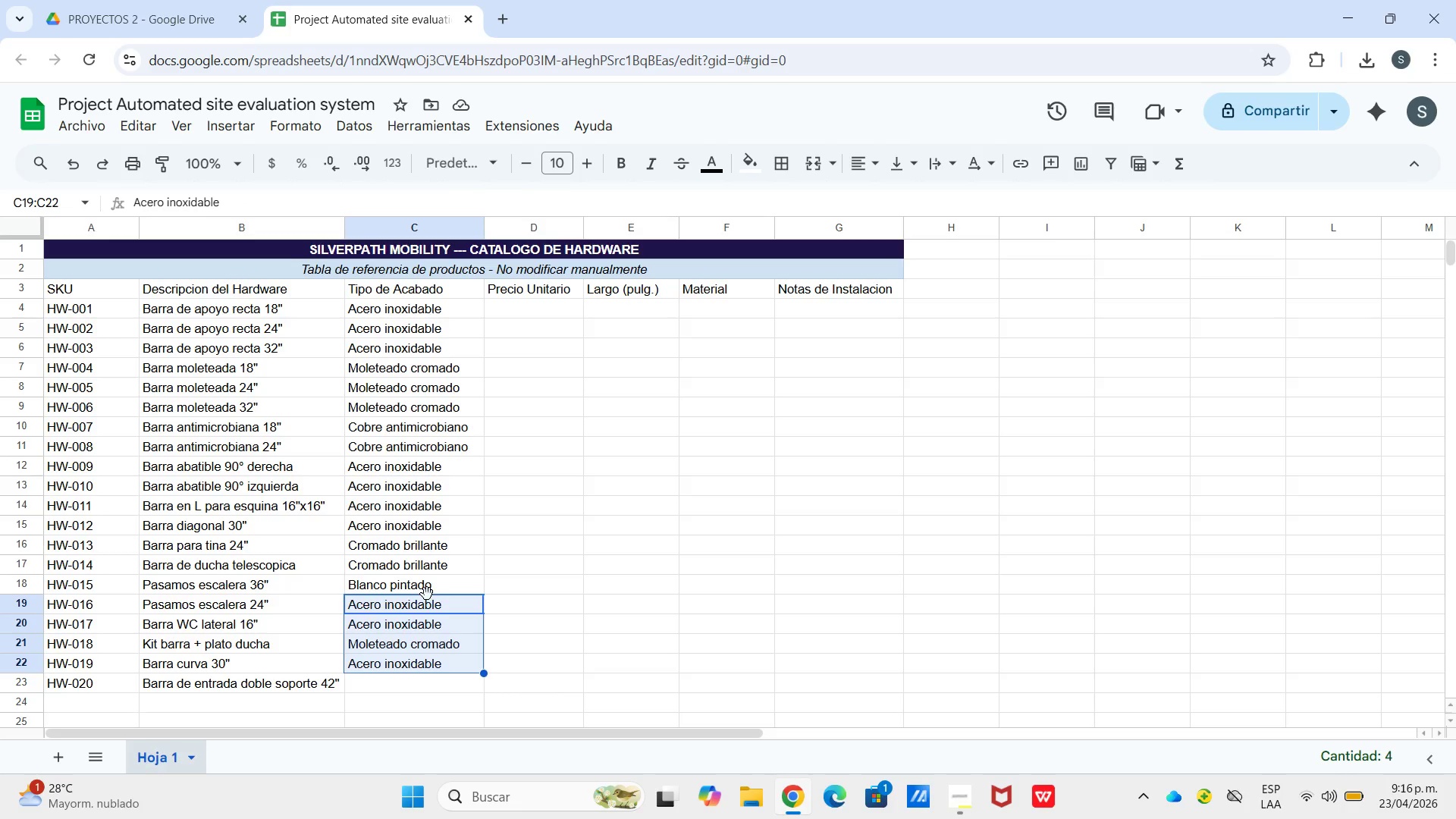 
left_click_drag(start_coordinate=[427, 594], to_coordinate=[435, 620])
 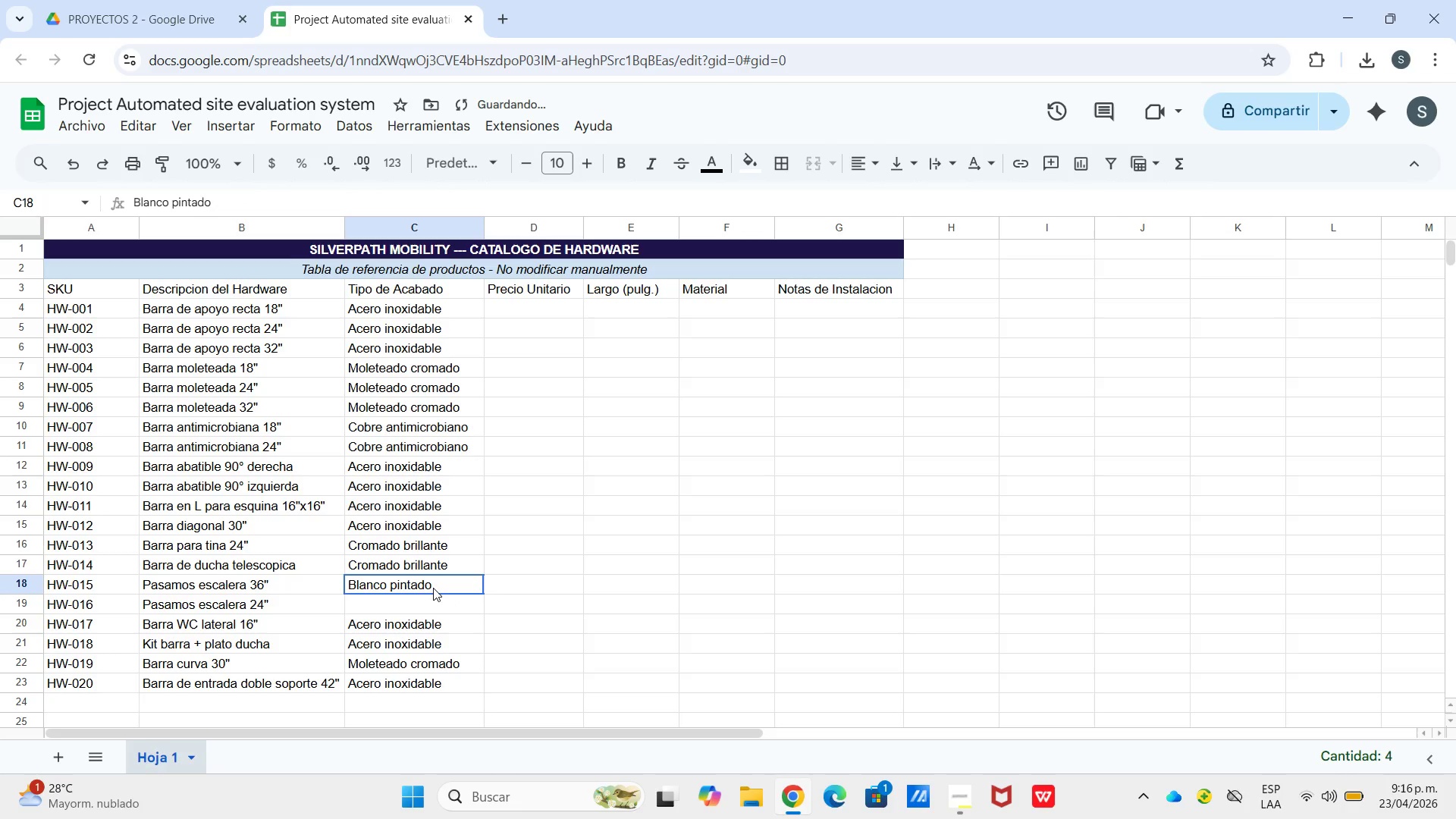 
left_click([433, 588])
 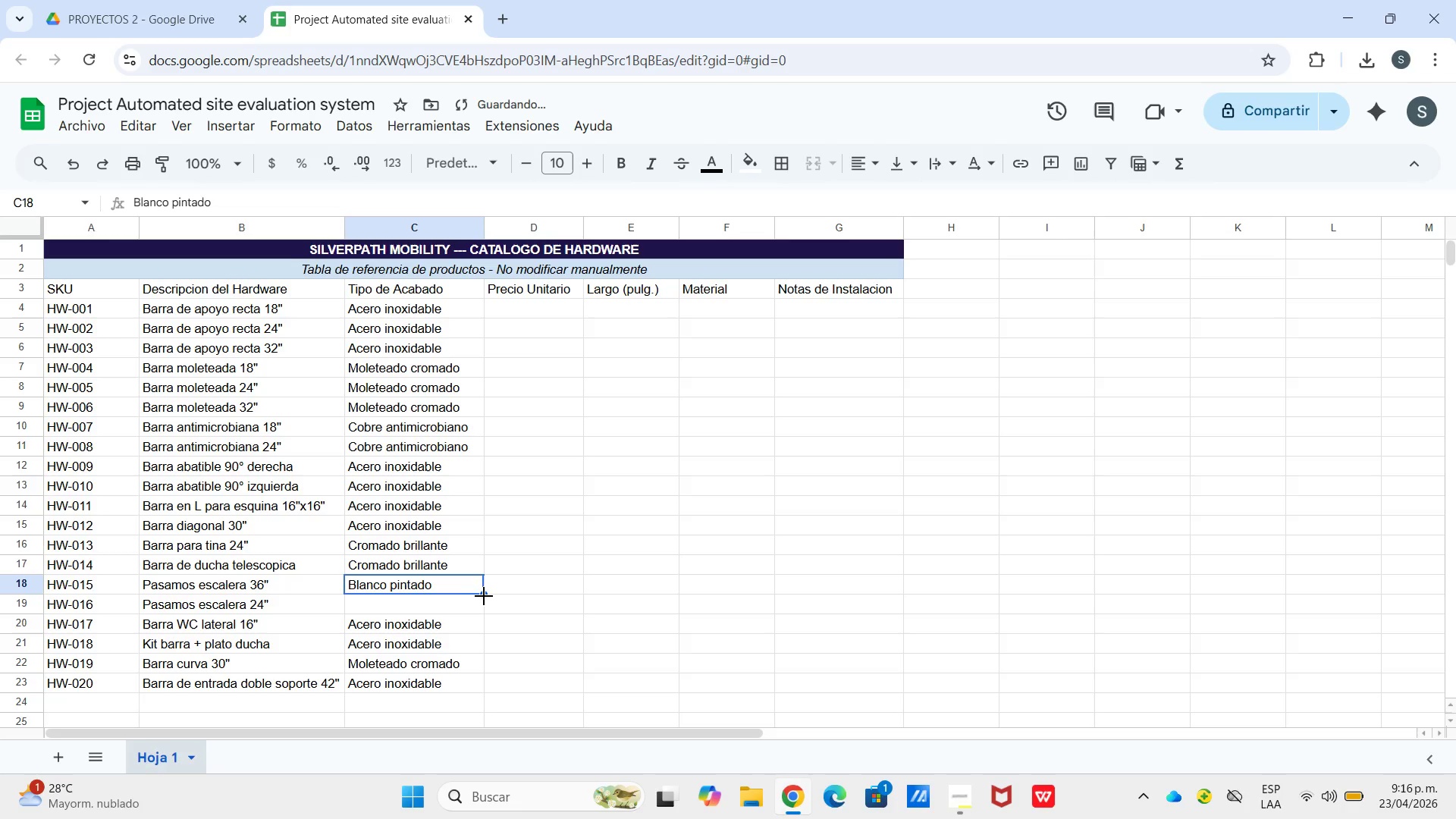 
left_click_drag(start_coordinate=[484, 596], to_coordinate=[482, 605])
 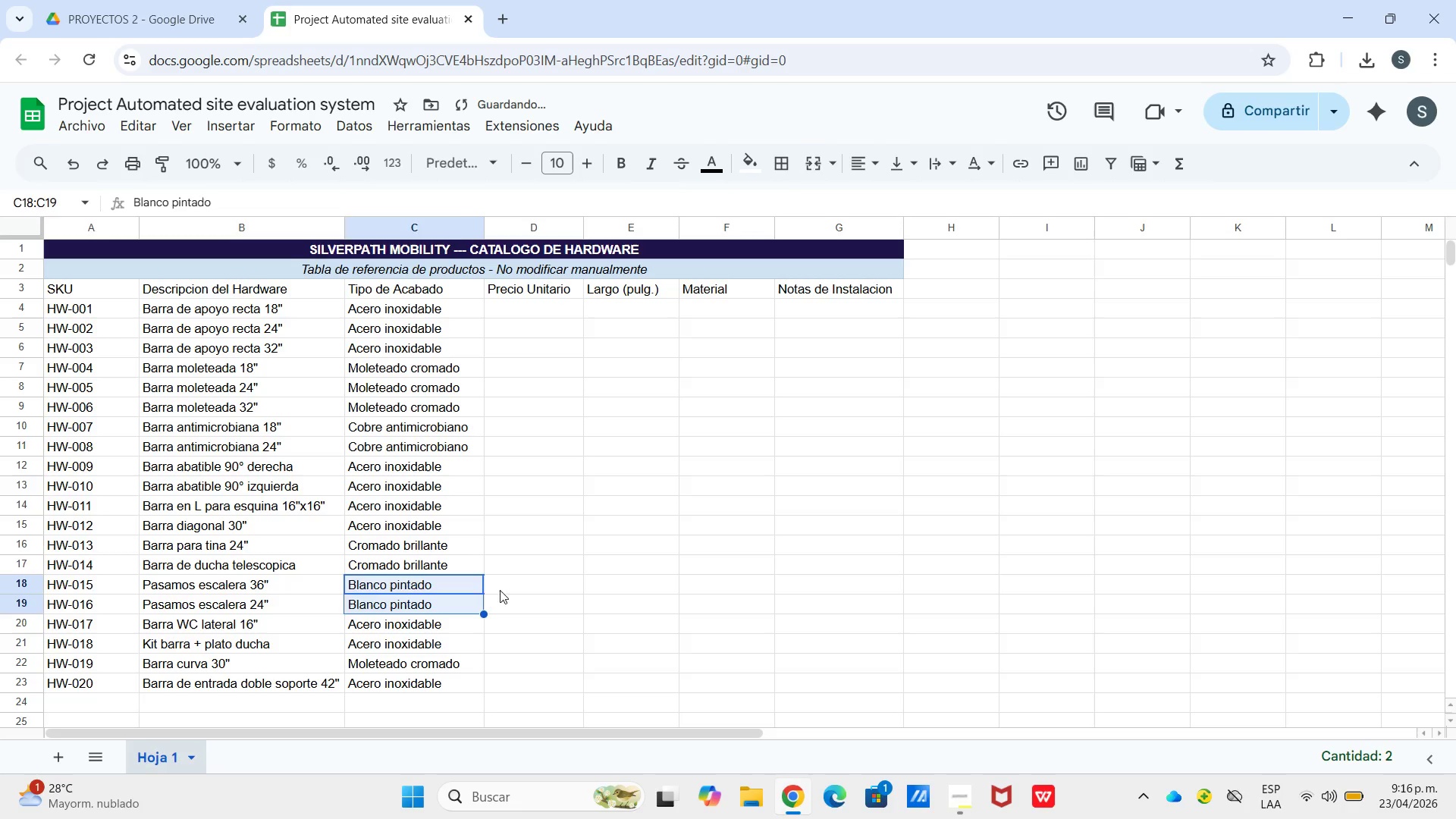 
left_click([500, 590])
 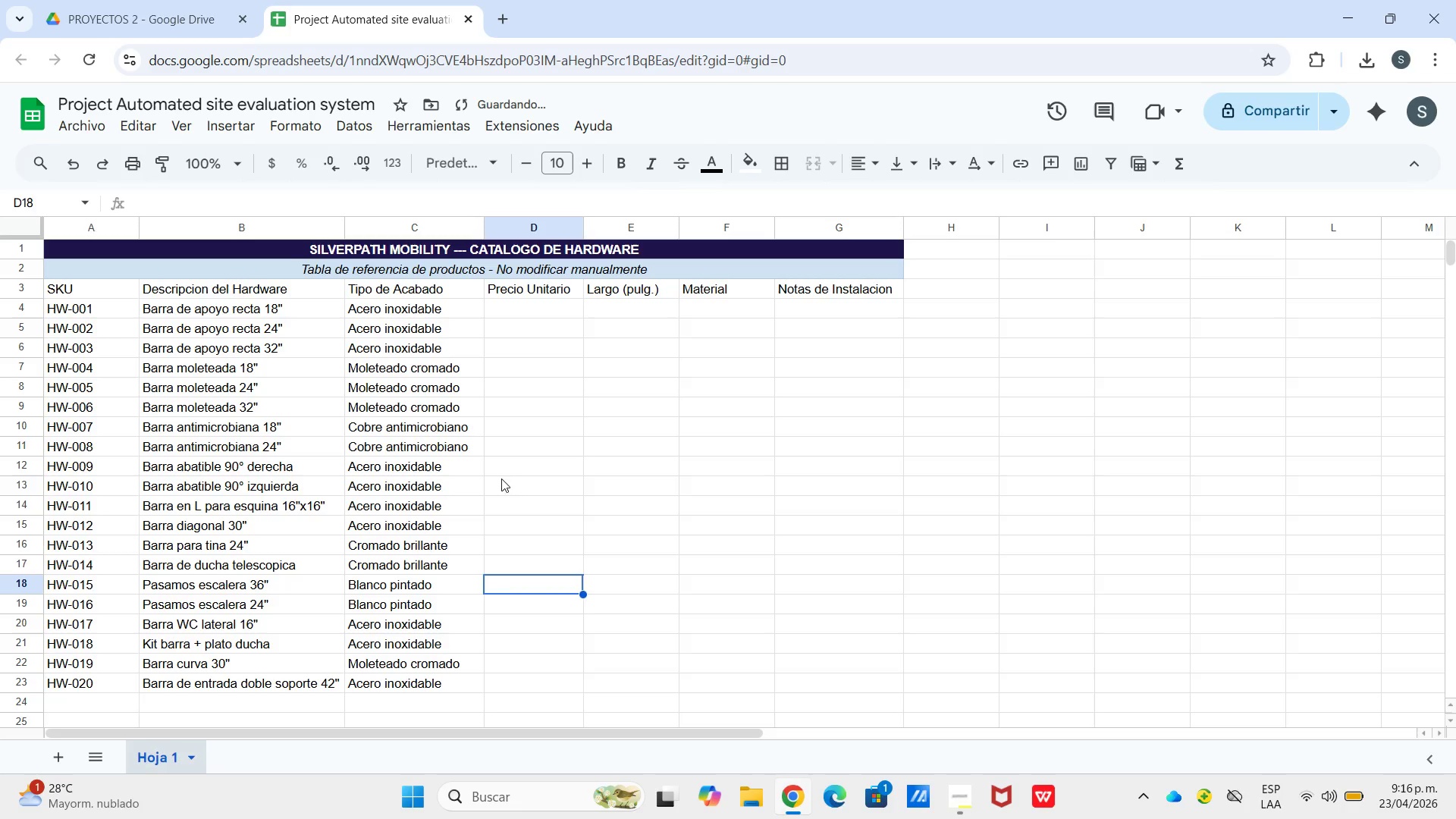 
scroll: coordinate [501, 475], scroll_direction: up, amount: 2.0
 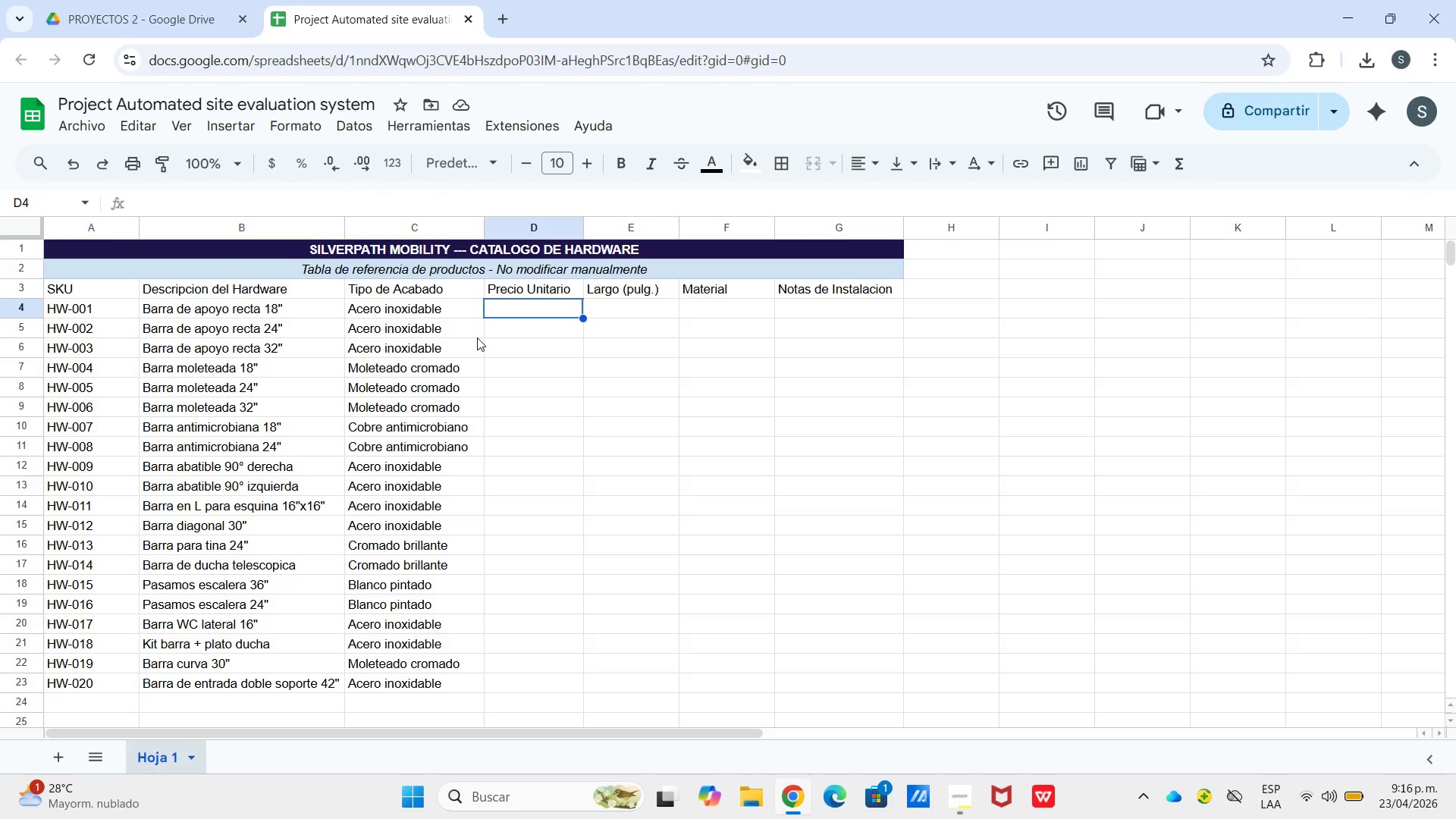 
wait(5.87)
 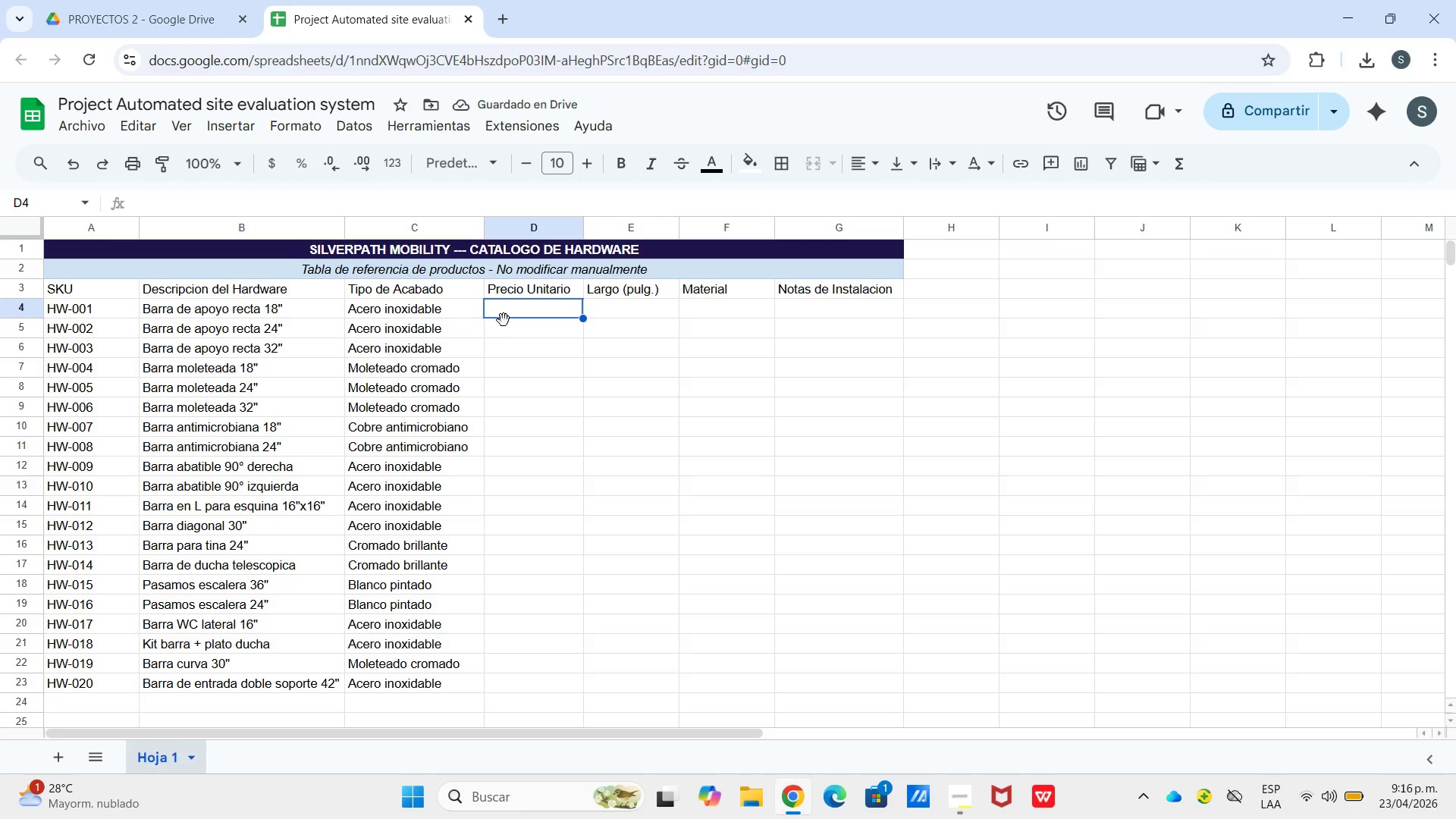 
key(Numpad4)
 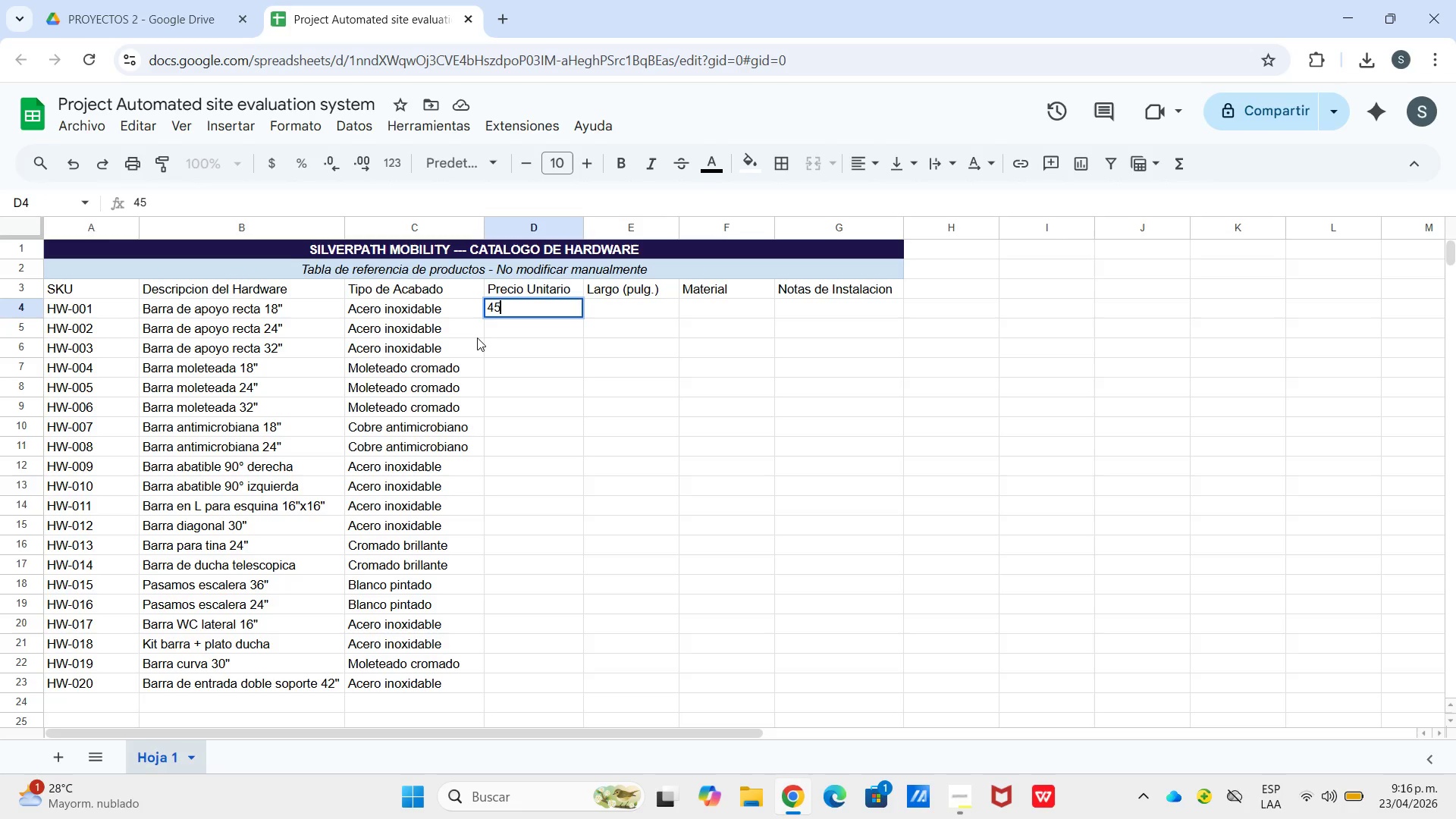 
key(Numpad5)
 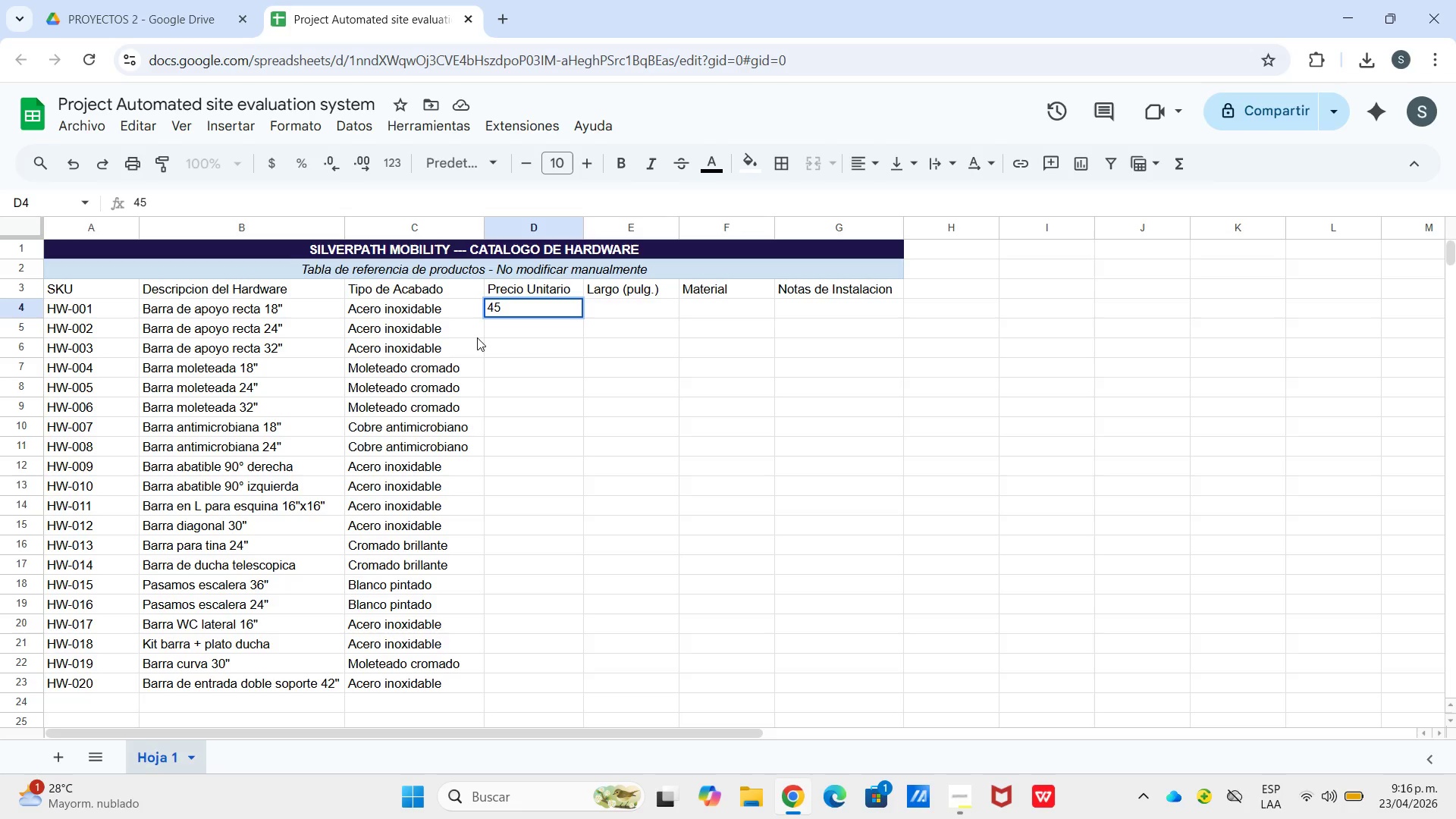 
key(NumpadDecimal)
 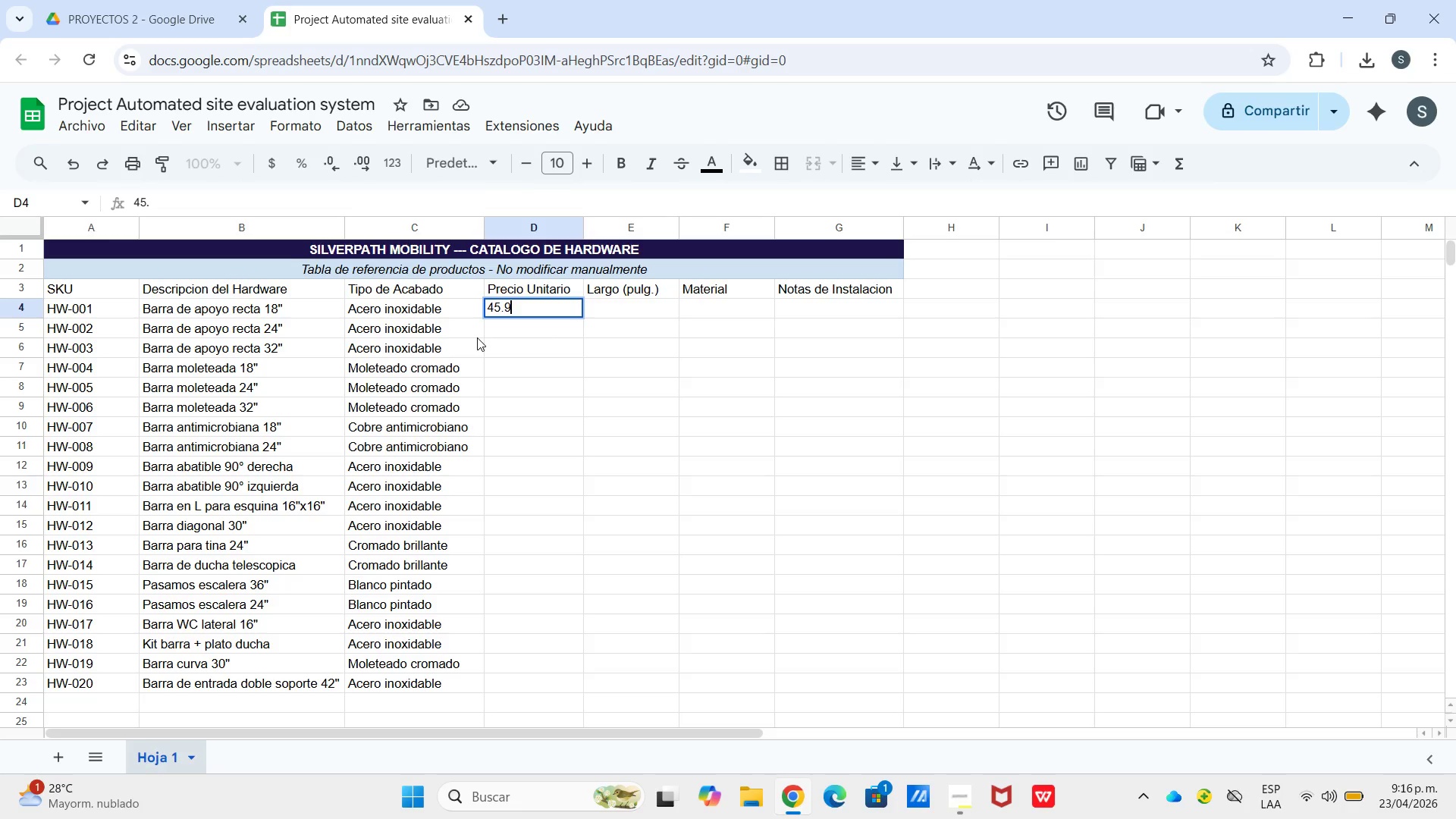 
key(Numpad9)
 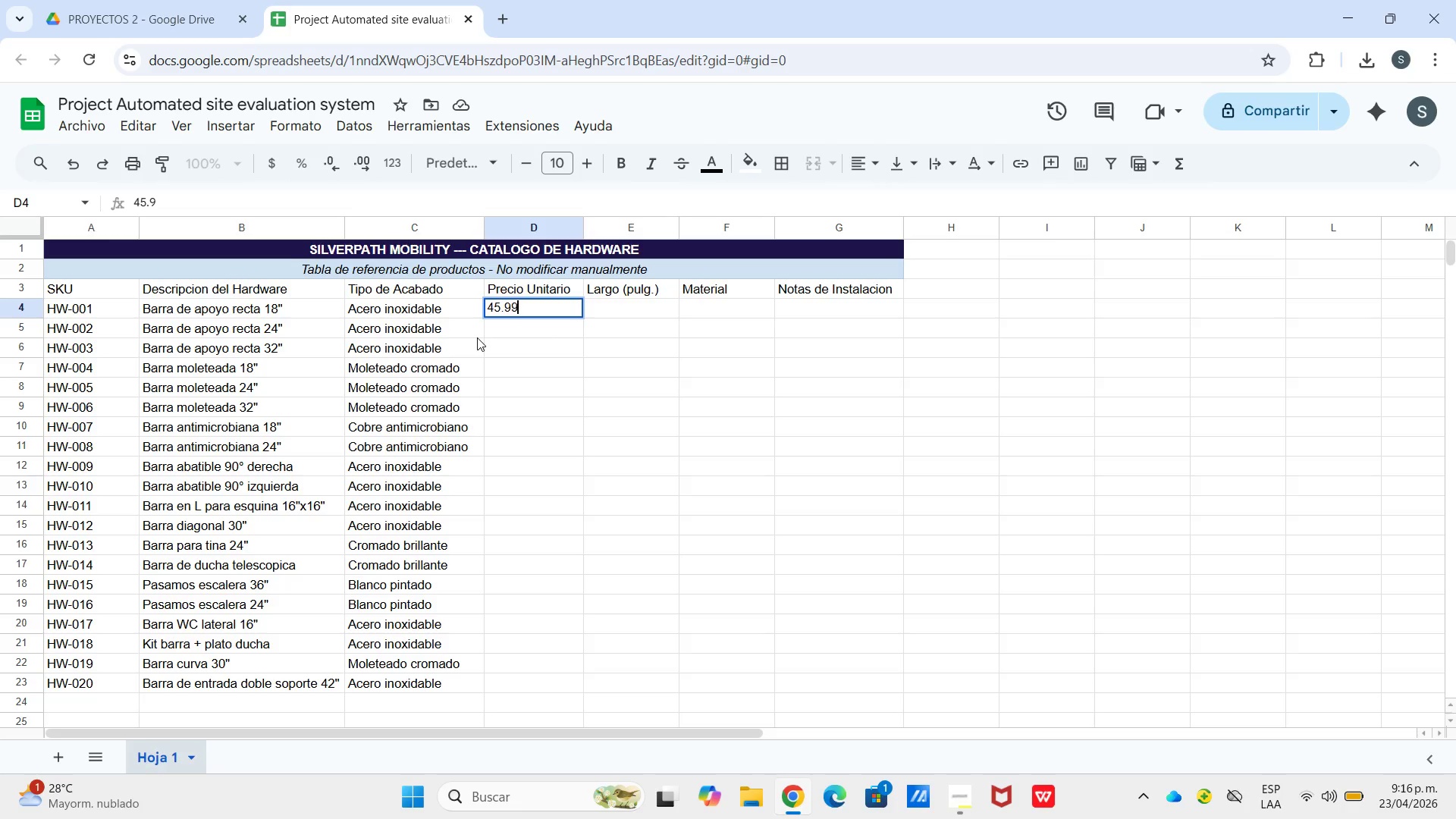 
key(Numpad9)
 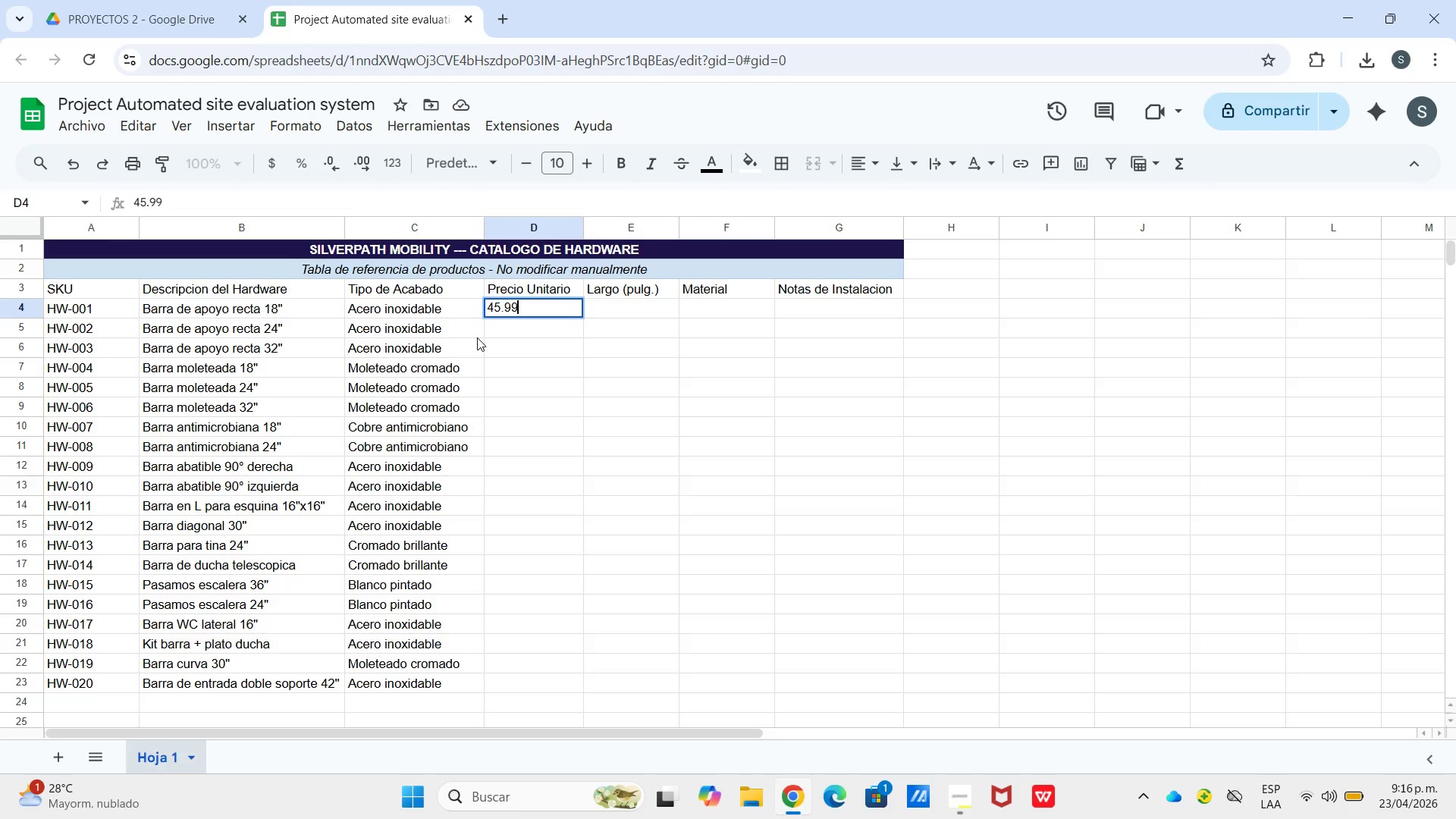 
key(Enter)
 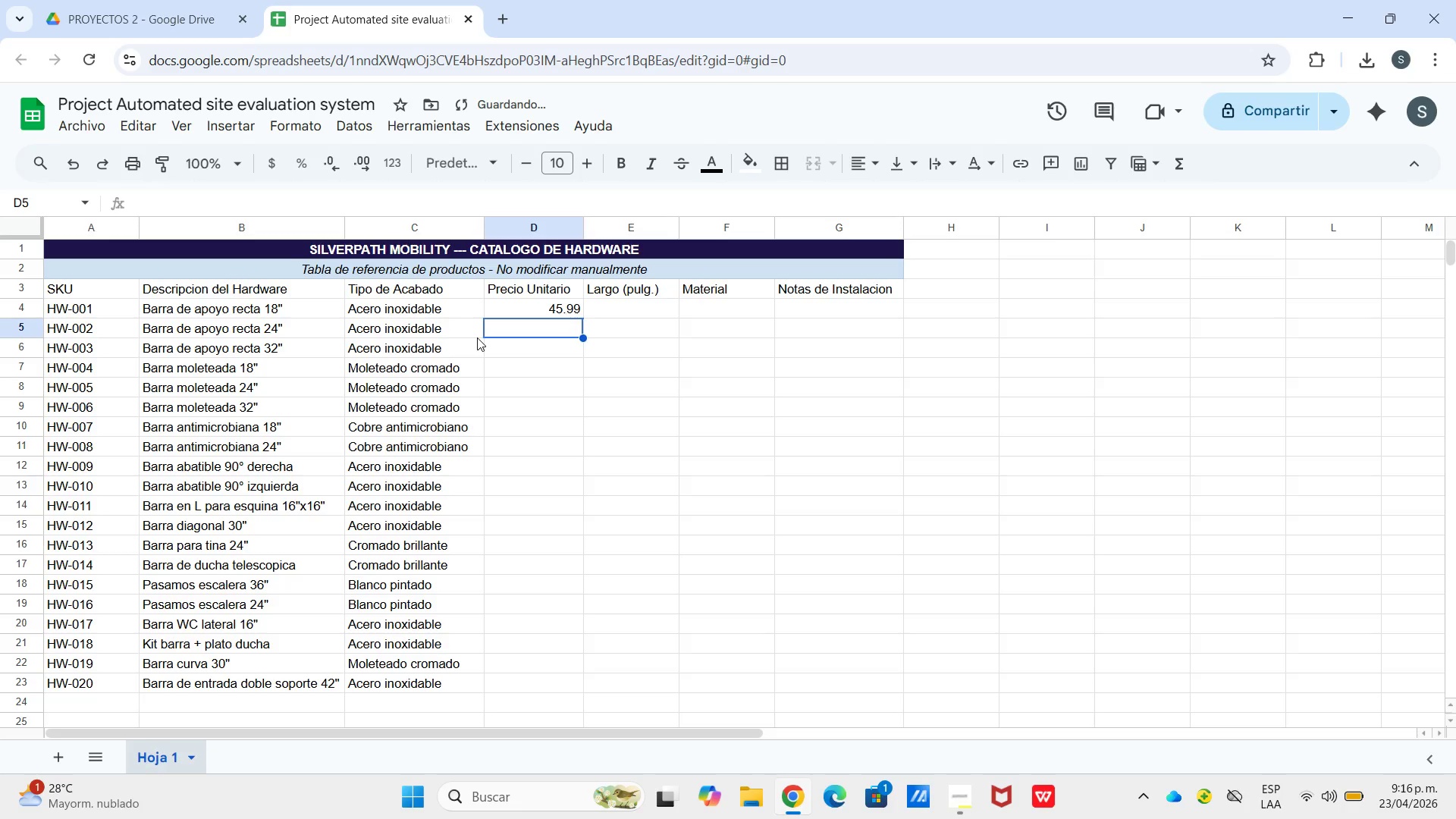 
key(Numpad5)
 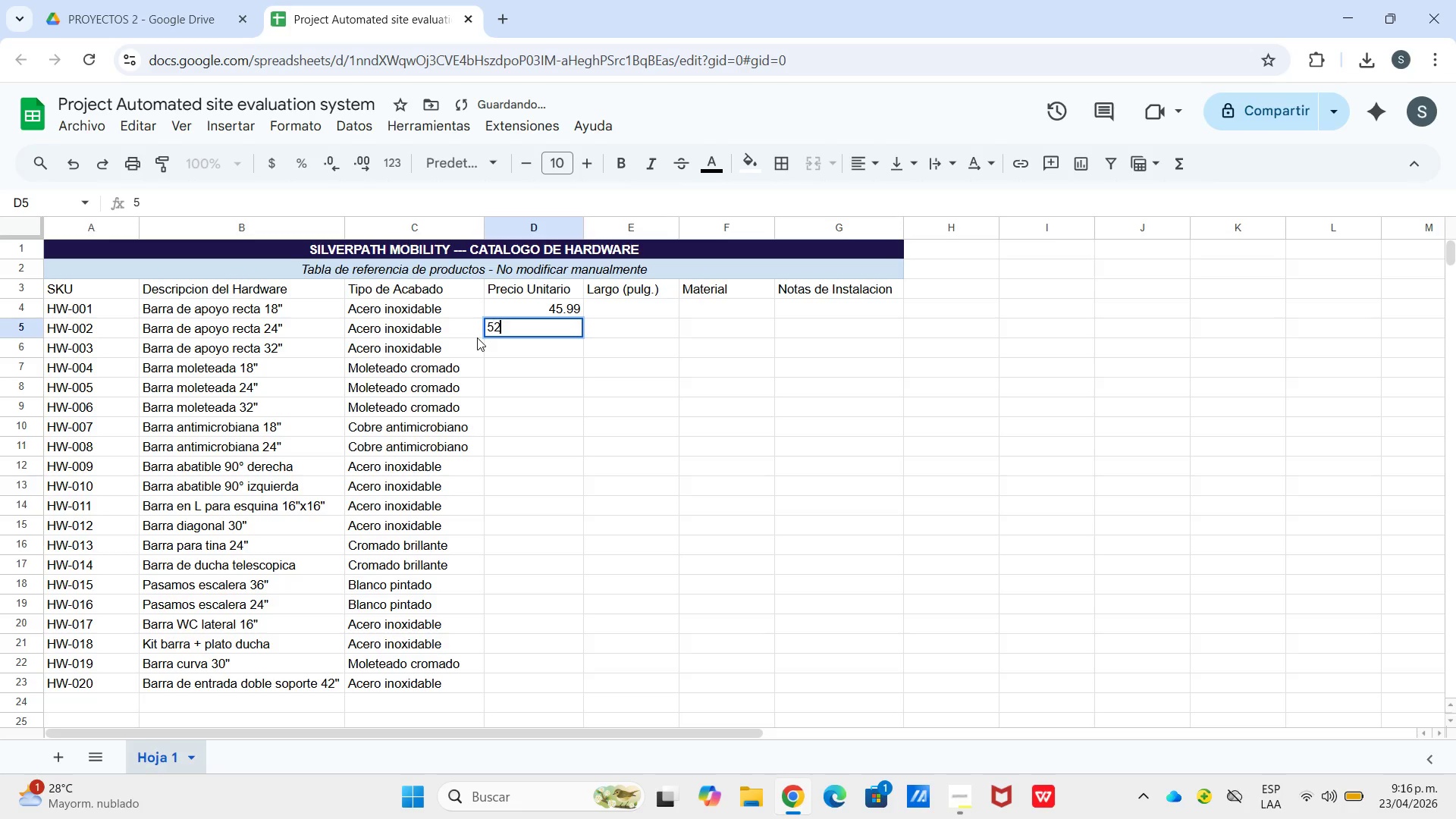 
key(Numpad2)
 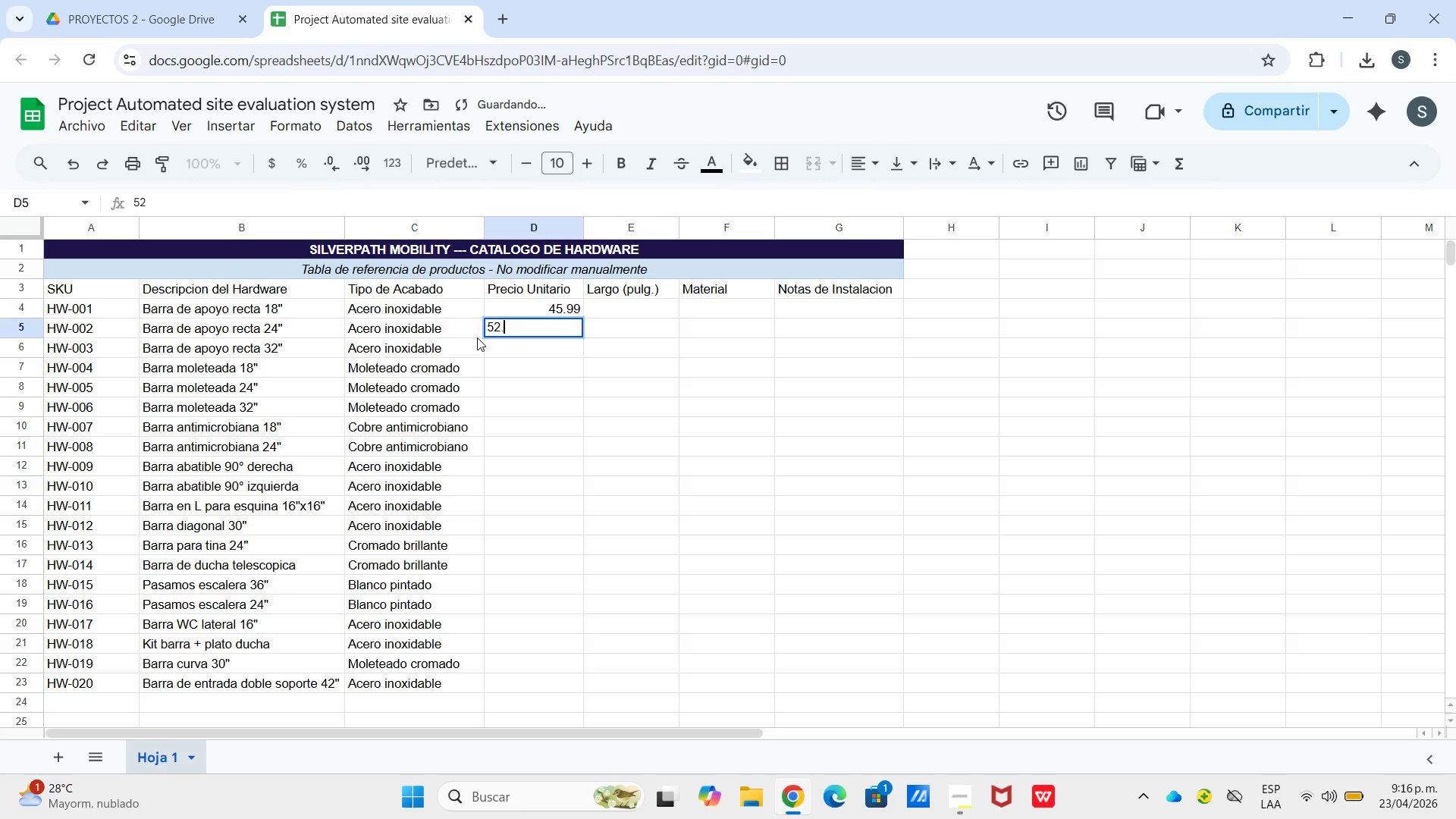 
key(NumpadDecimal)
 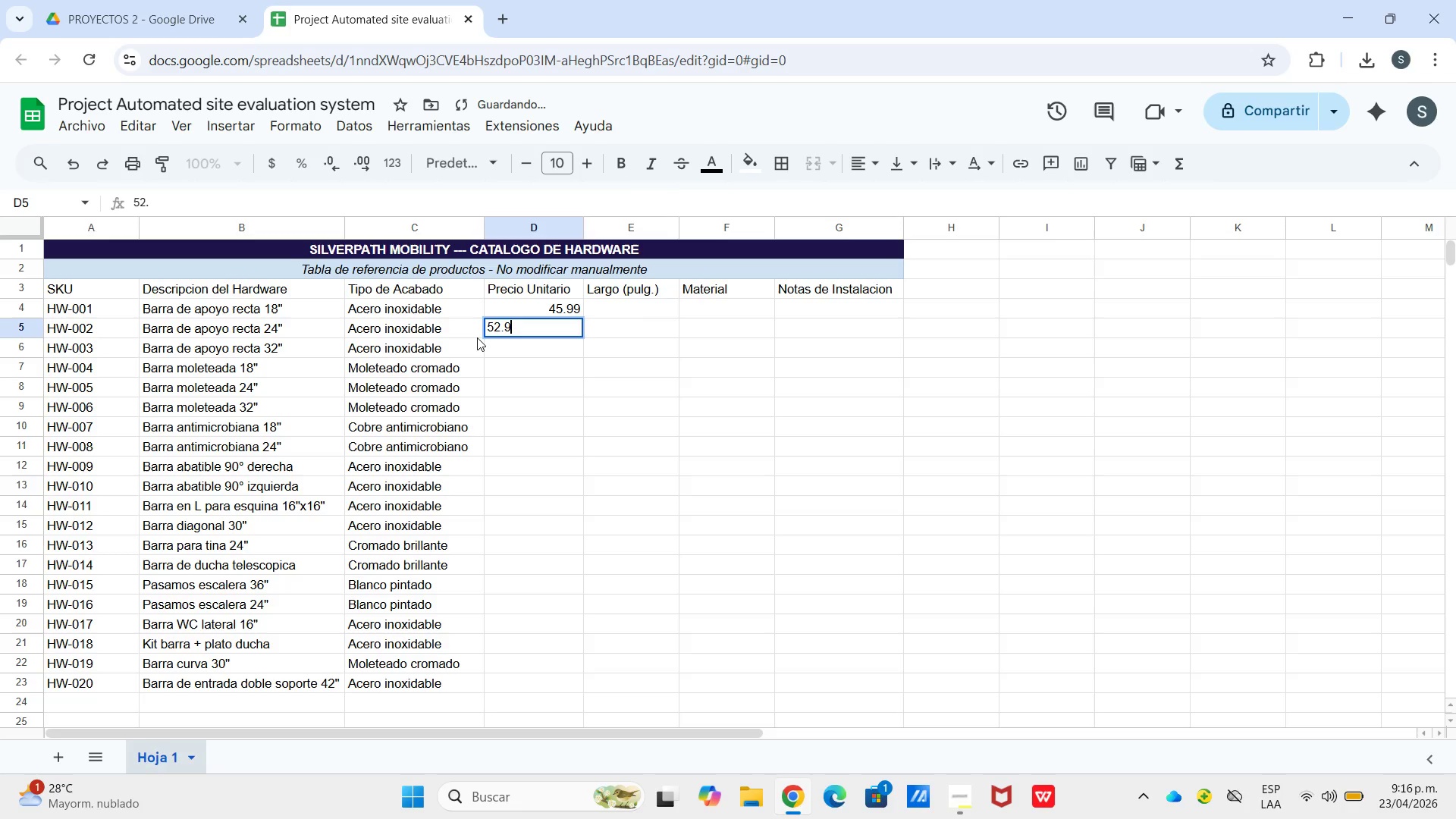 
key(Numpad9)
 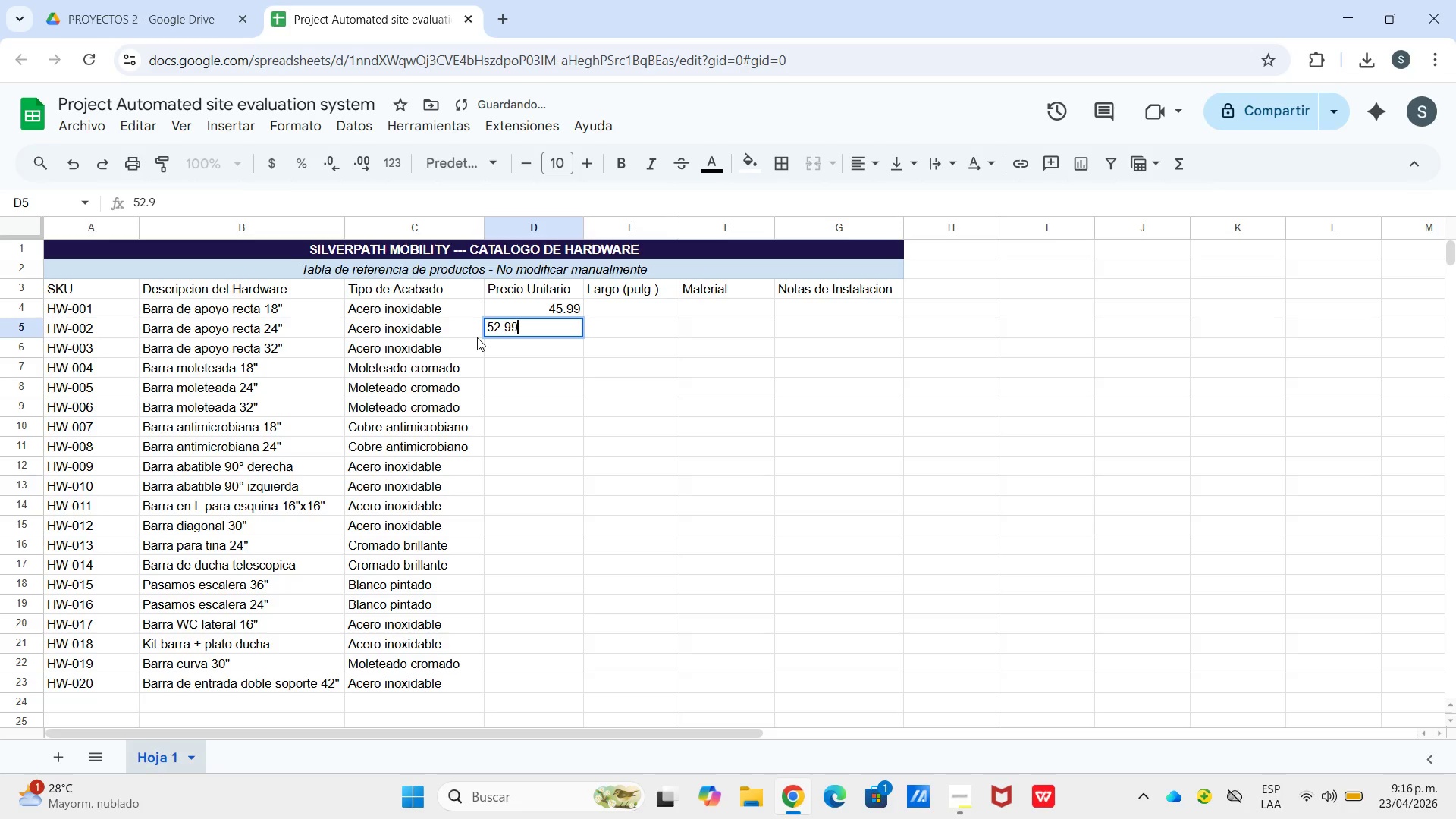 
key(Numpad9)
 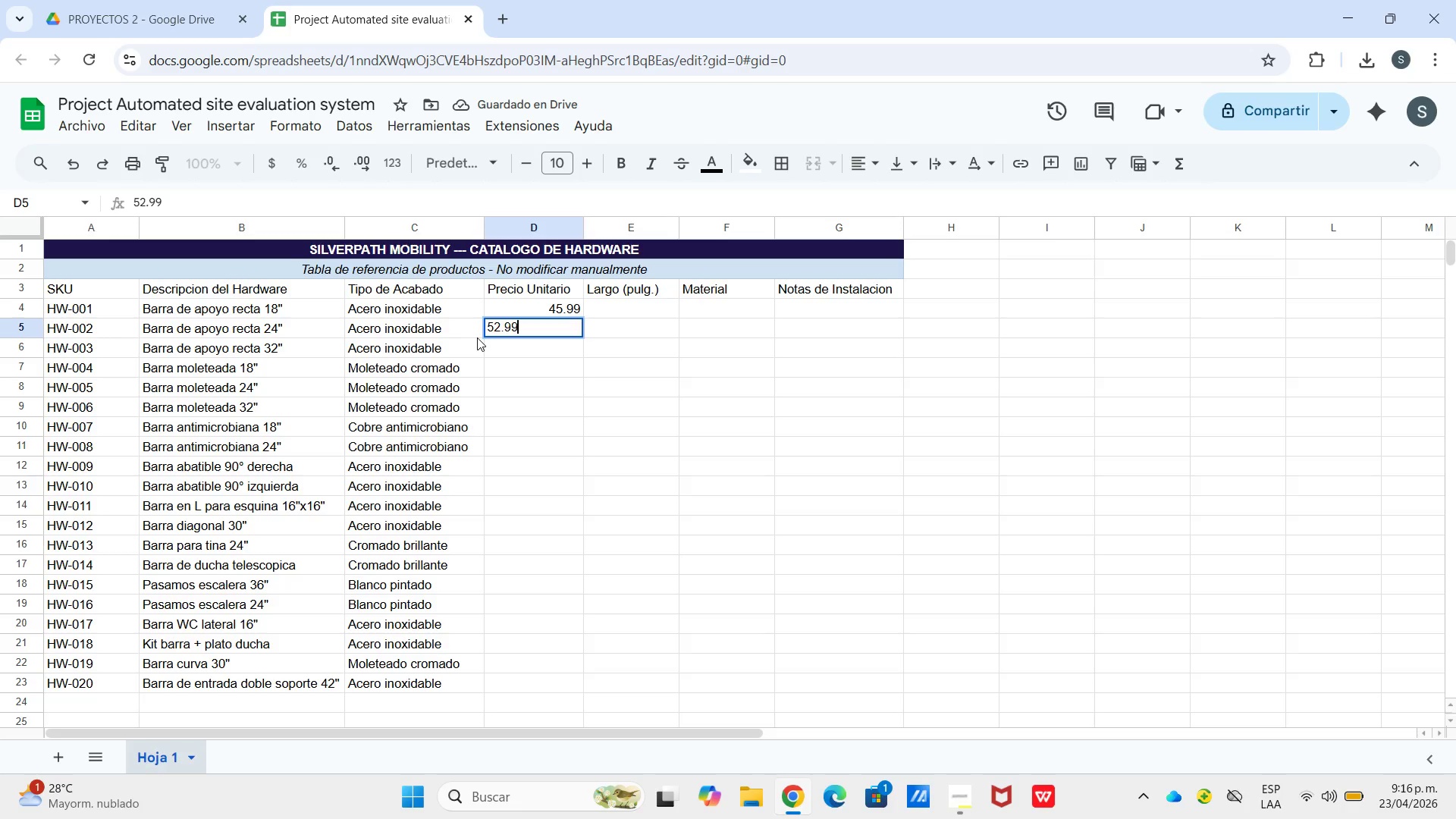 
key(Enter)
 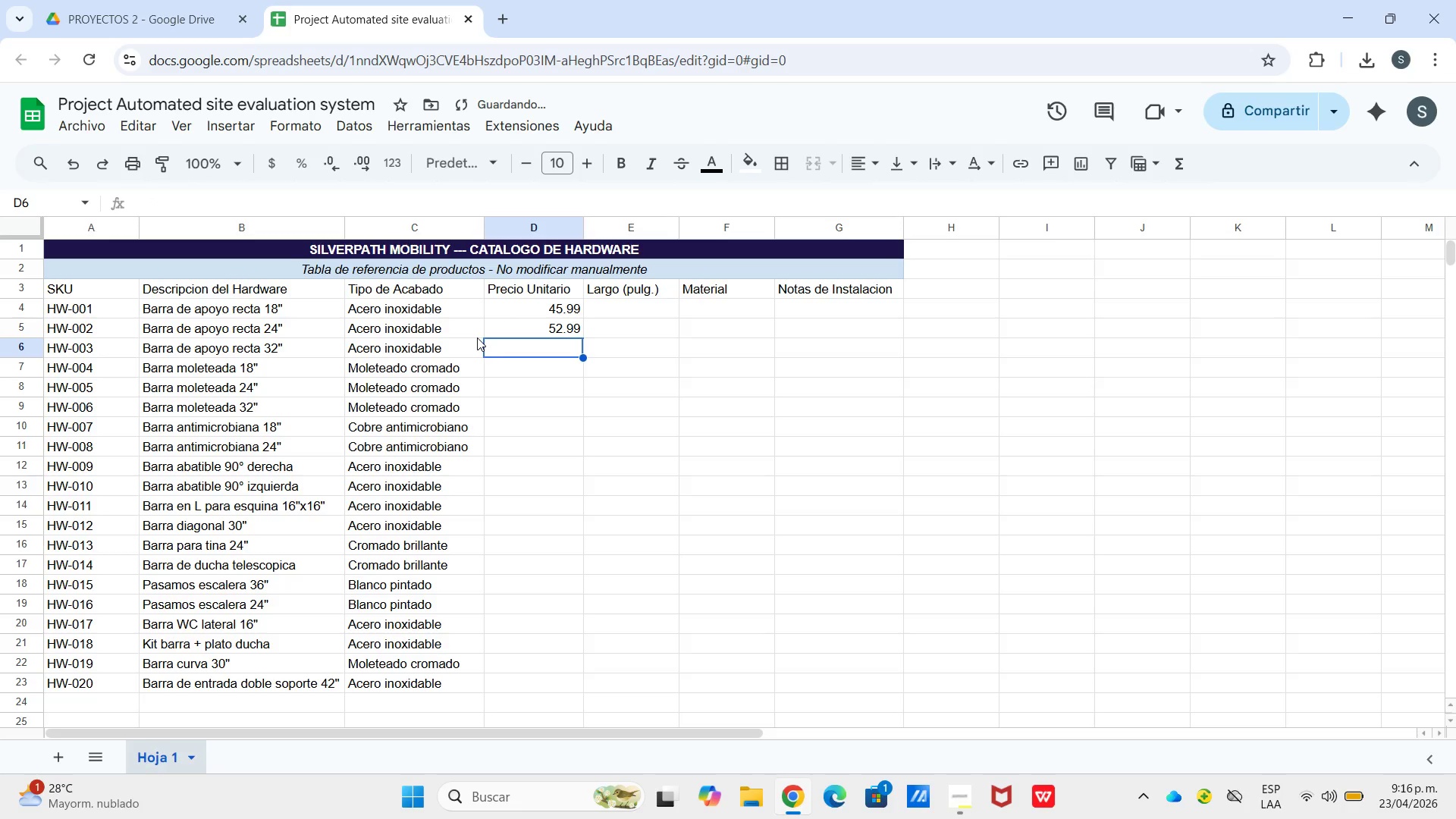 
key(Numpad3)
 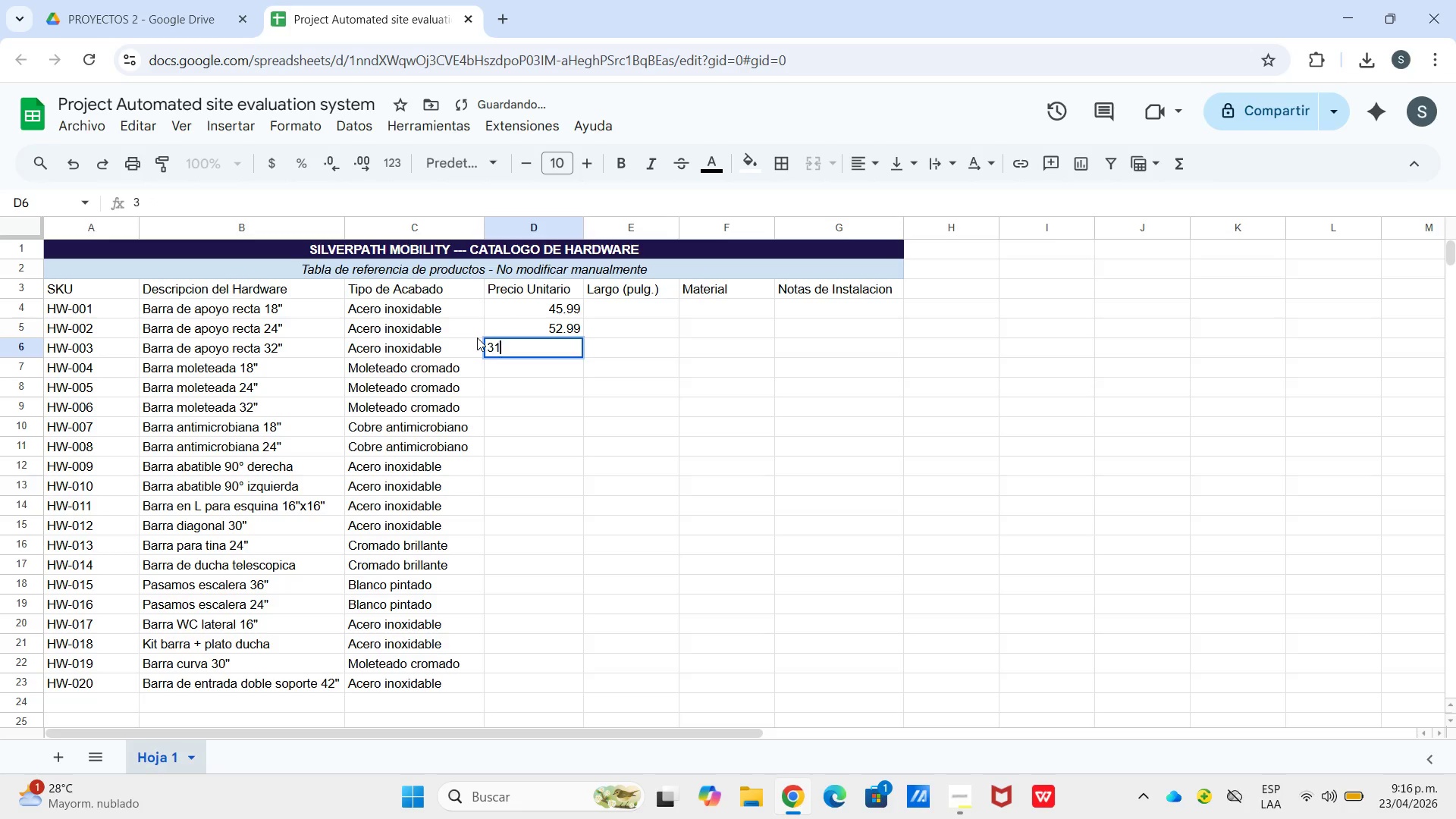 
key(Numpad1)
 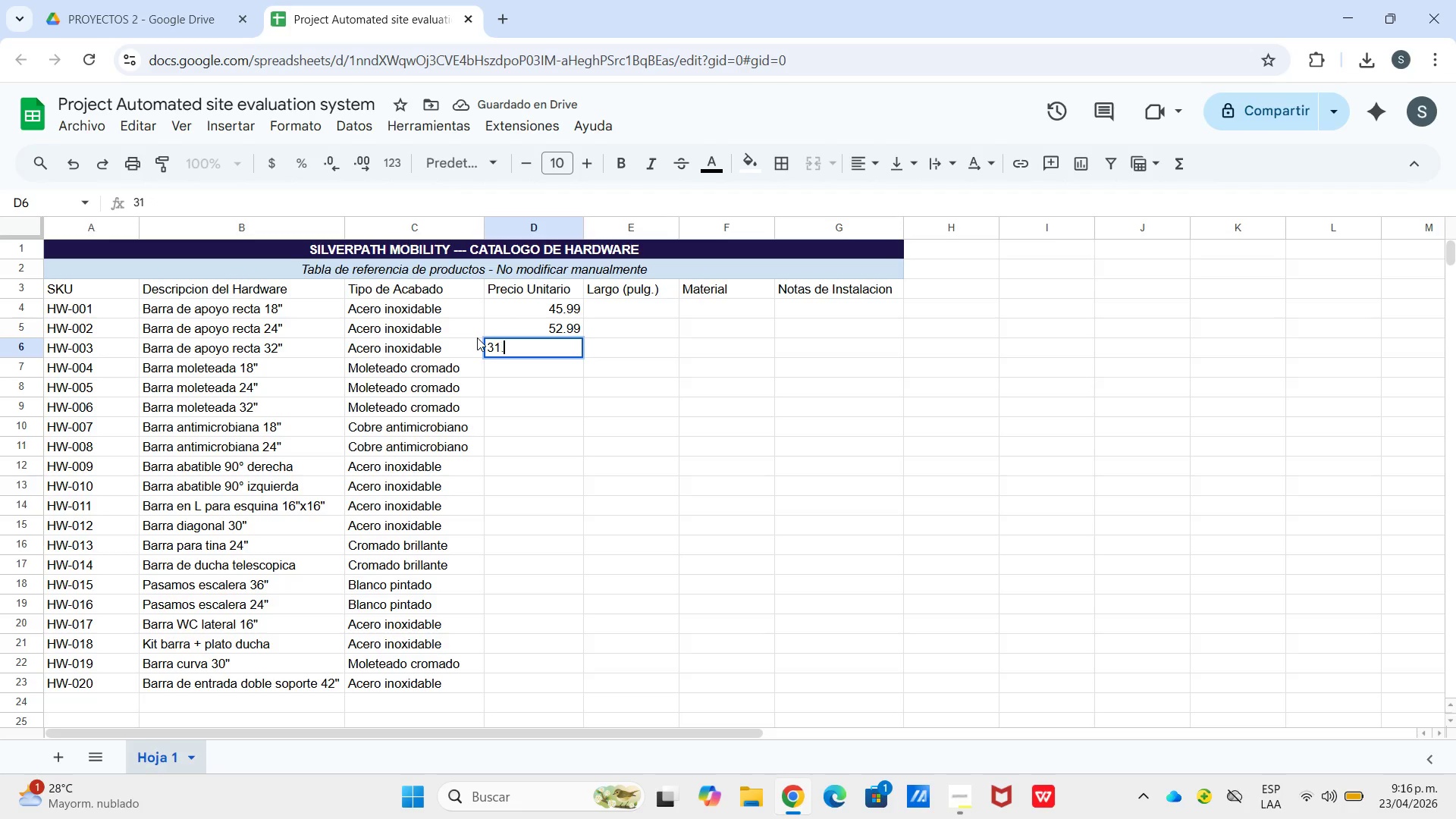 
key(NumpadDecimal)
 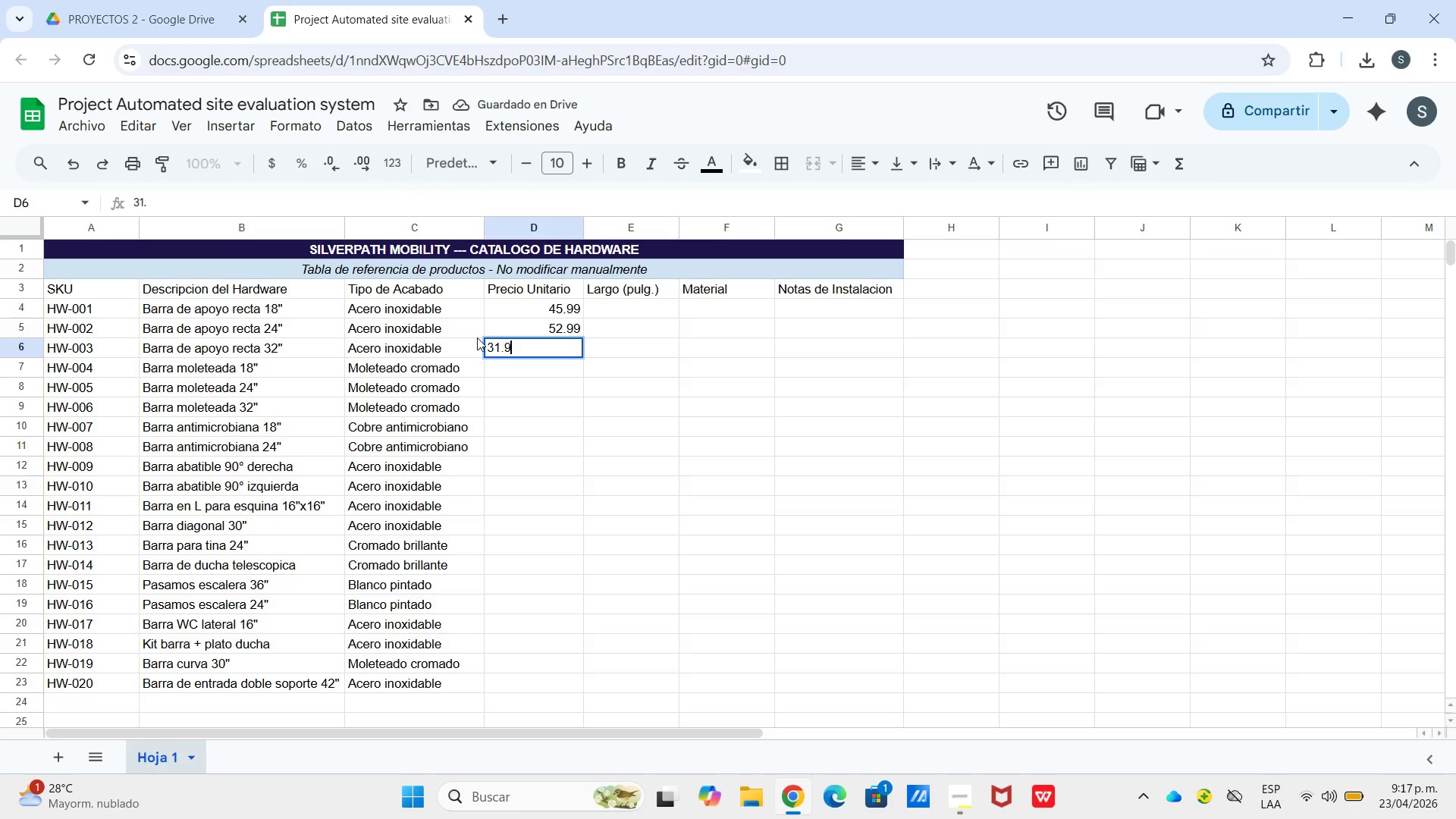 
key(Numpad9)
 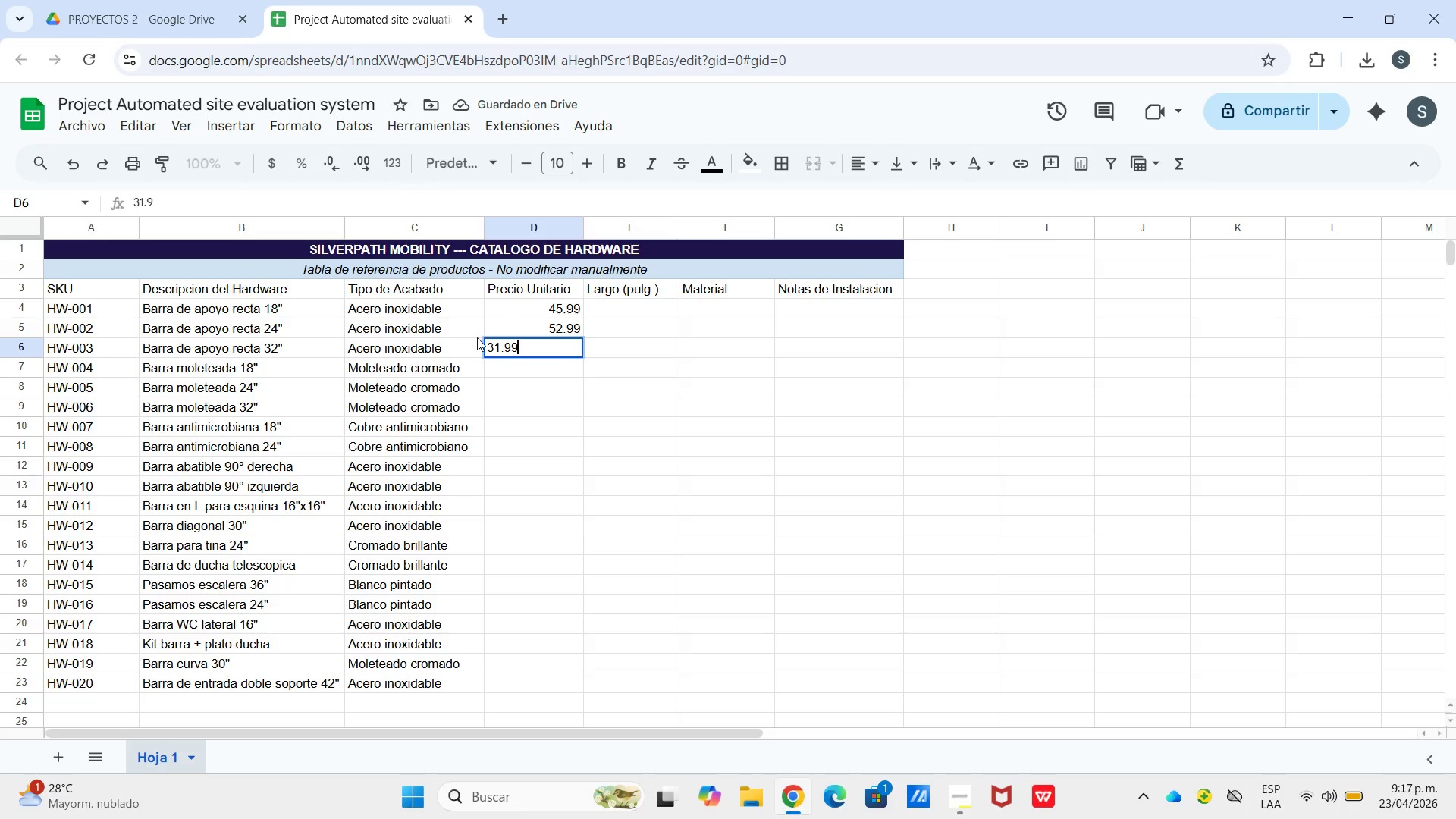 
key(Numpad9)
 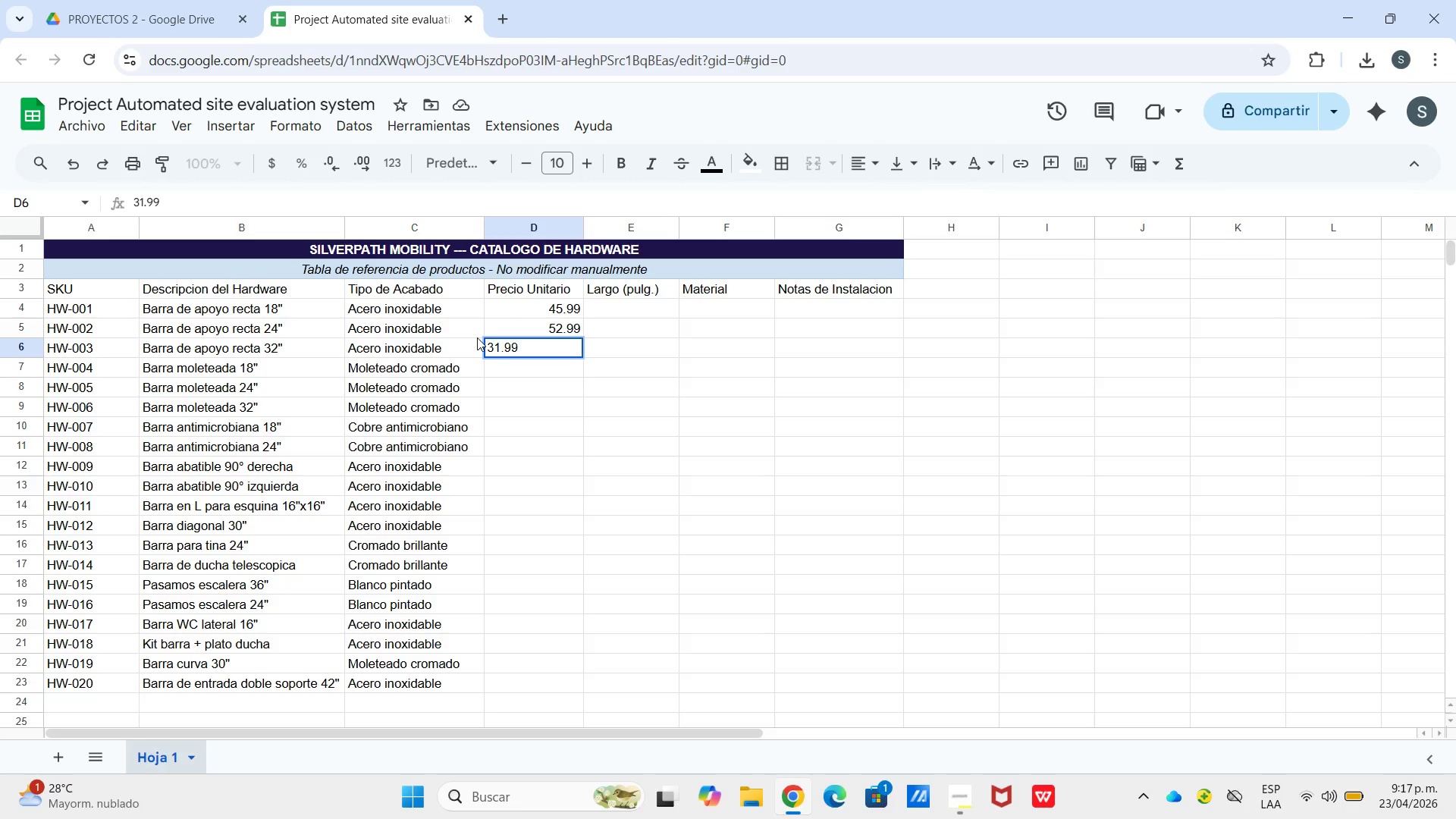 
key(Backspace)
 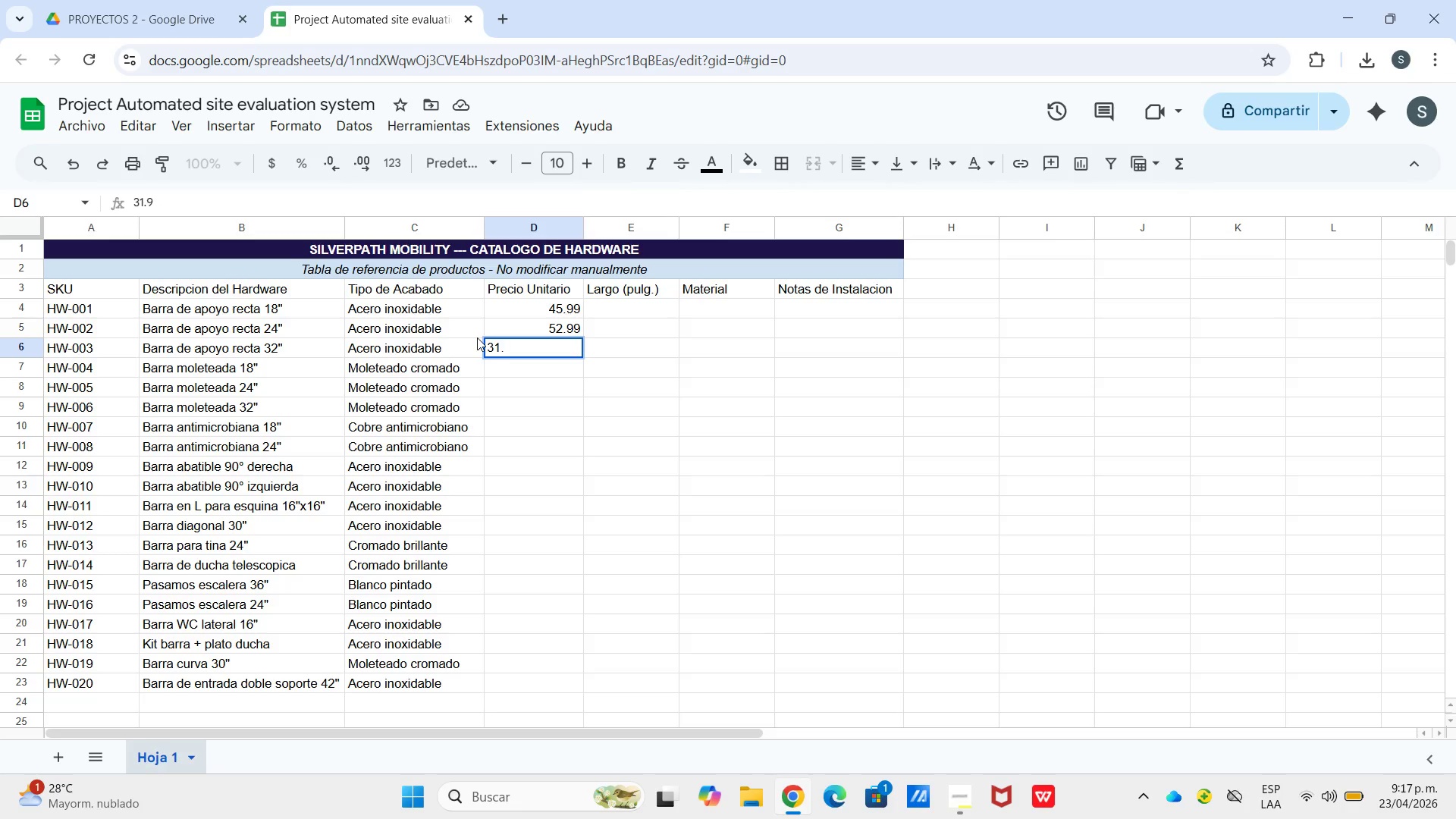 
key(Backspace)
 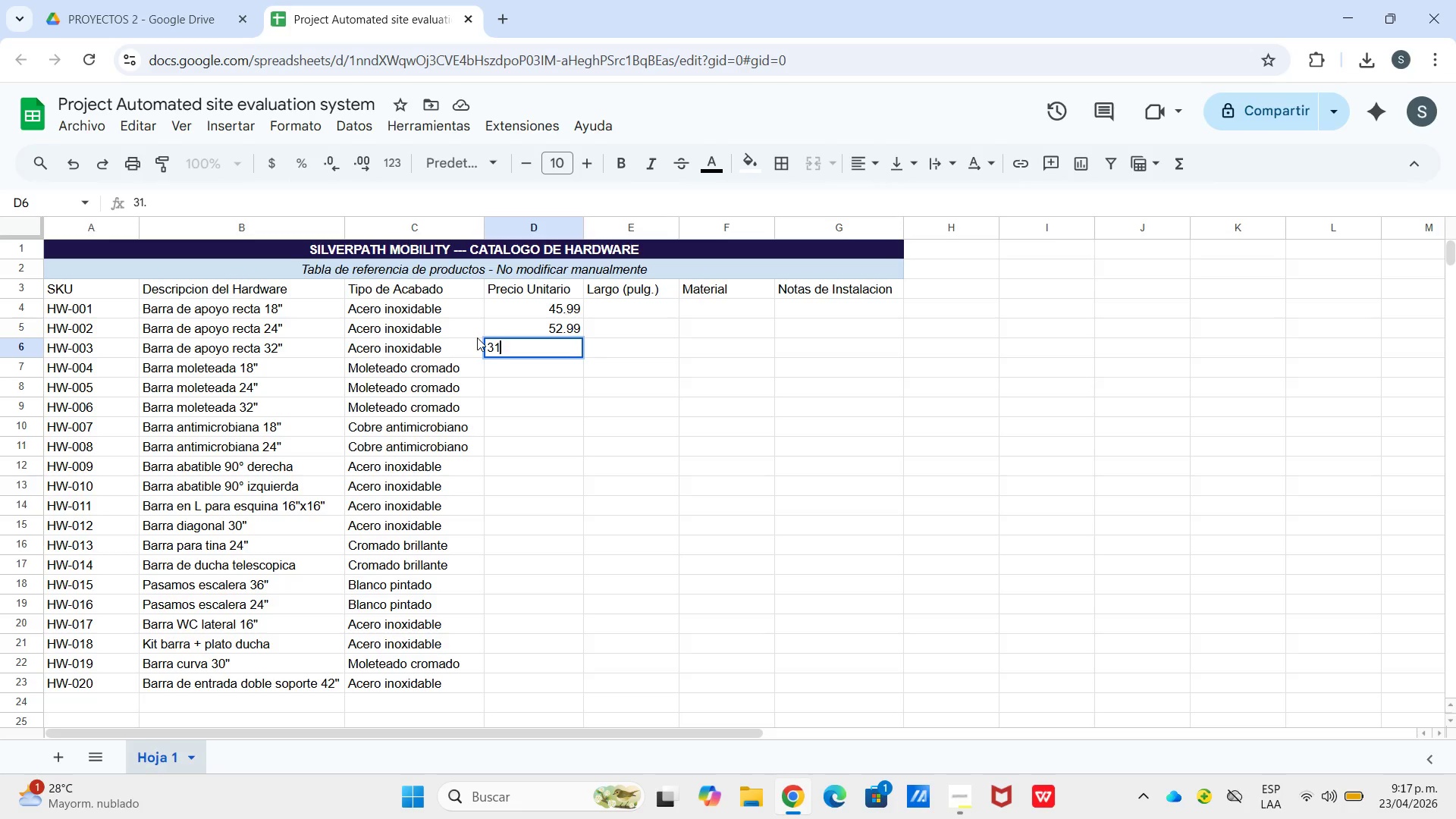 
key(Backspace)
 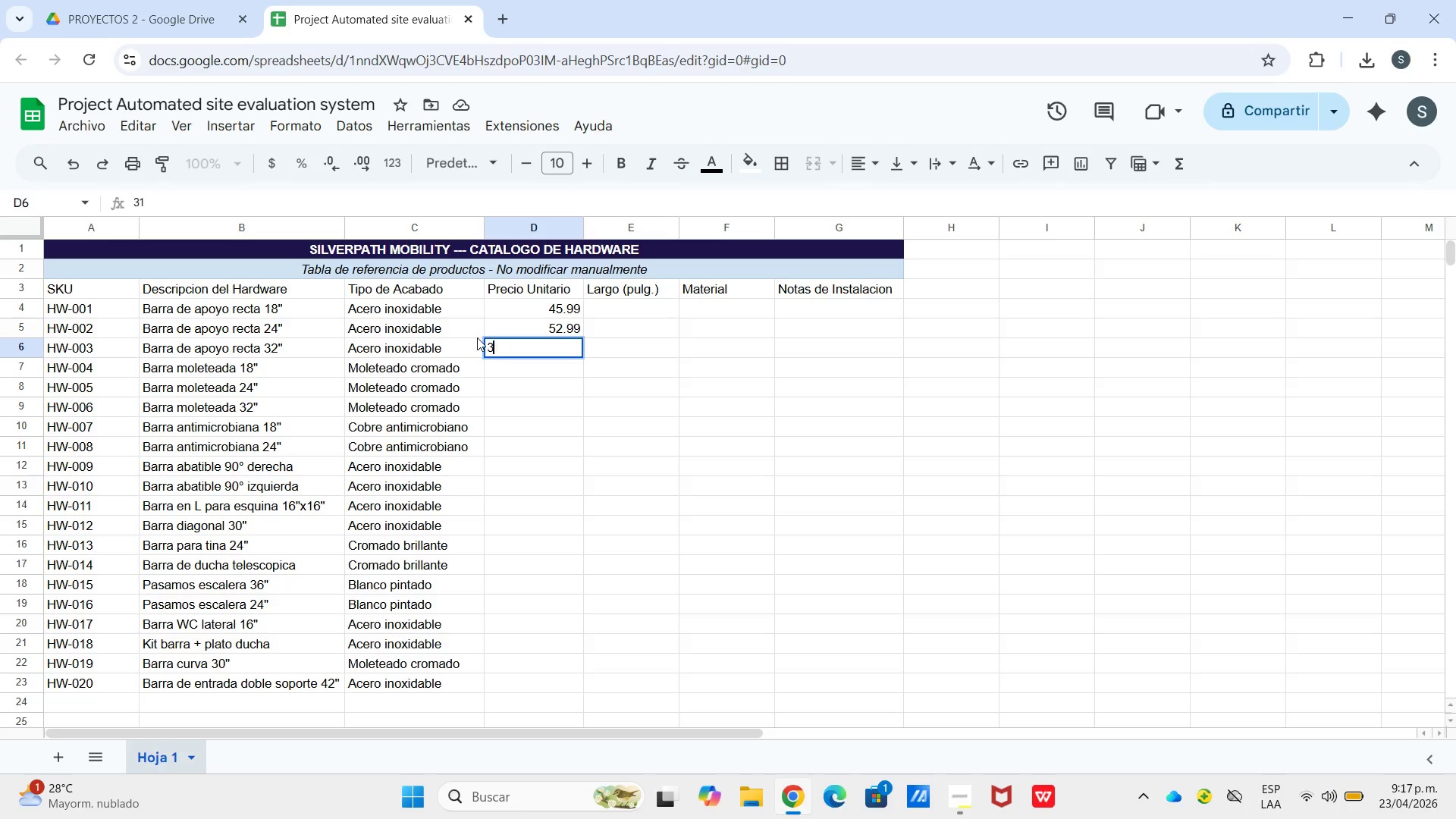 
key(Backspace)
 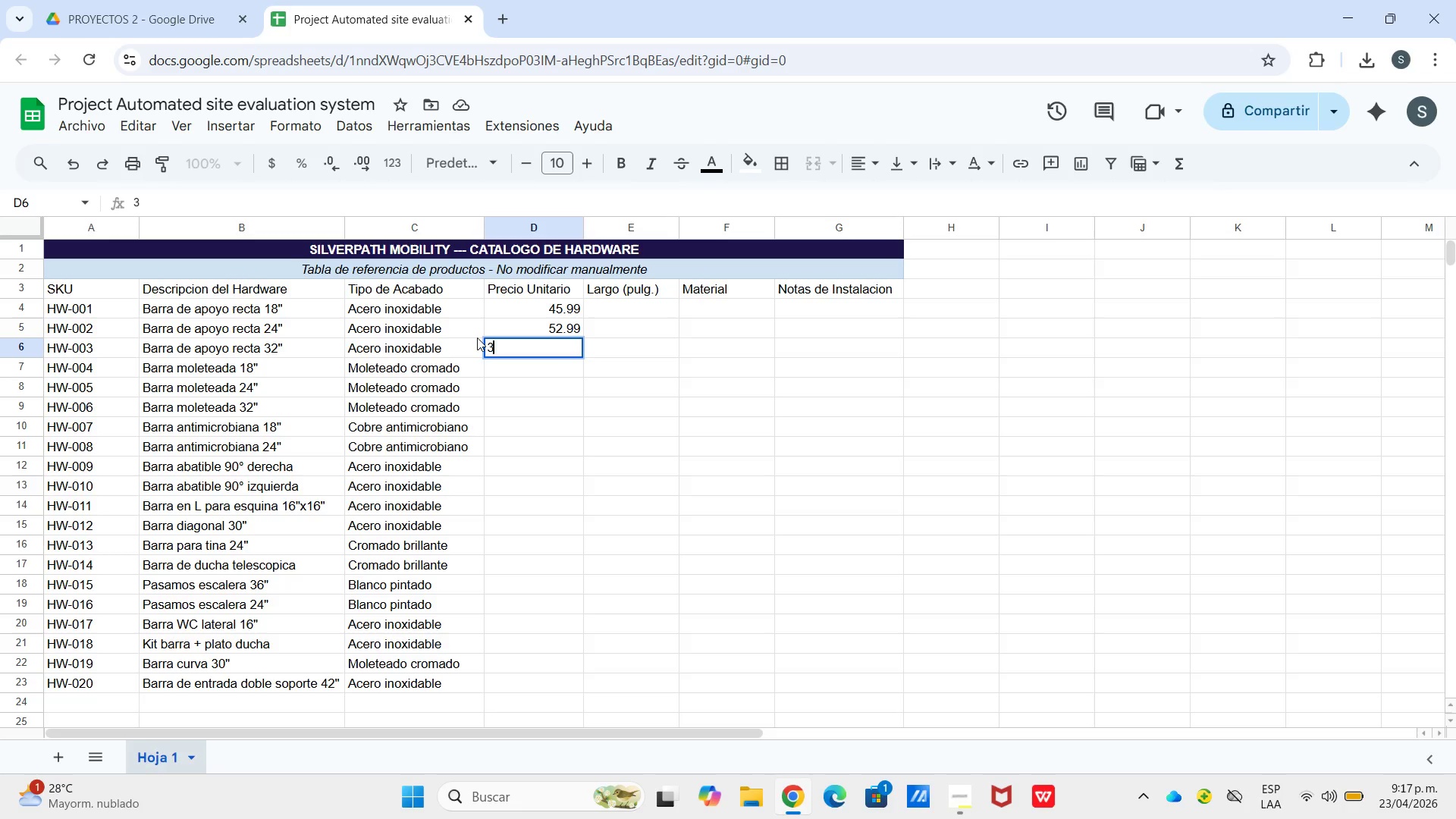 
key(Backspace)
 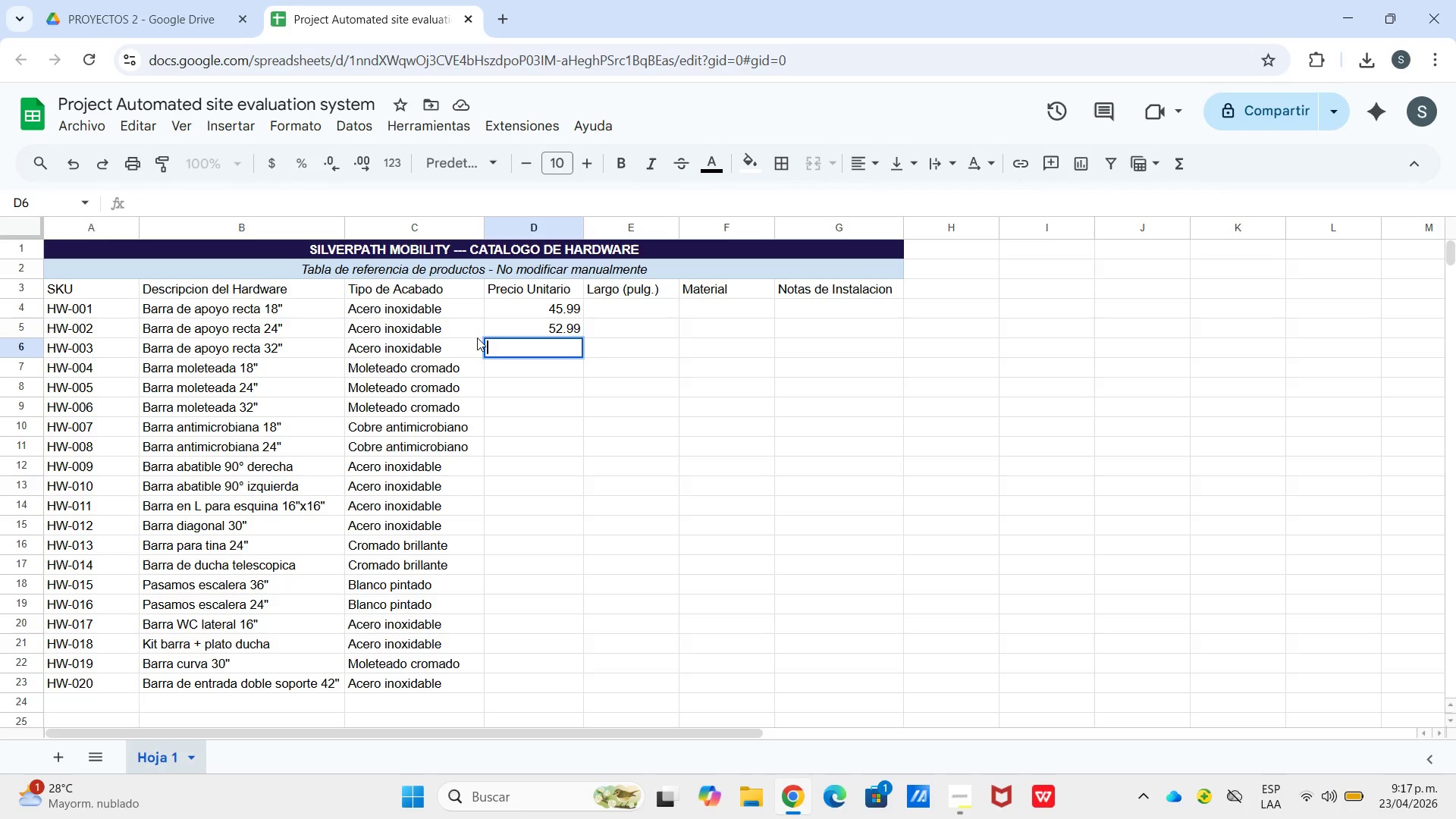 
key(Backspace)
 